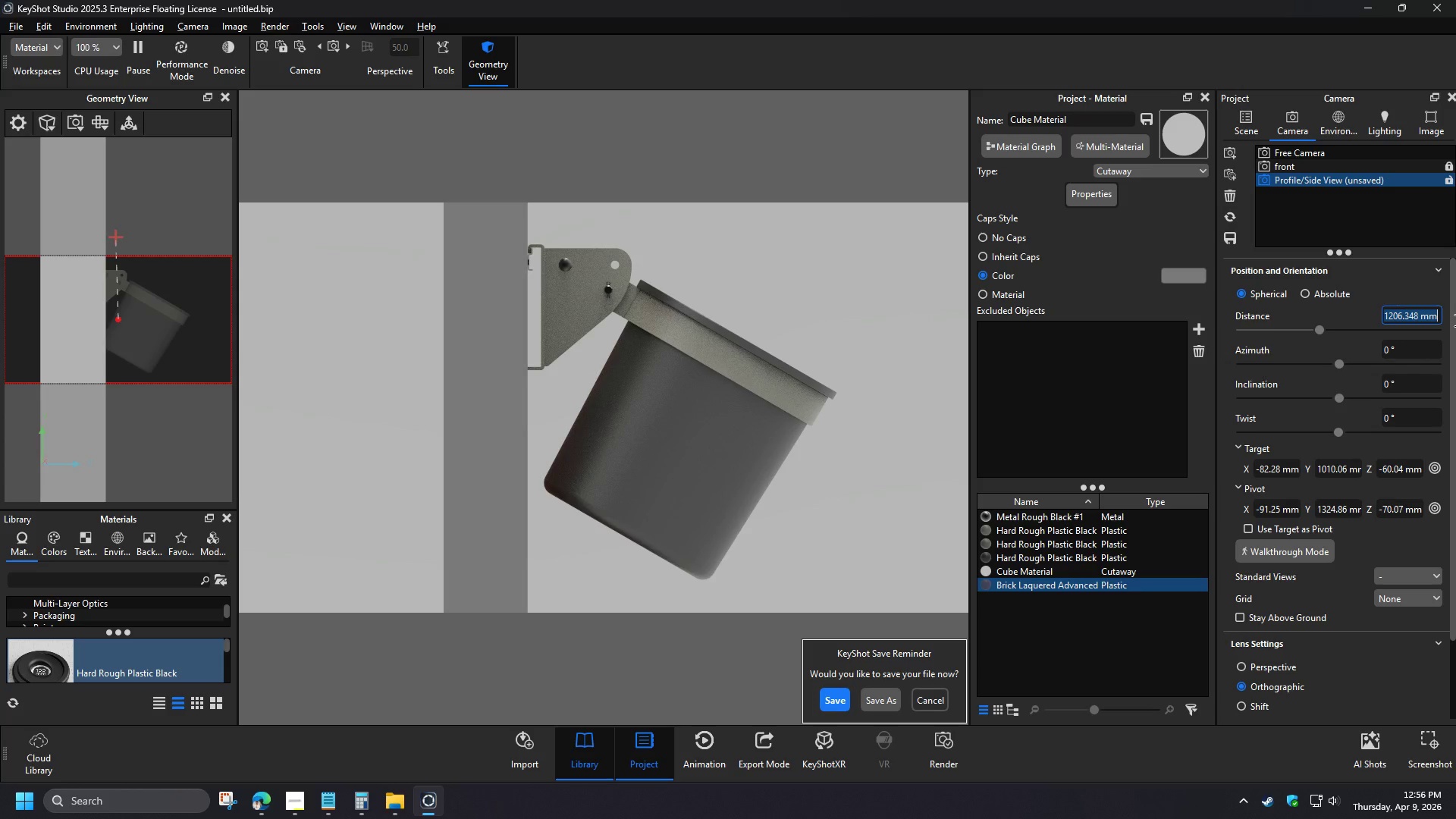 
key(Numpad1)
 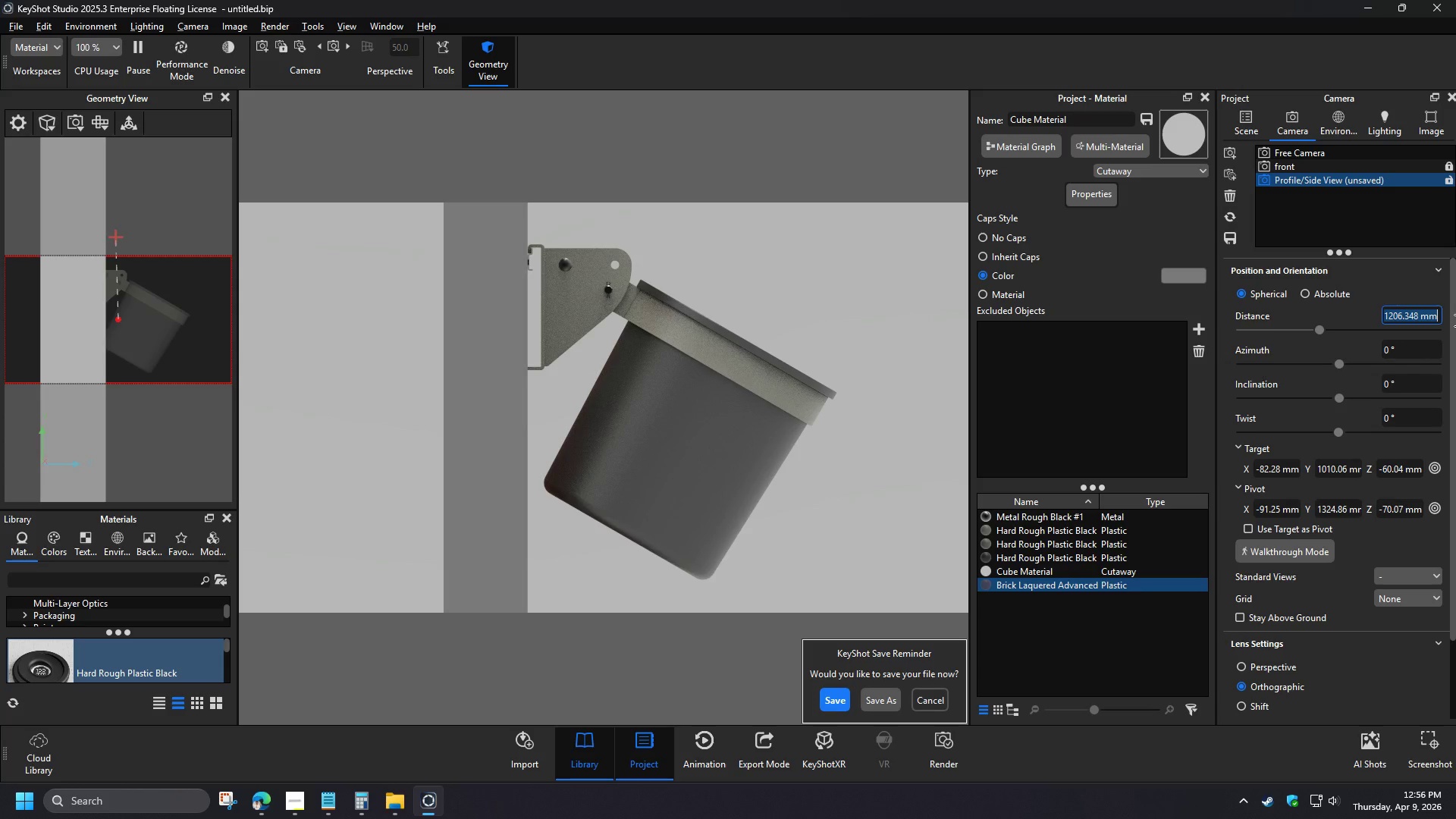 
key(Numpad2)
 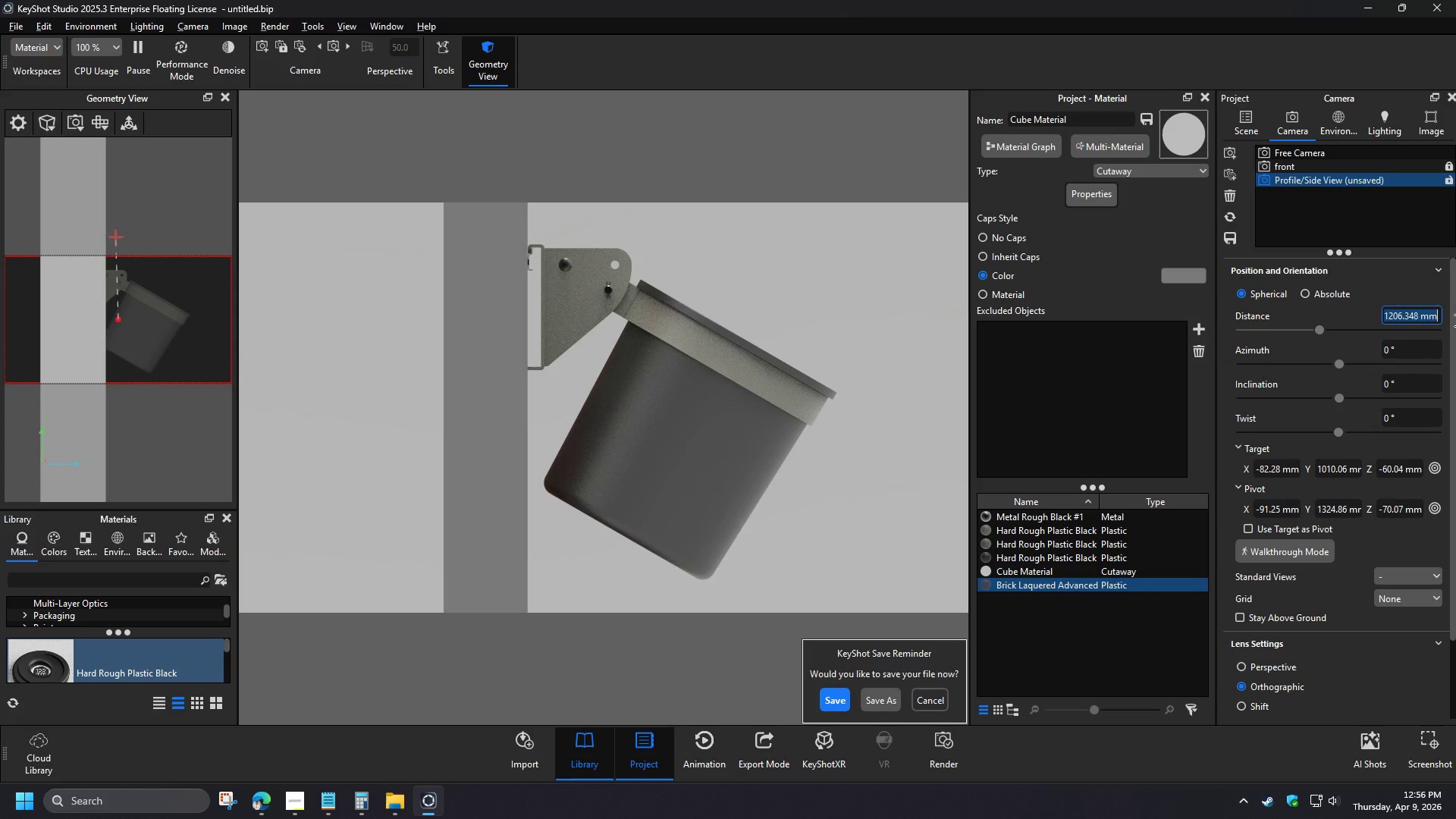 
key(Numpad0)
 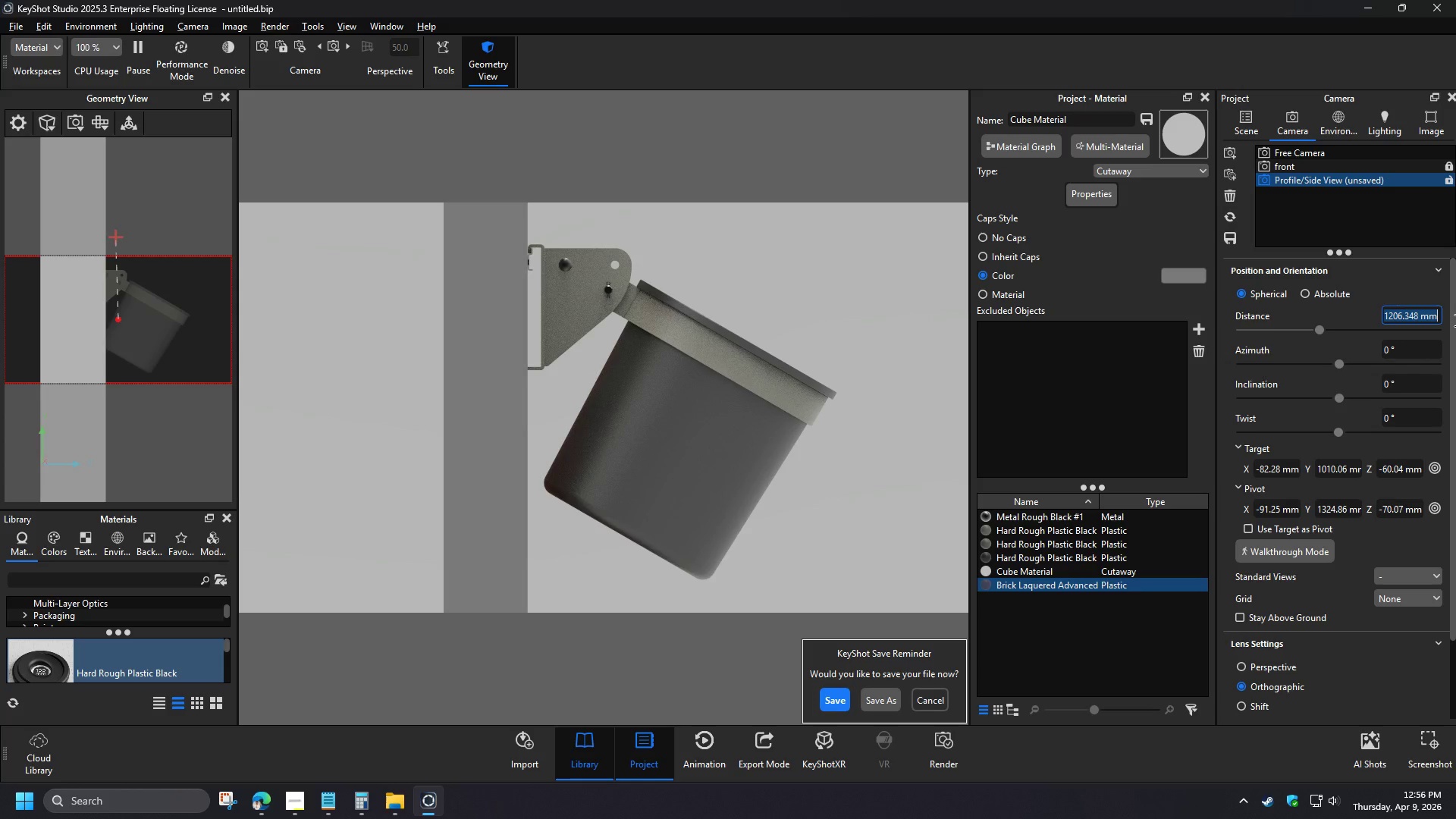 
key(Numpad0)
 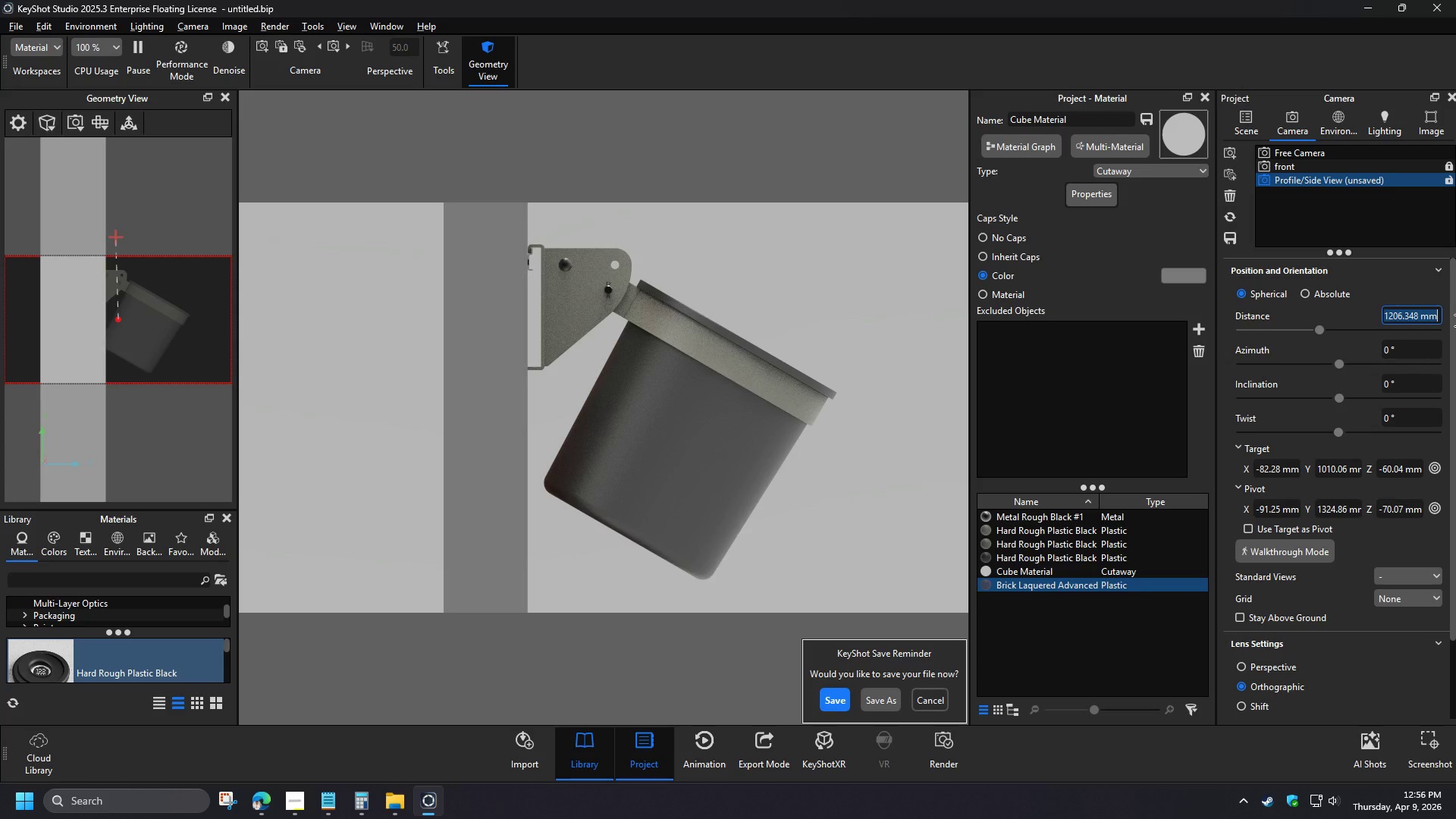 
key(NumpadEnter)
 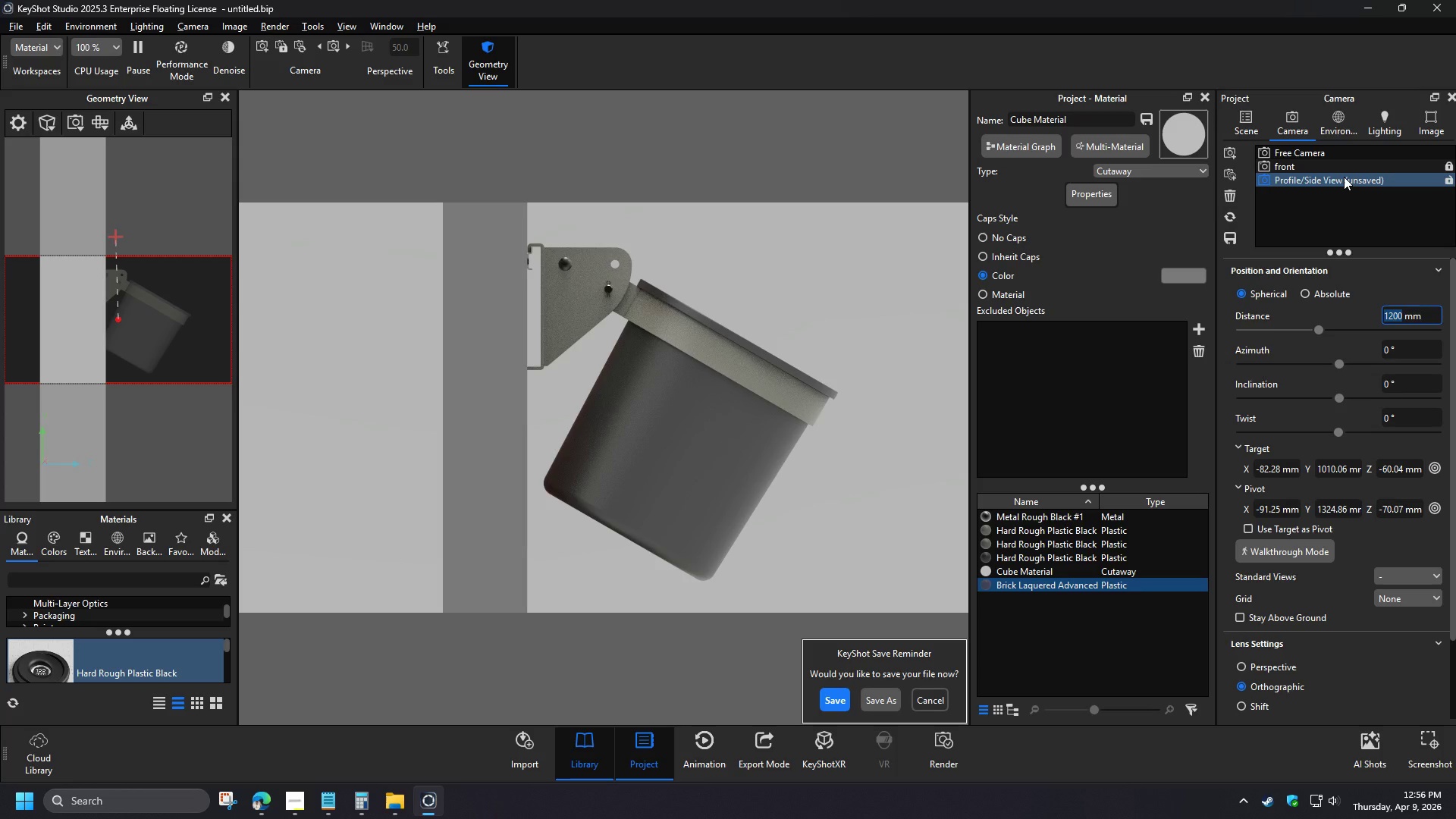 
wait(16.38)
 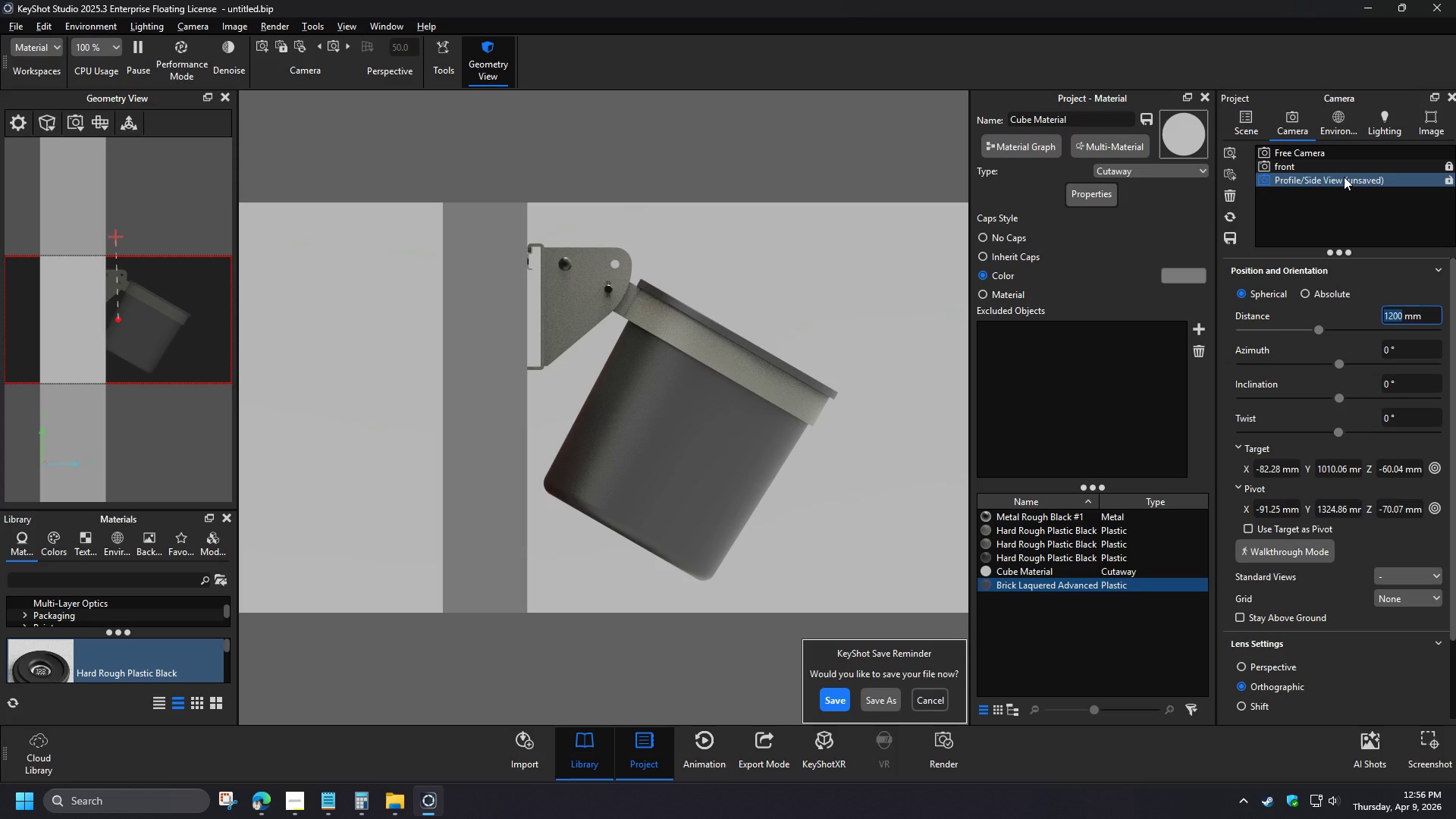 
left_click([1227, 243])
 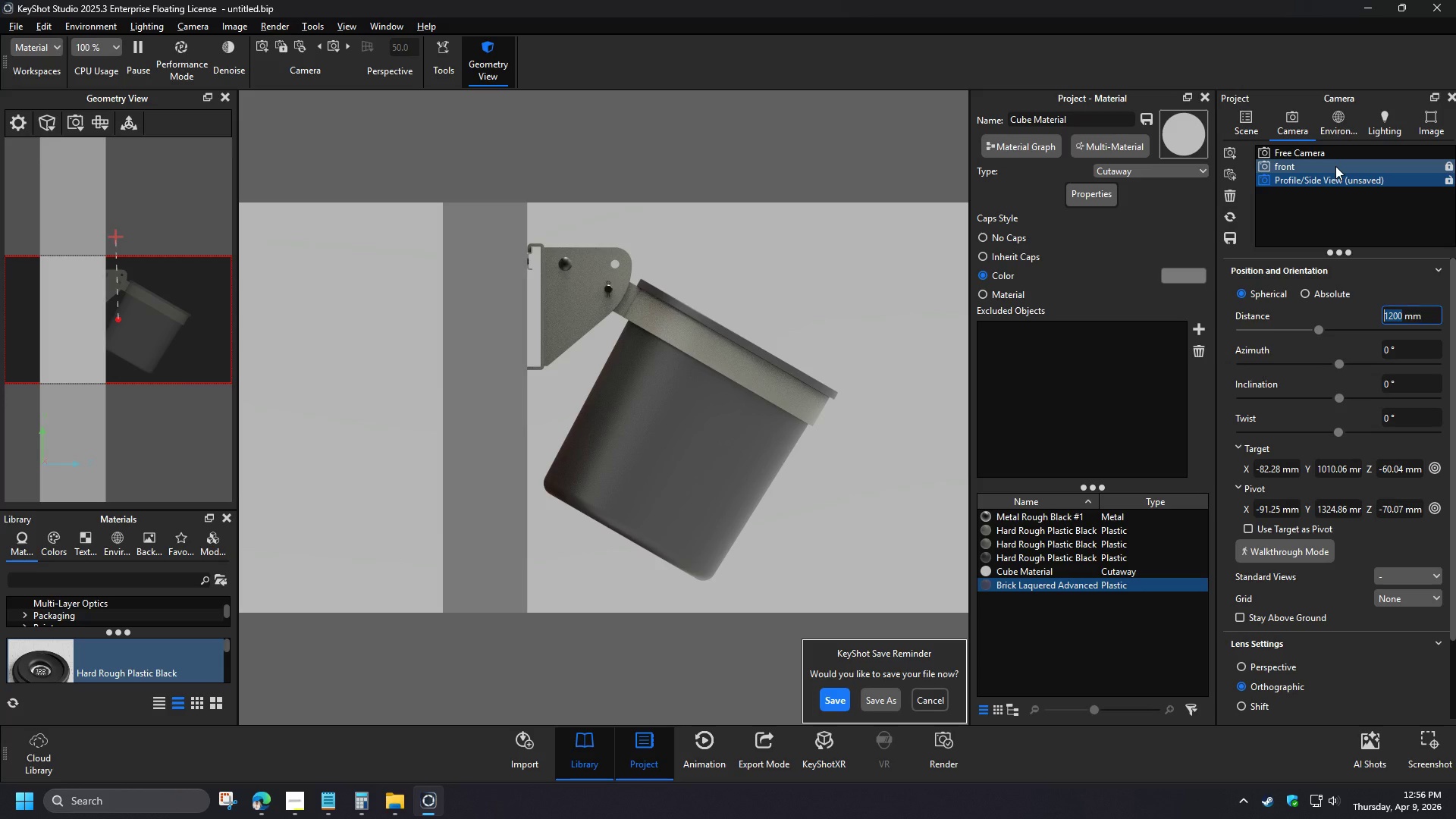 
left_click([1250, 128])
 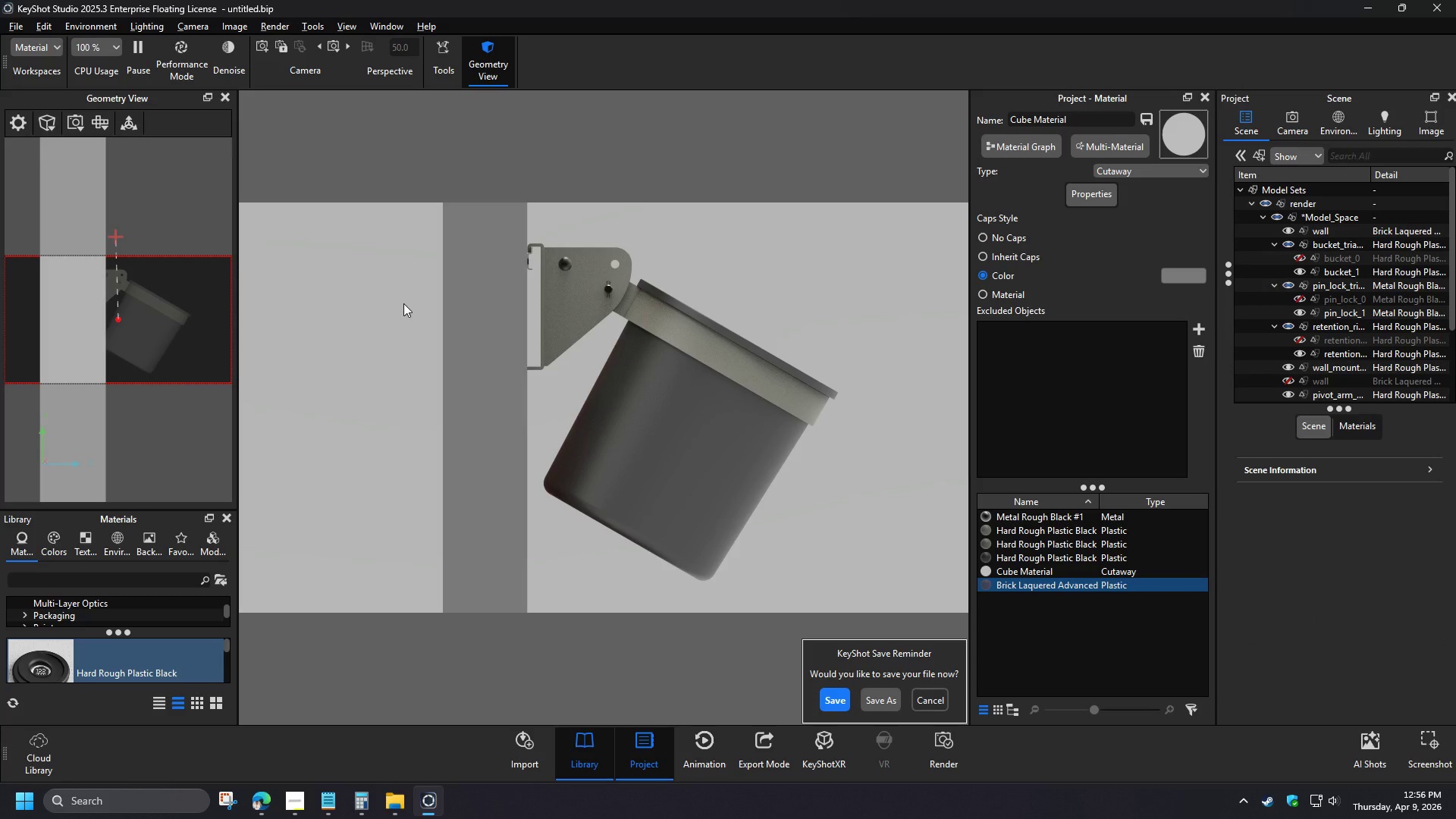 
left_click([224, 101])
 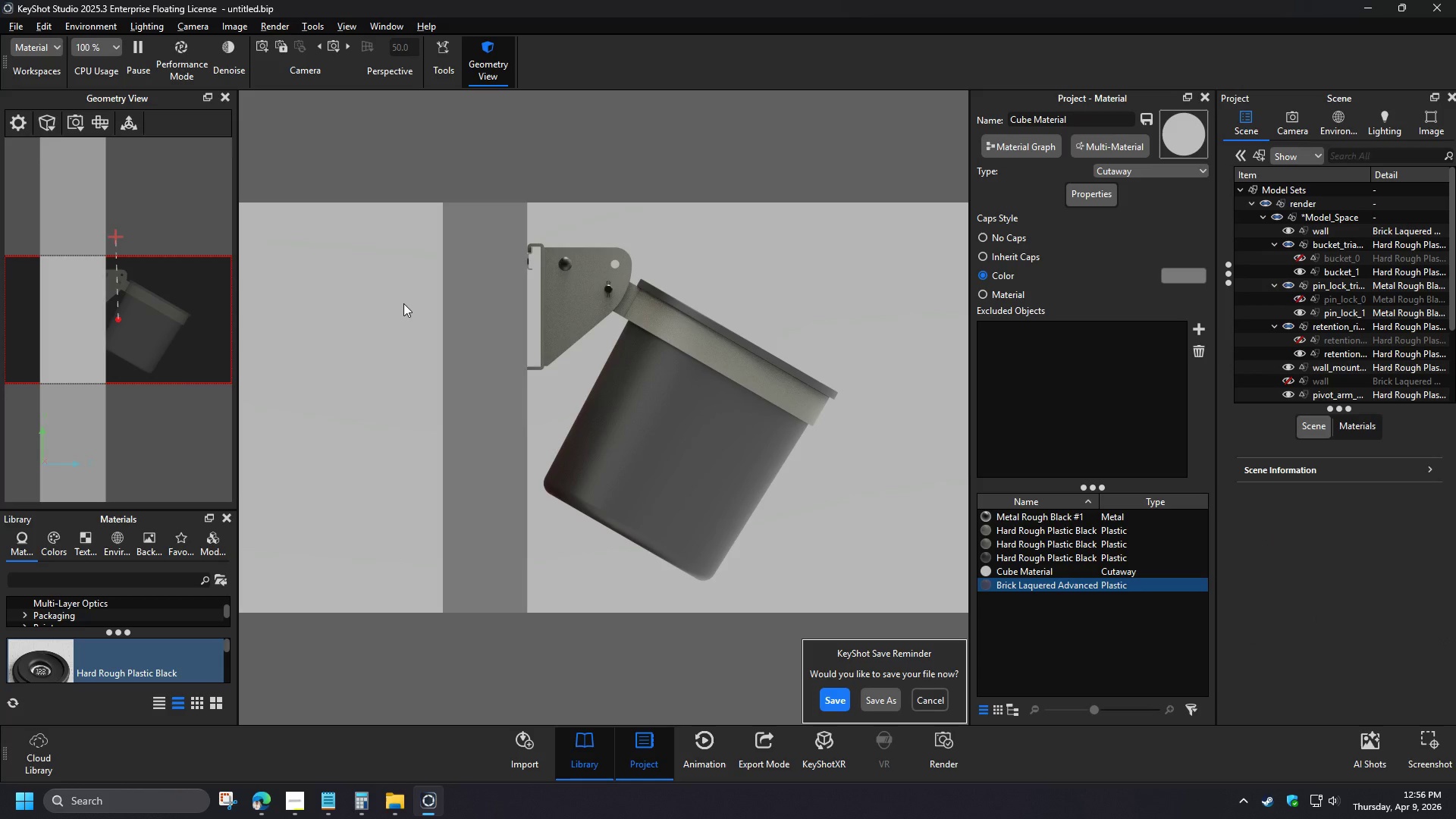 
left_click_drag(start_coordinate=[162, 408], to_coordinate=[1329, 227])
 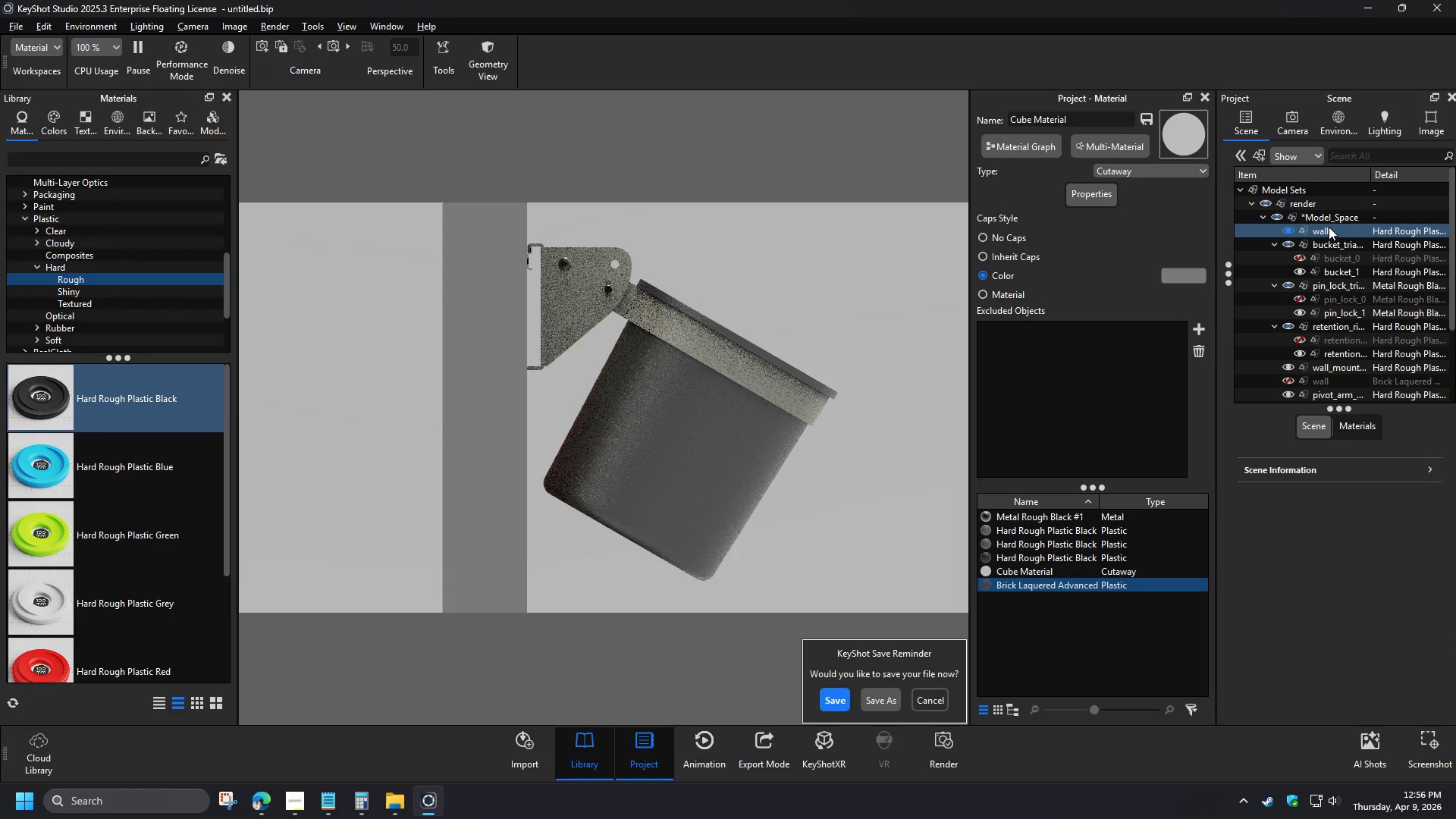 
wait(5.45)
 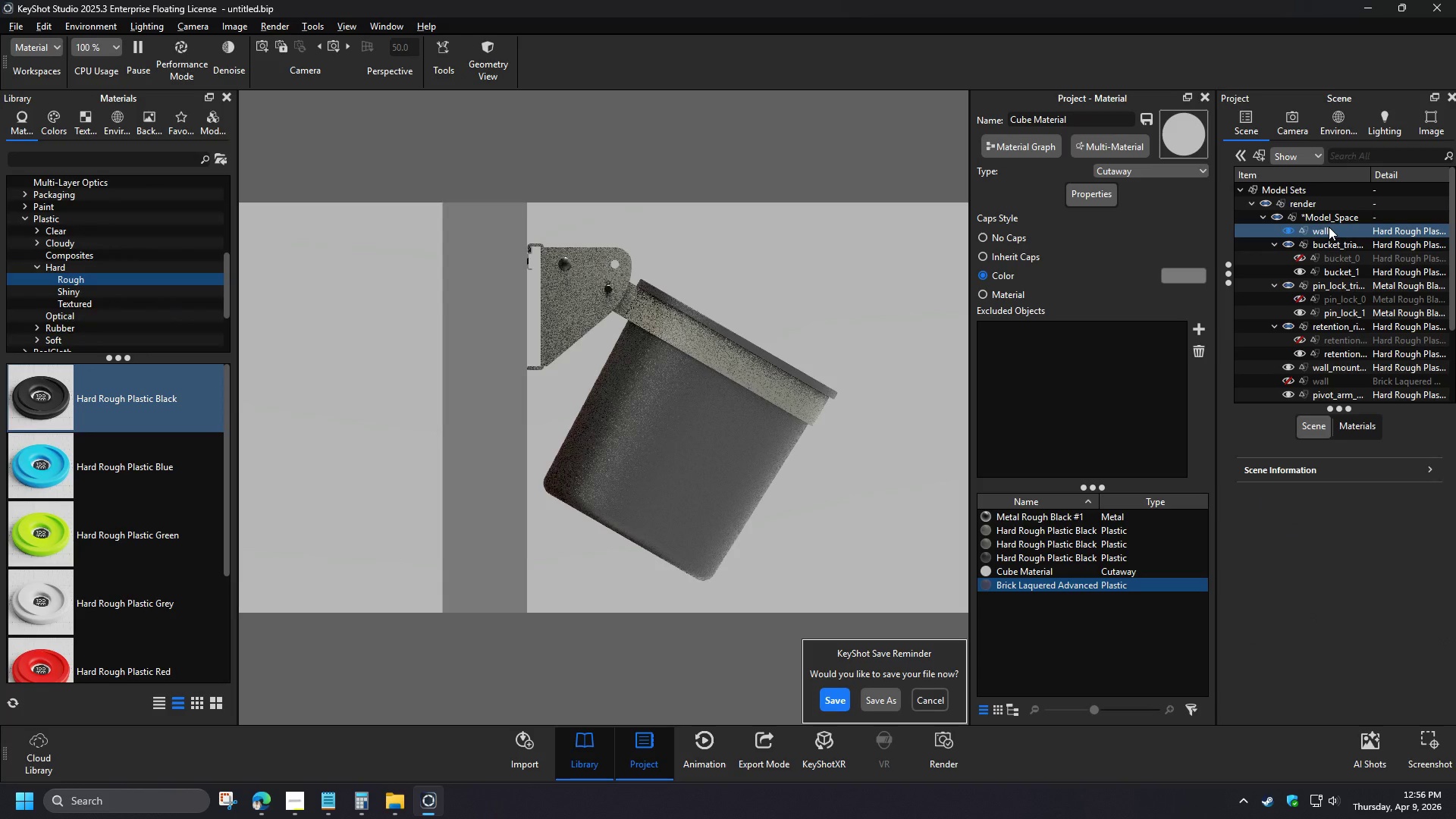 
left_click([999, 262])
 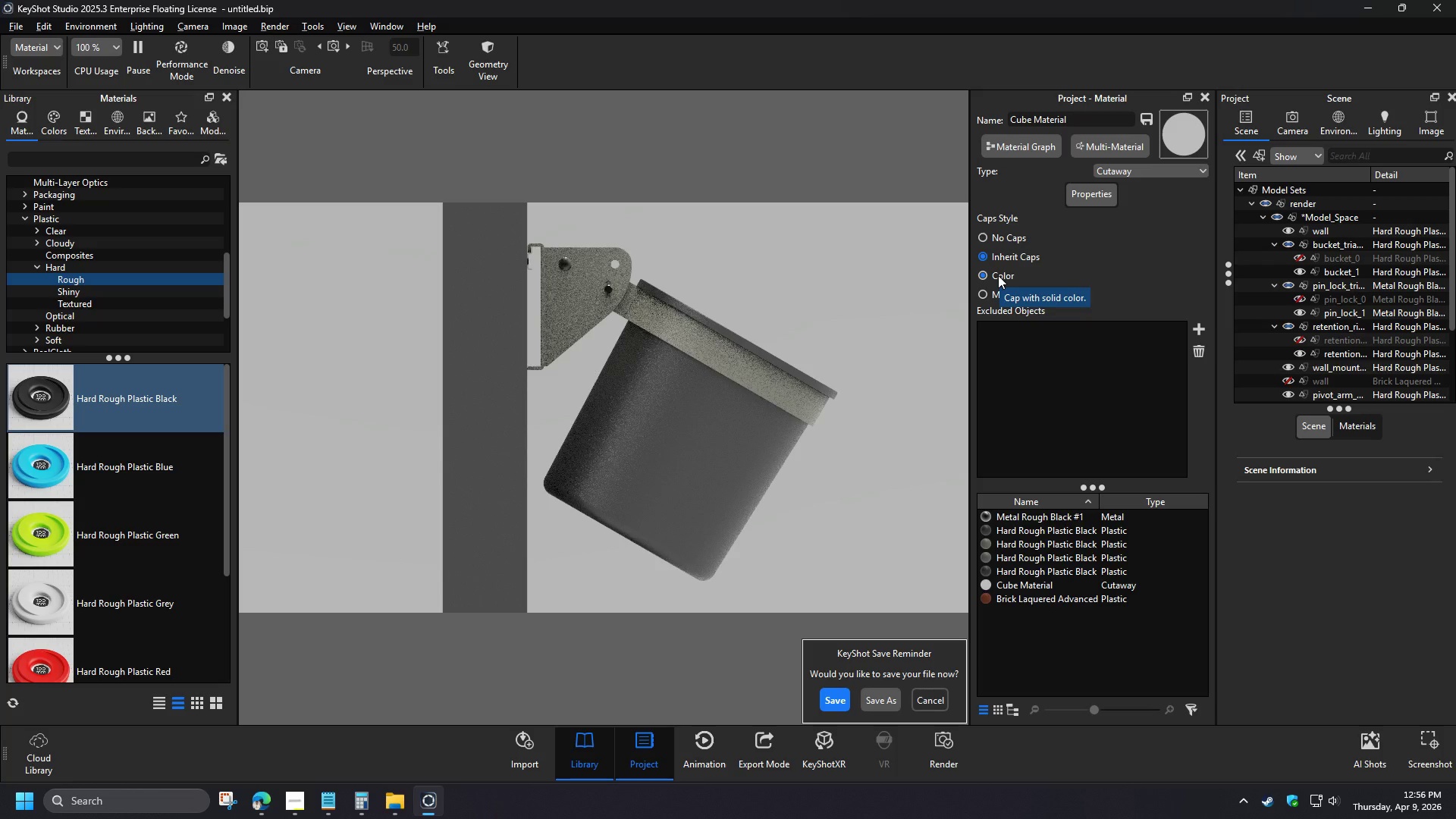 
wait(8.12)
 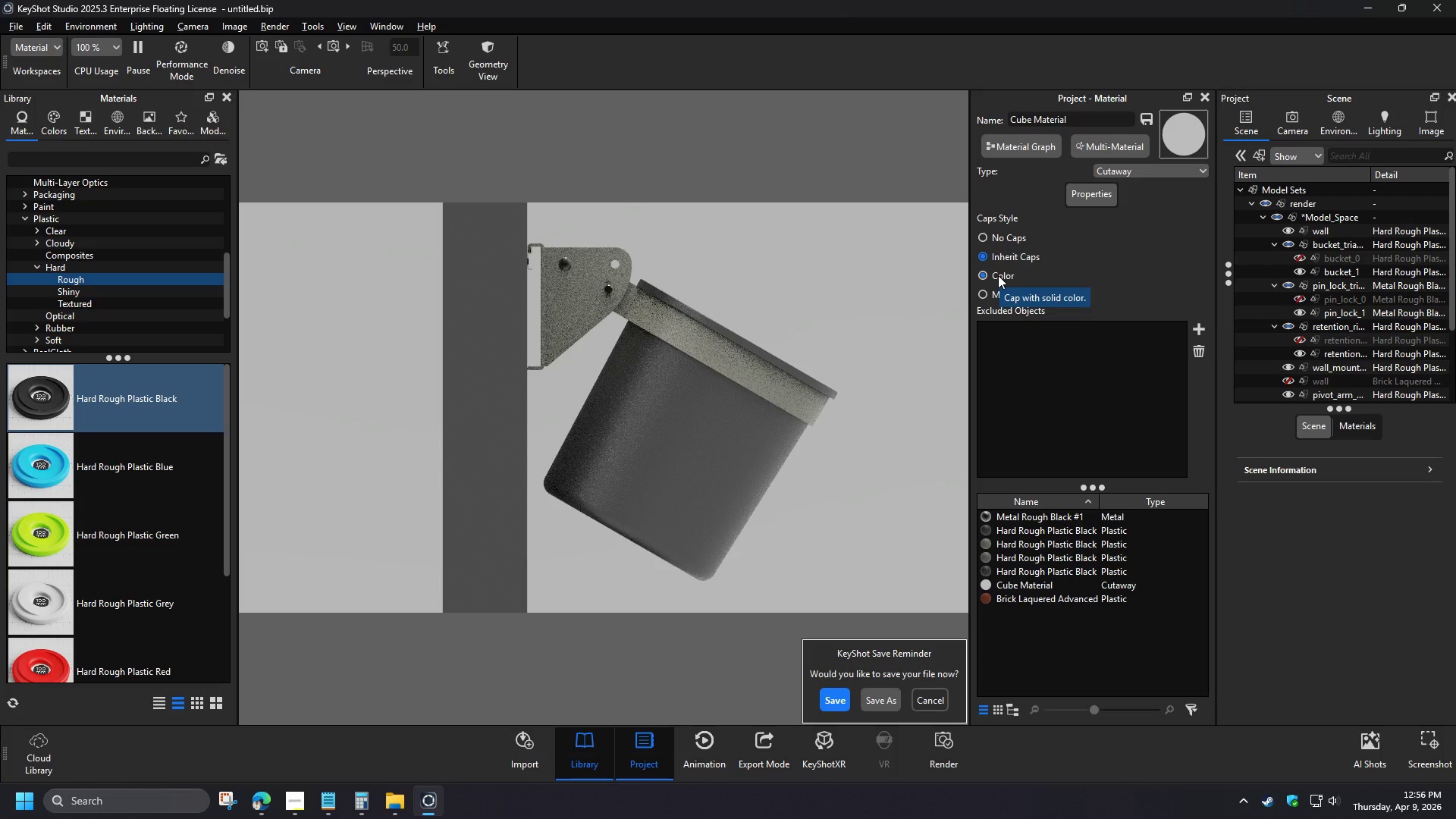 
left_click([816, 306])
 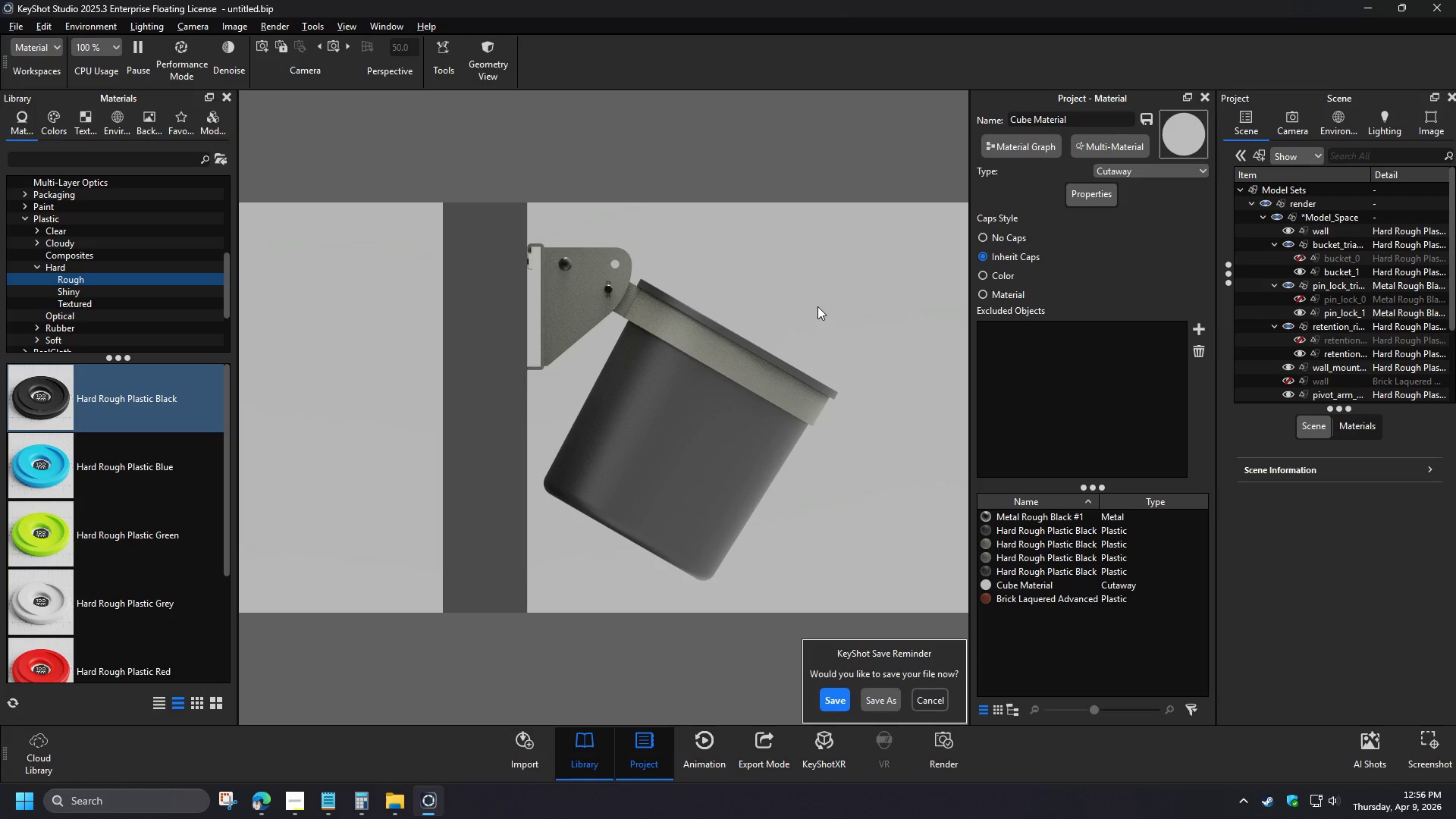 
wait(12.33)
 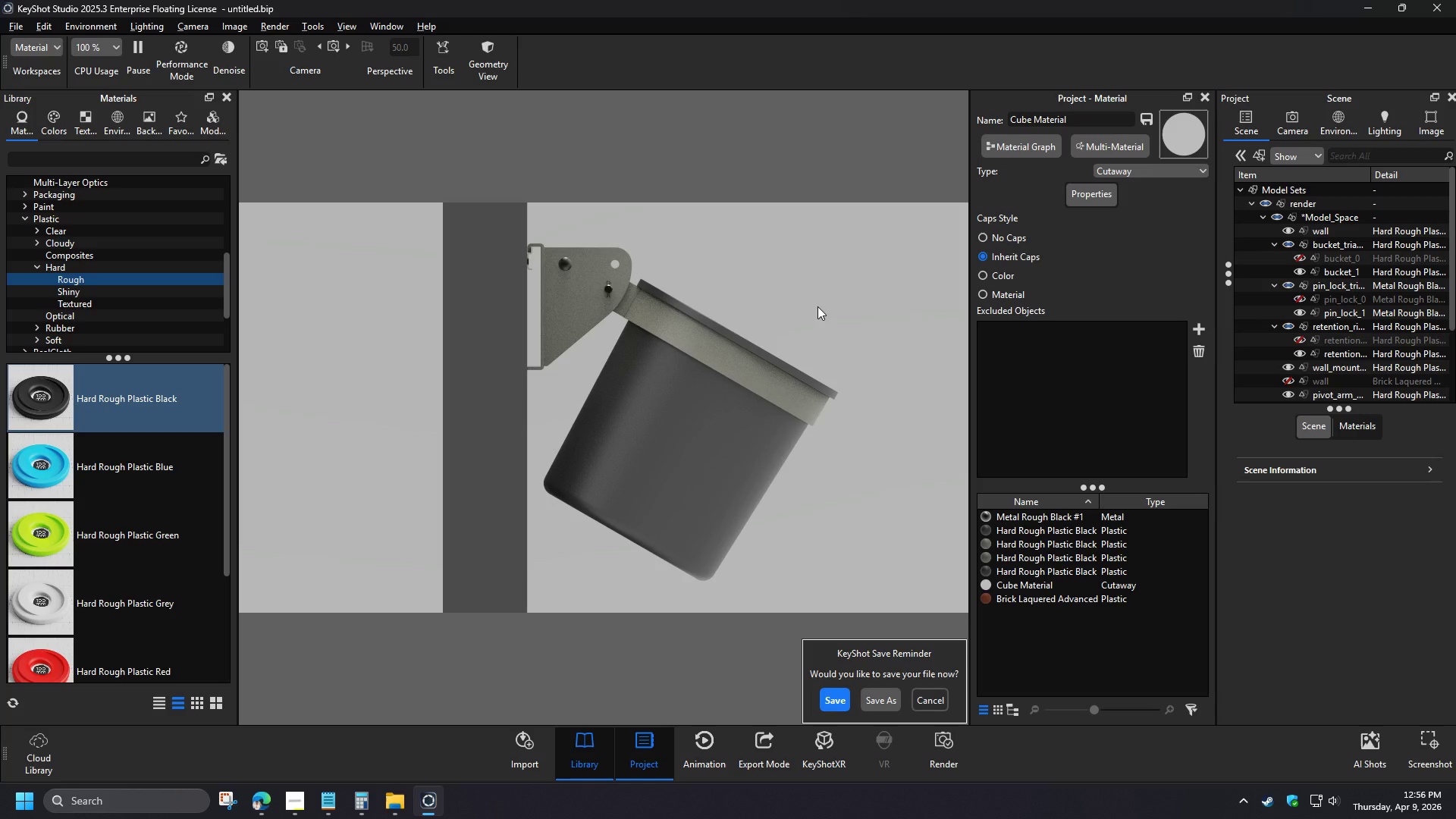 
double_click([496, 453])
 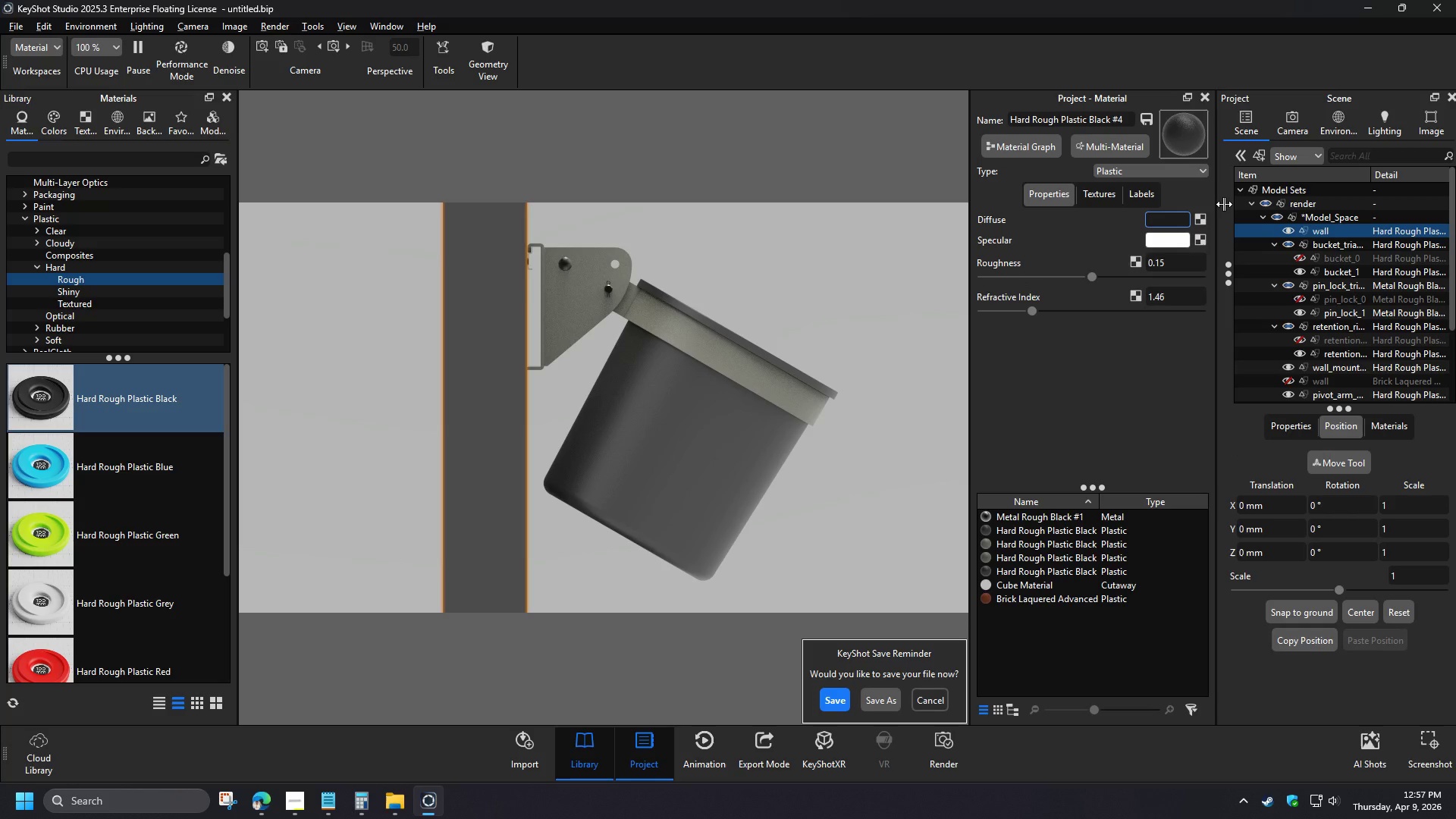 
left_click([1165, 218])
 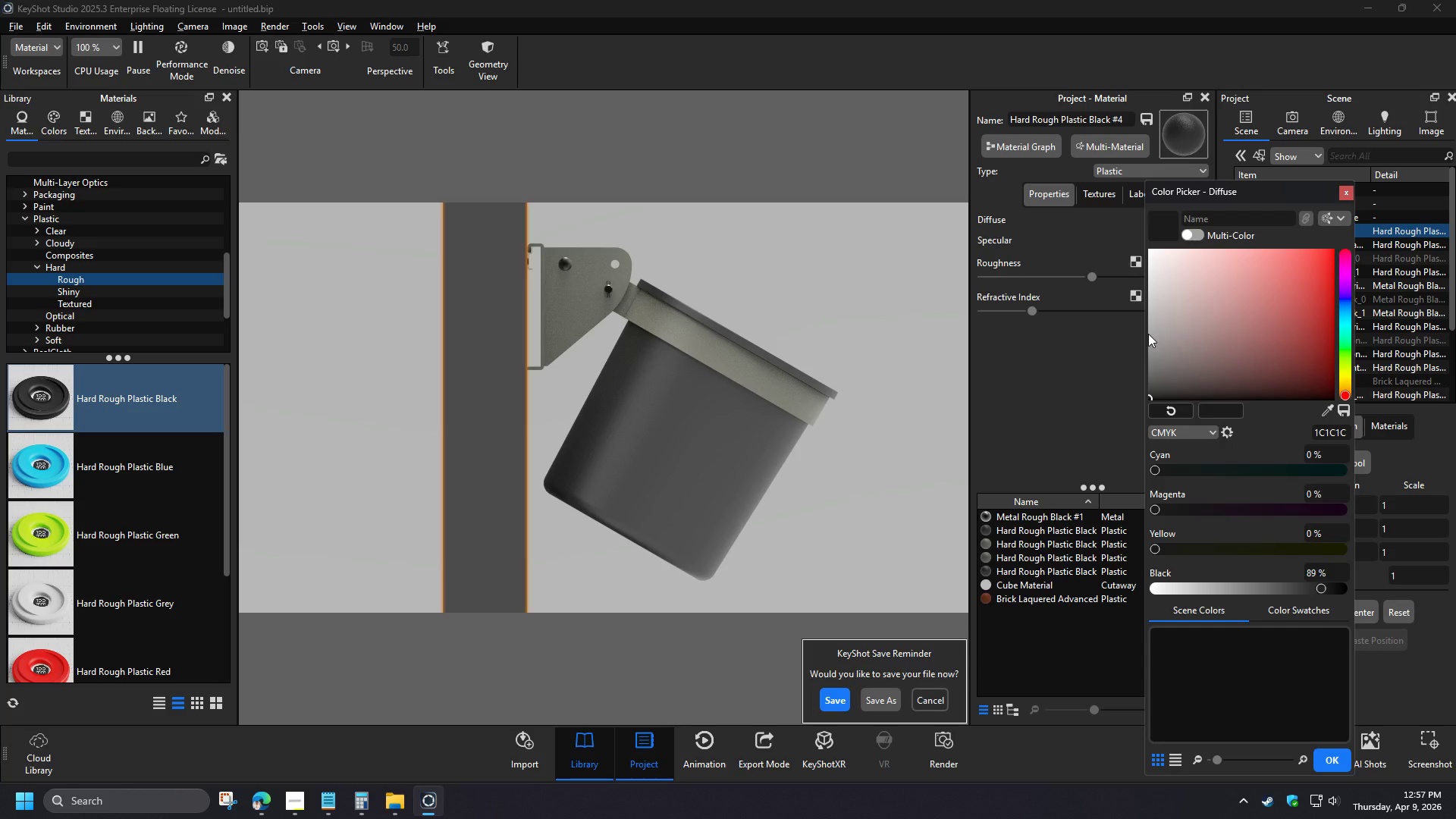 
left_click_drag(start_coordinate=[1150, 374], to_coordinate=[1129, 392])
 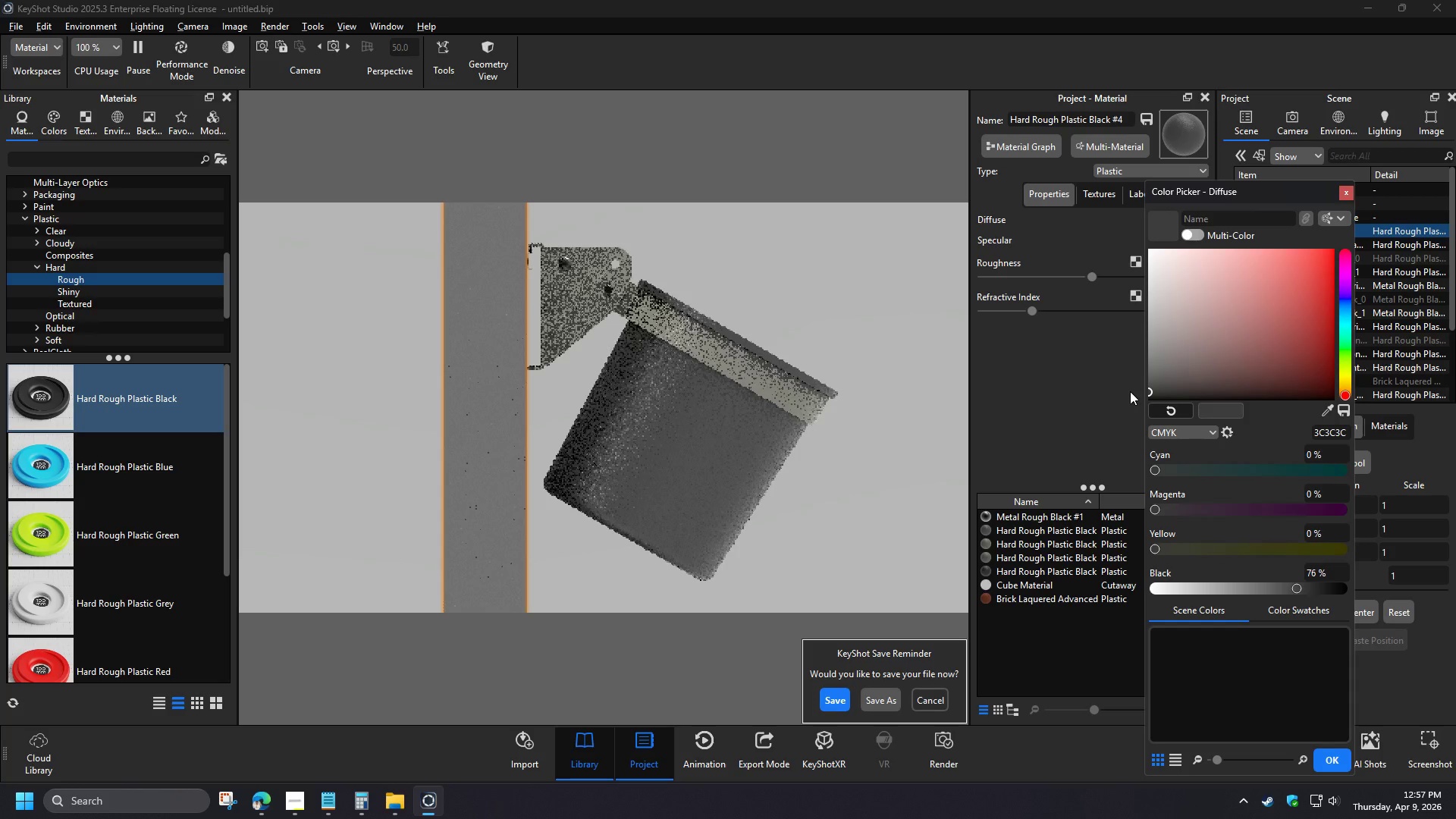 
left_click([813, 309])
 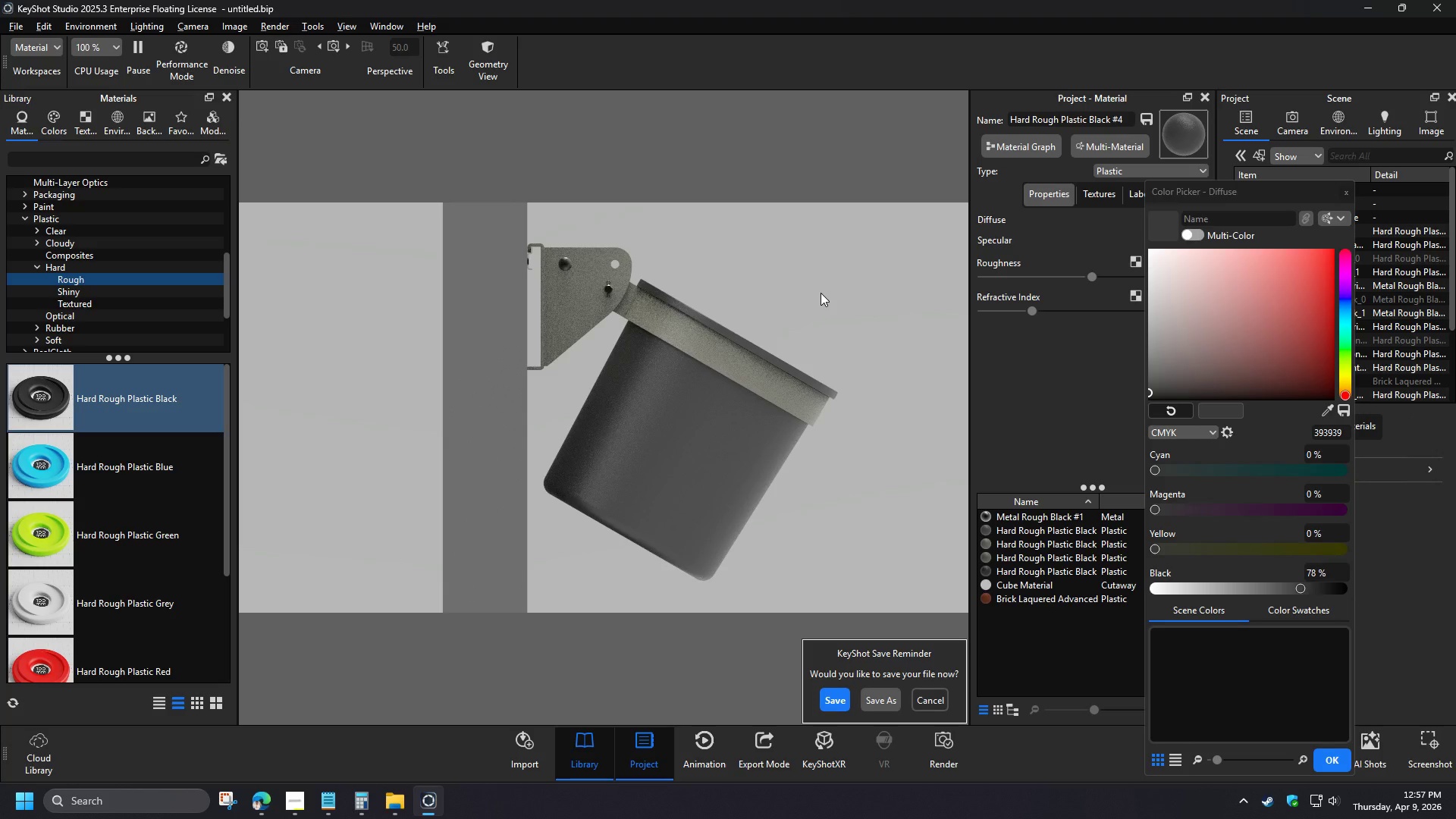 
wait(12.22)
 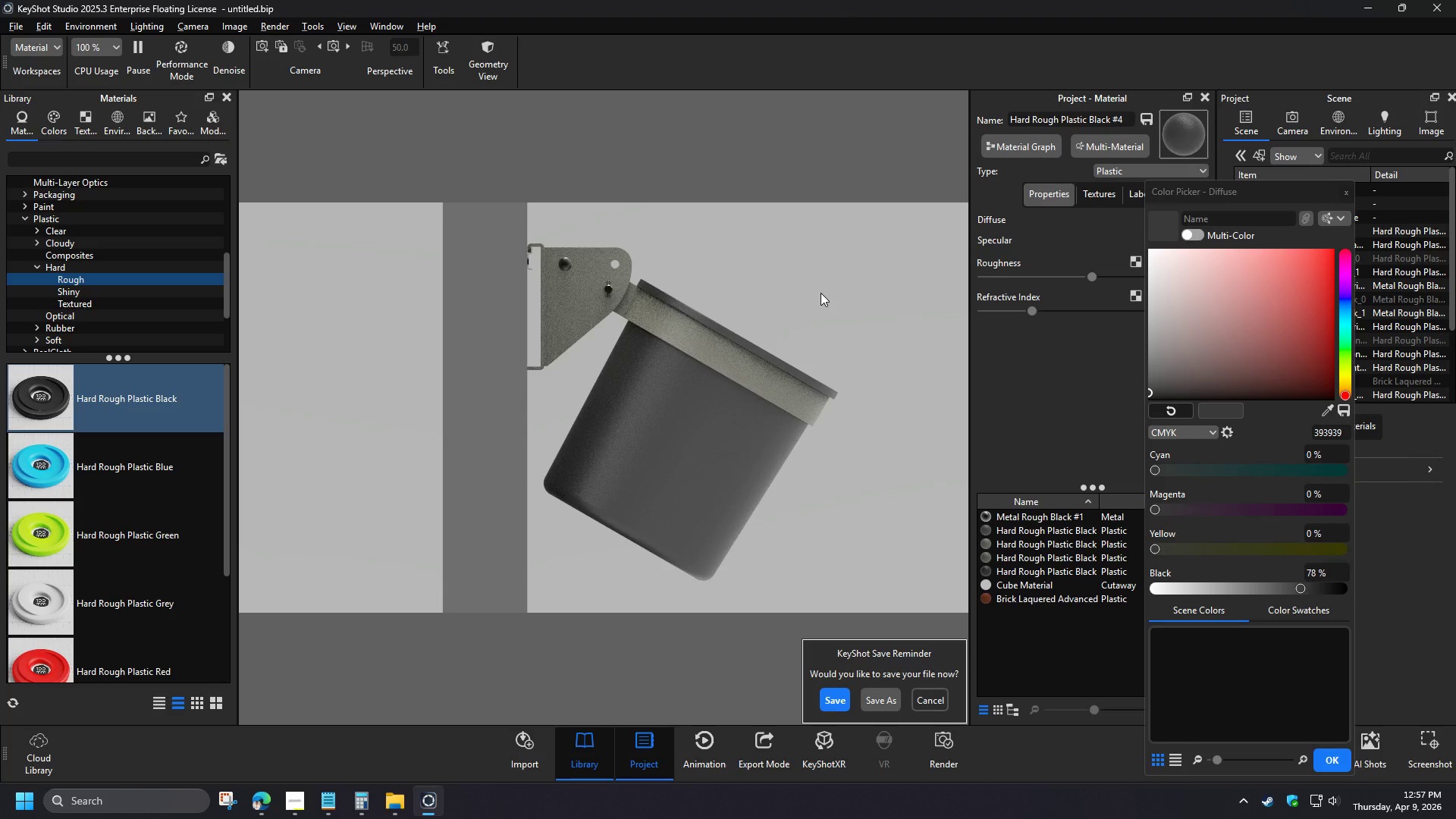 
left_click([1344, 761])
 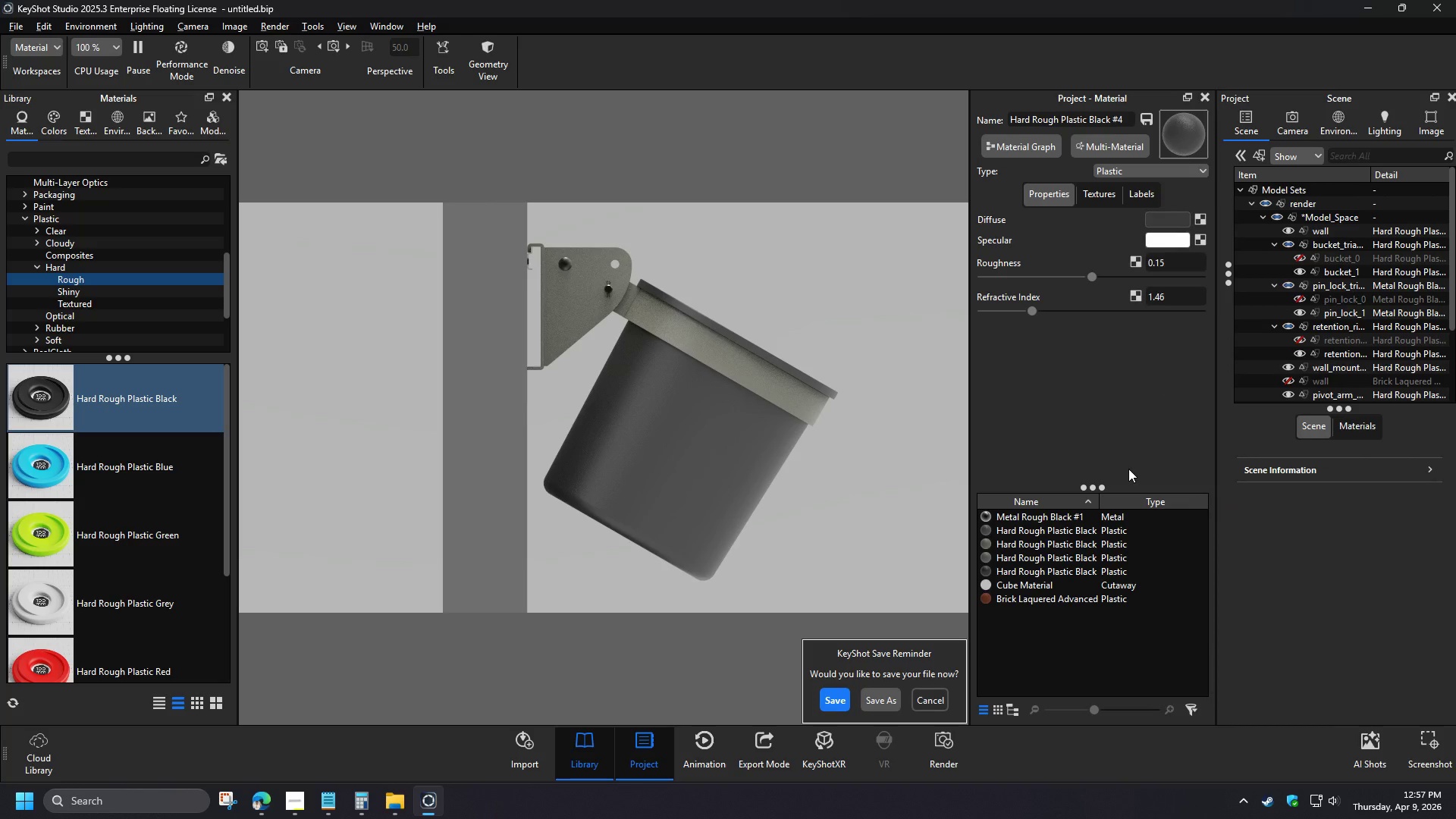 
left_click([1163, 243])
 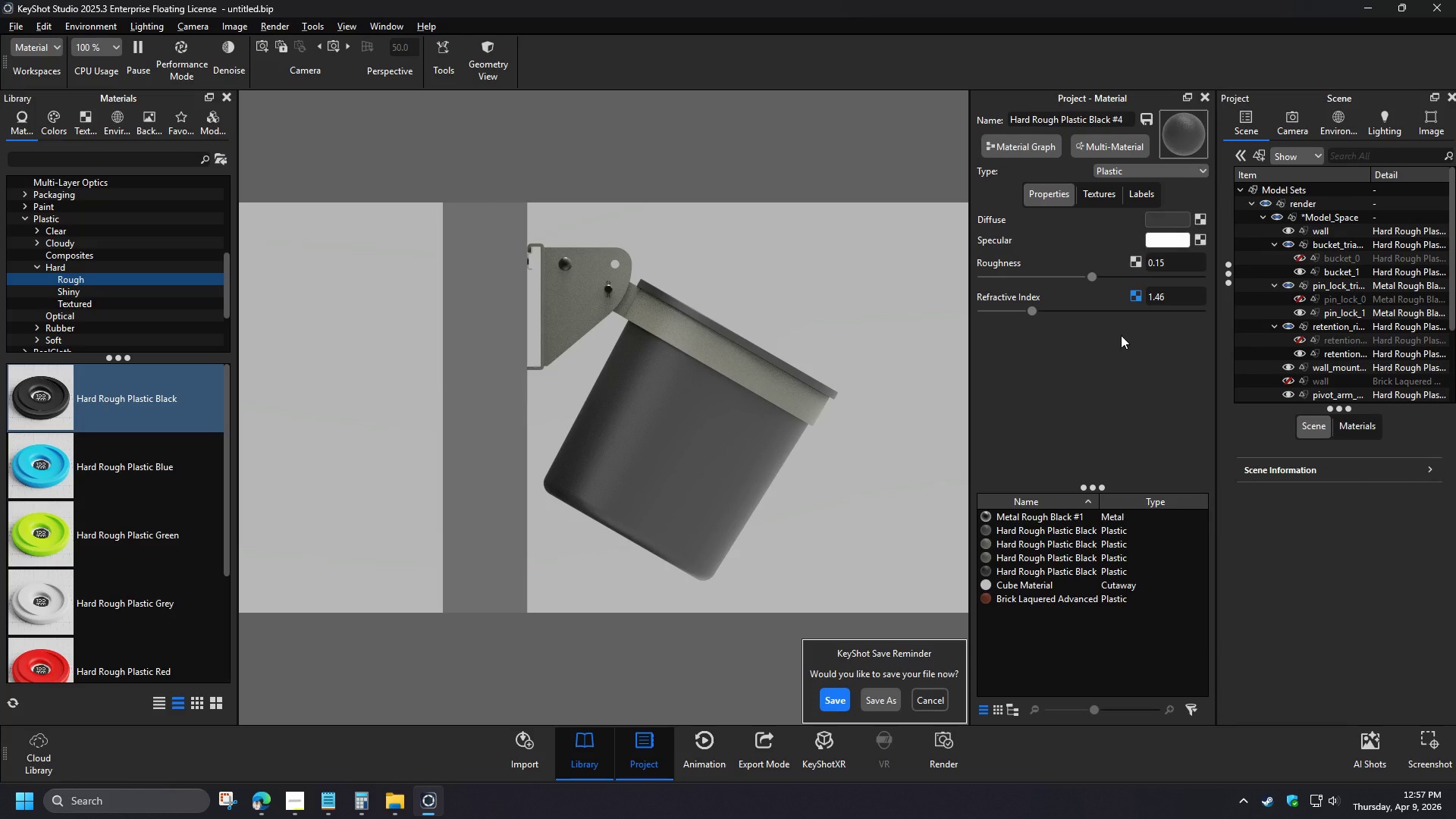 
left_click([1260, 285])
 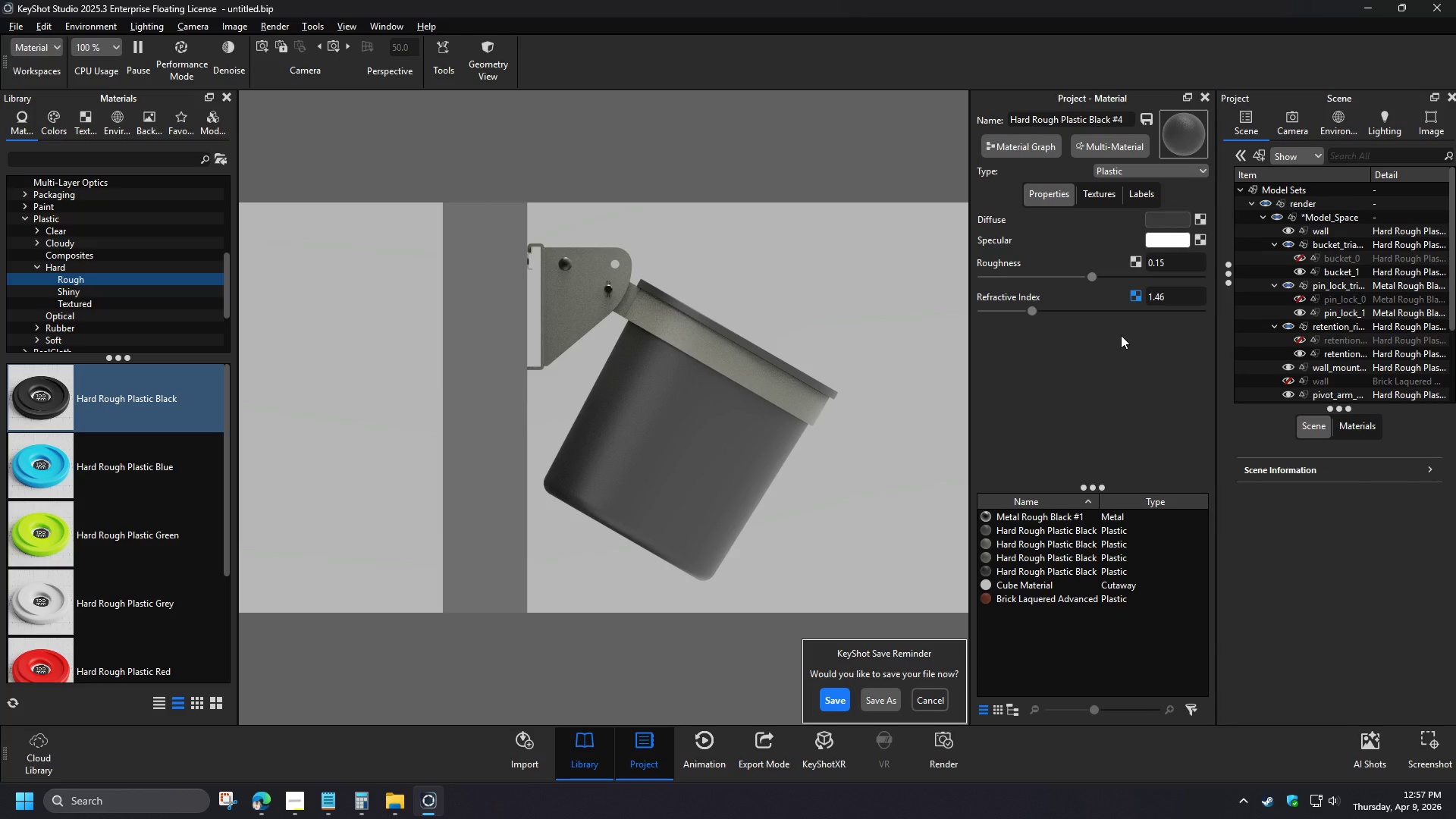 
left_click([1306, 268])
 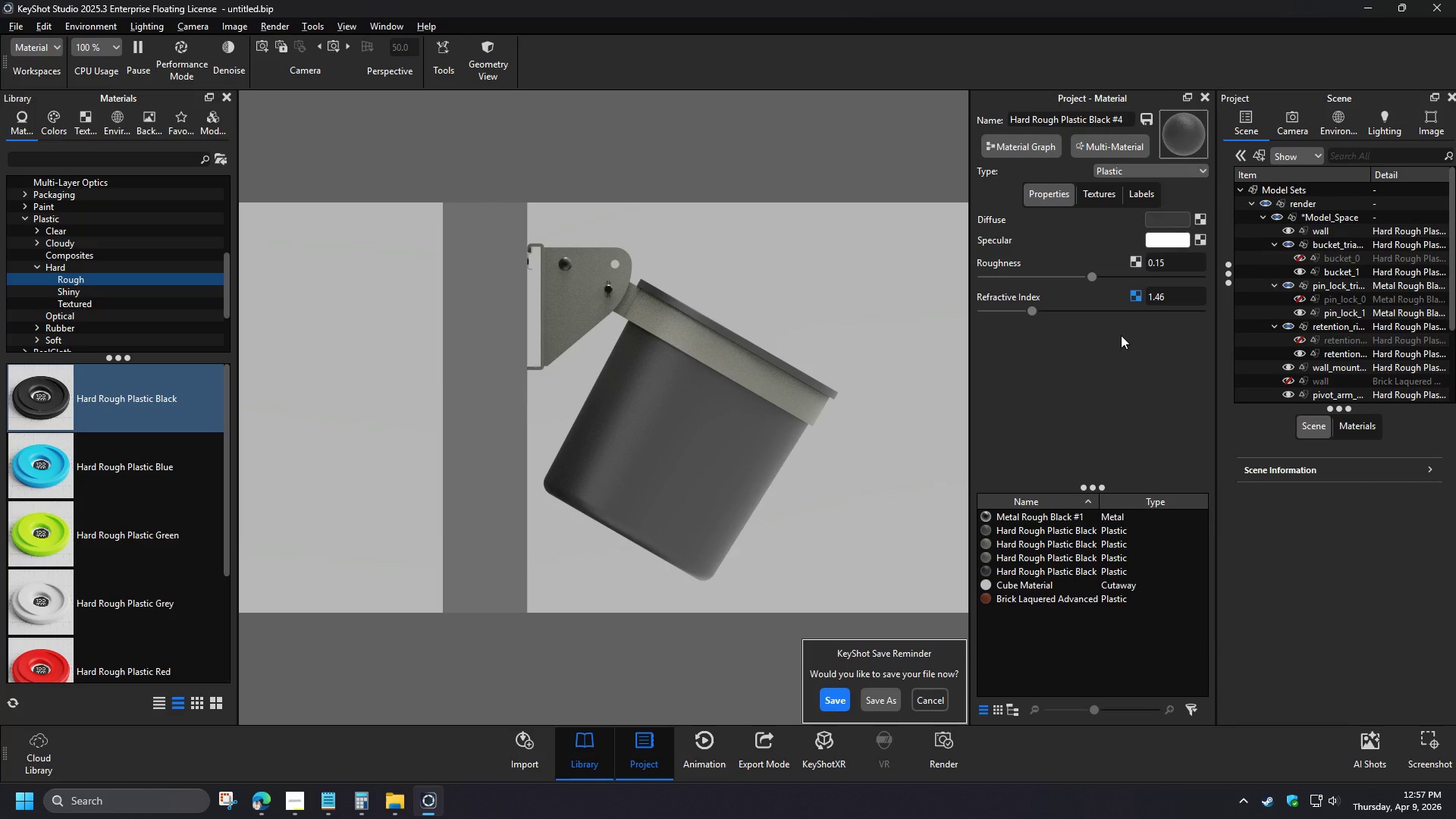 
left_click_drag(start_coordinate=[1180, 318], to_coordinate=[1111, 450])
 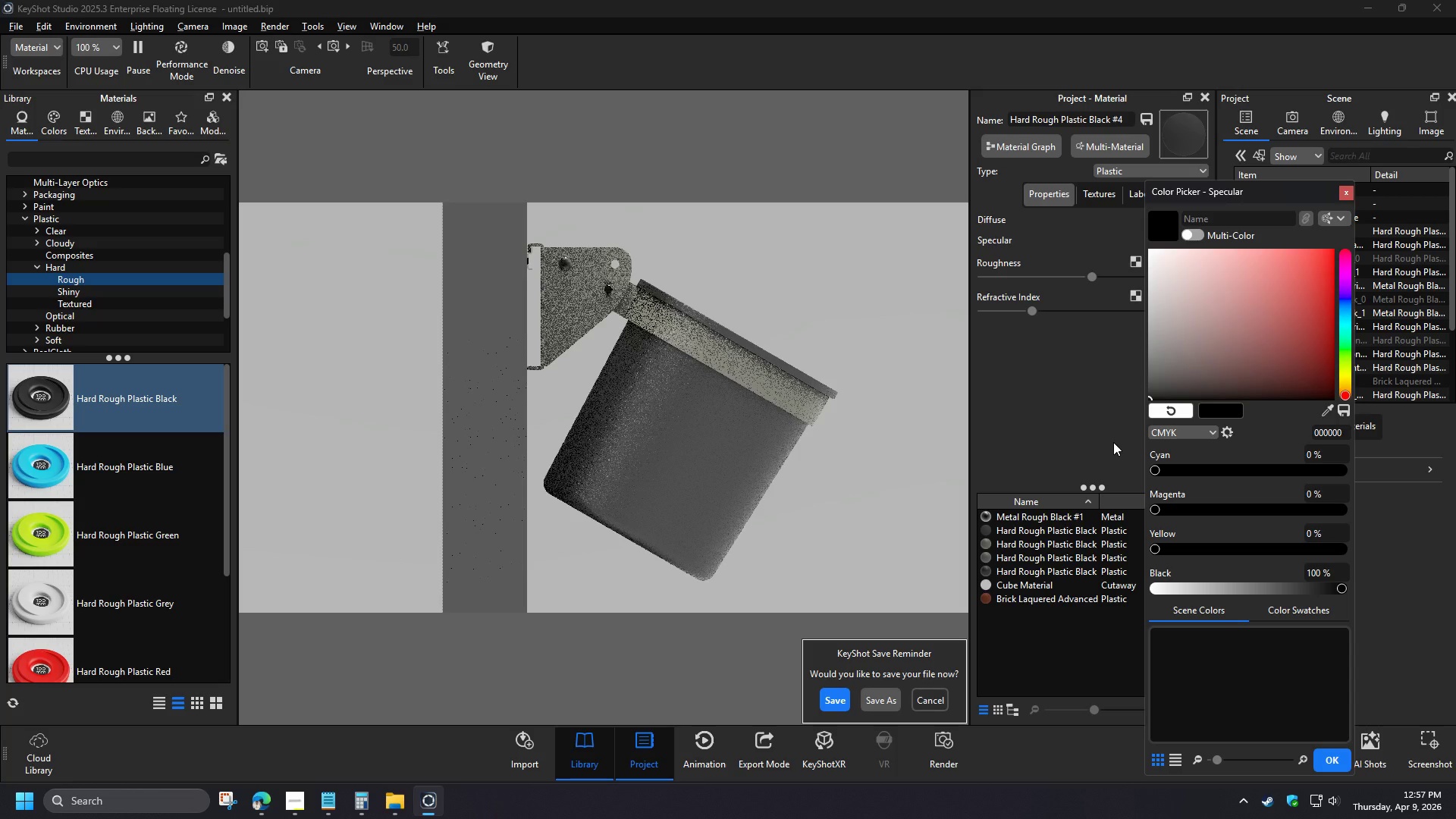 
left_click([1337, 759])
 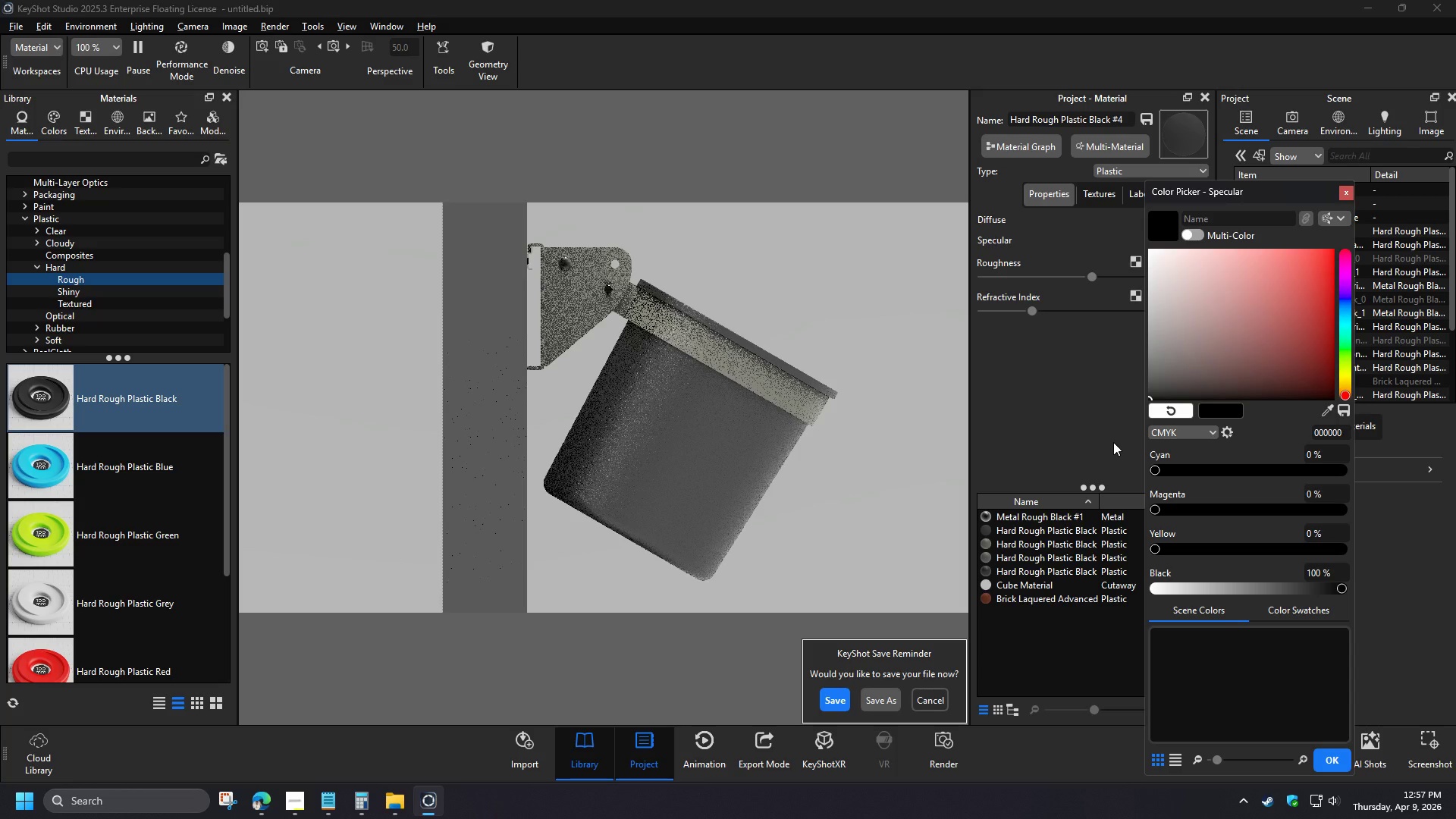 
left_click([818, 494])
 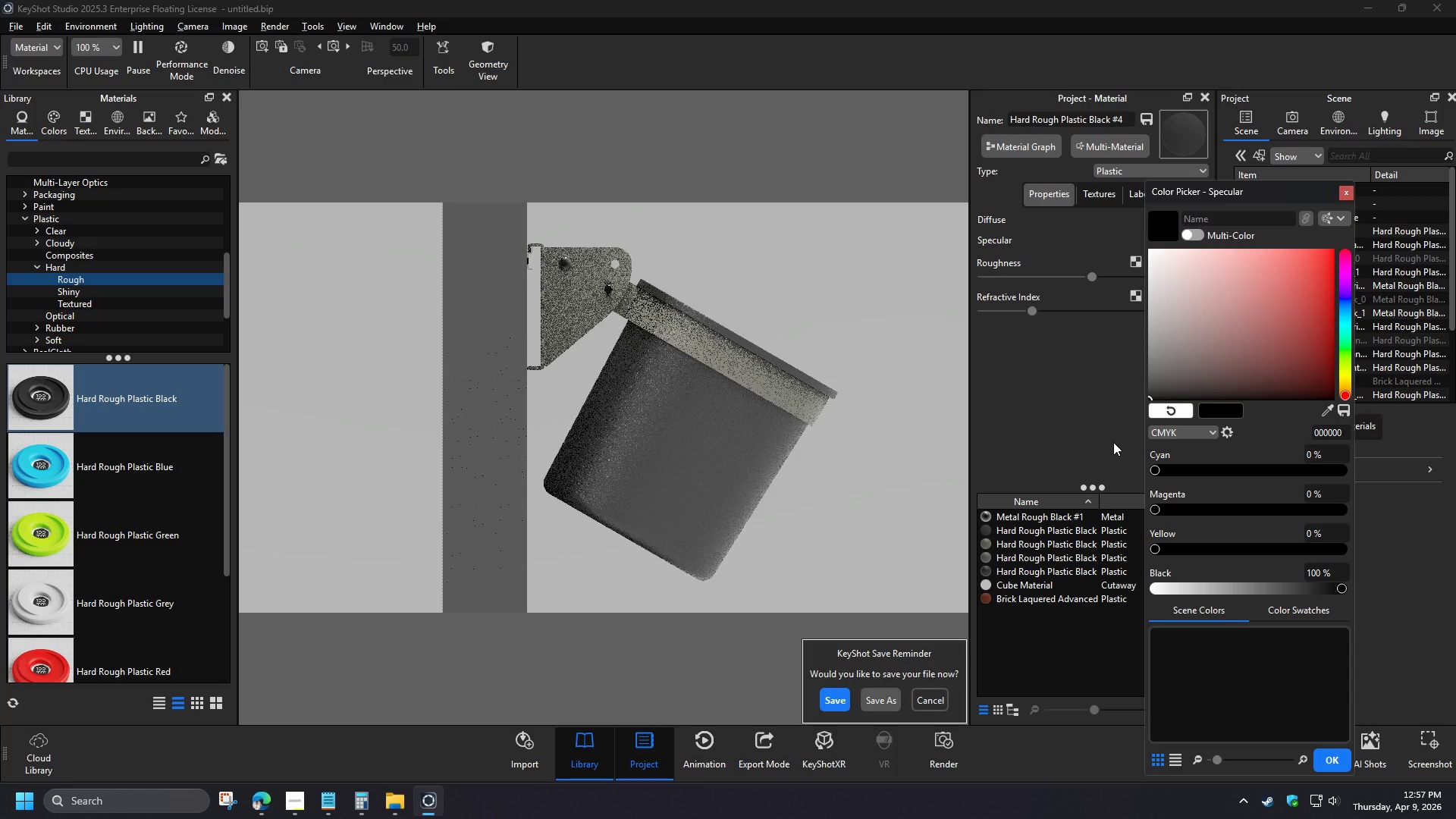 
wait(7.78)
 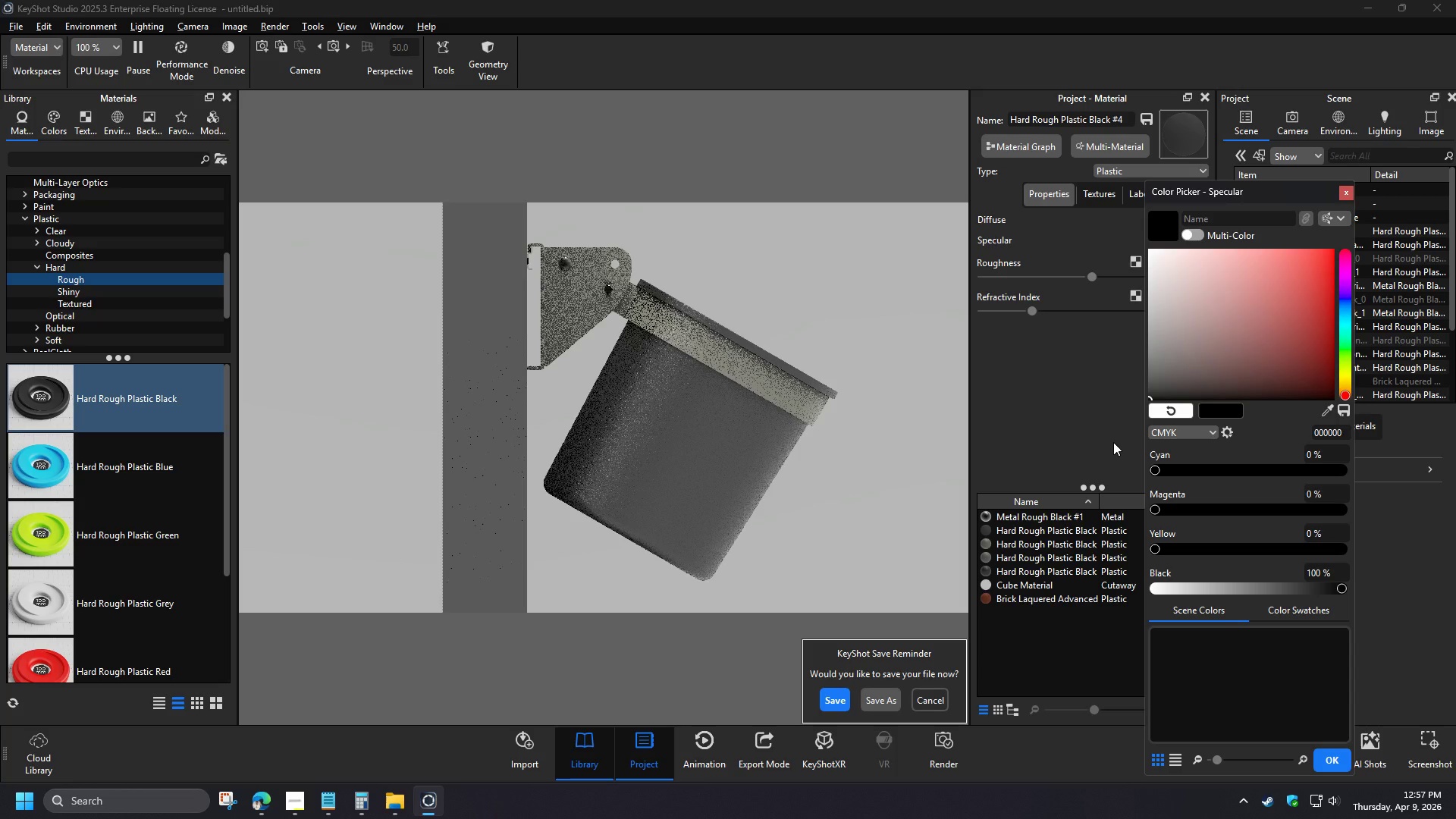 
left_click([1340, 121])
 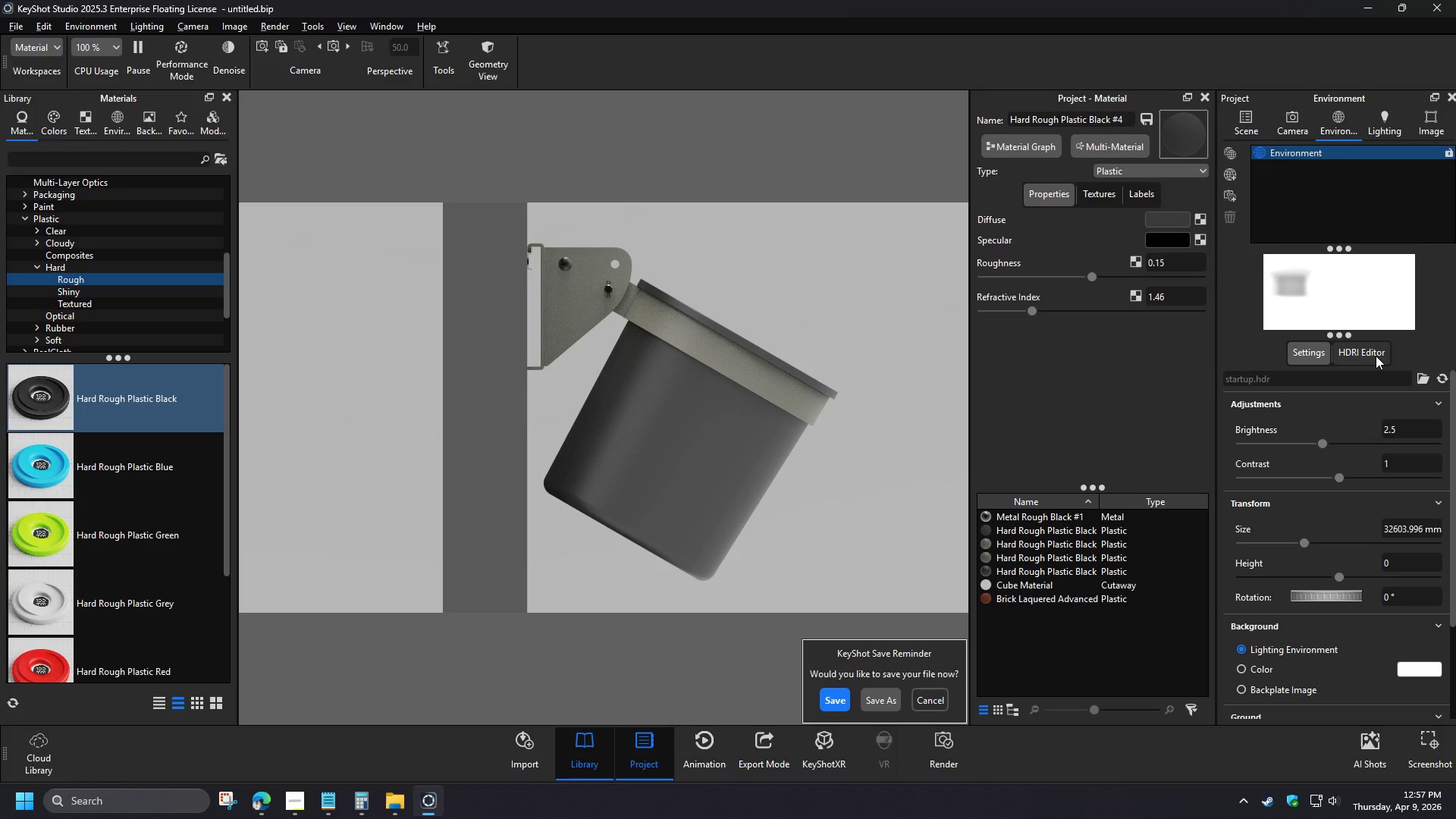 
left_click_drag(start_coordinate=[1384, 532], to_coordinate=[1455, 533])
 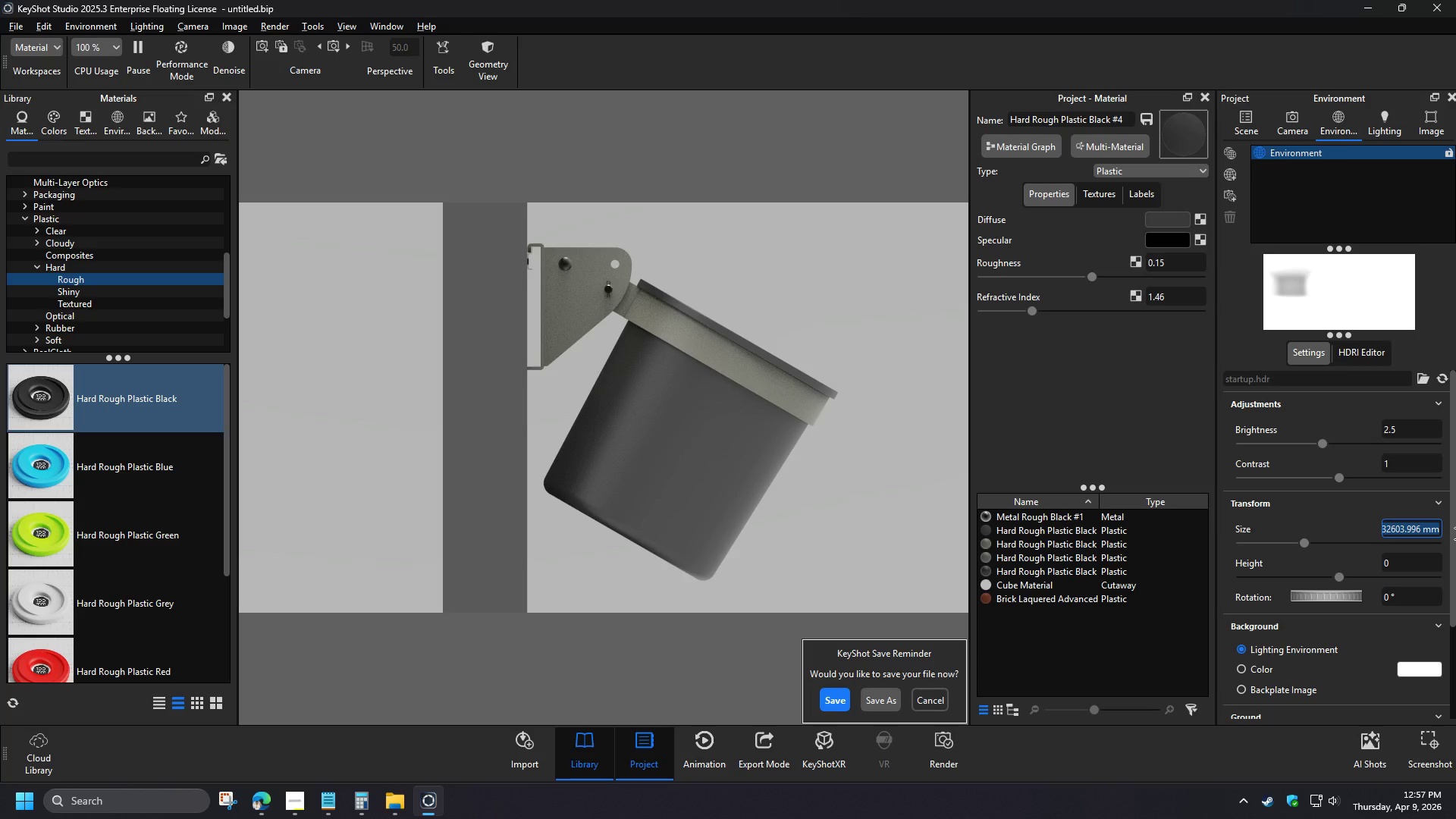 
wait(5.39)
 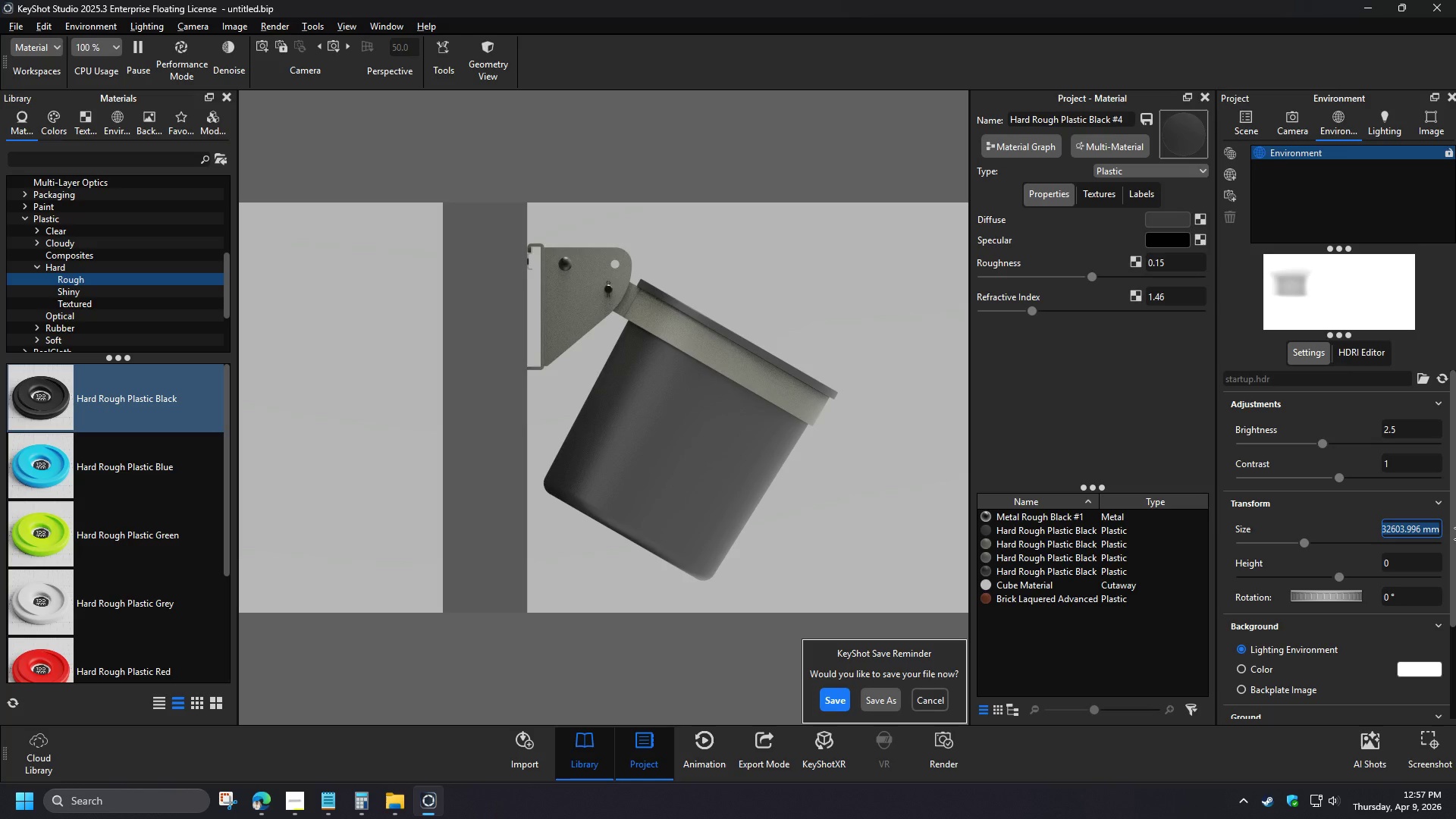 
key(Numpad5)
 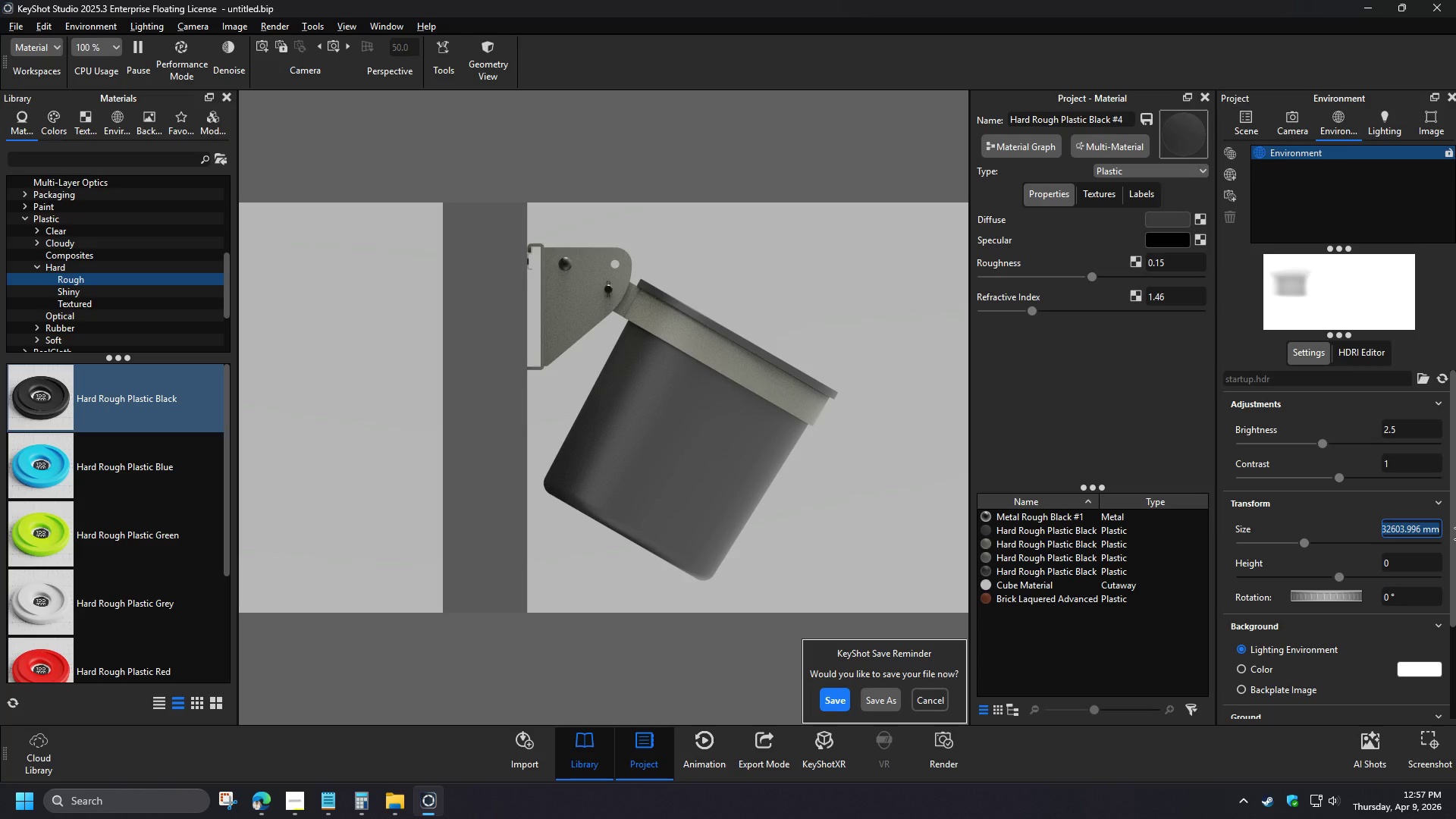 
key(Numpad0)
 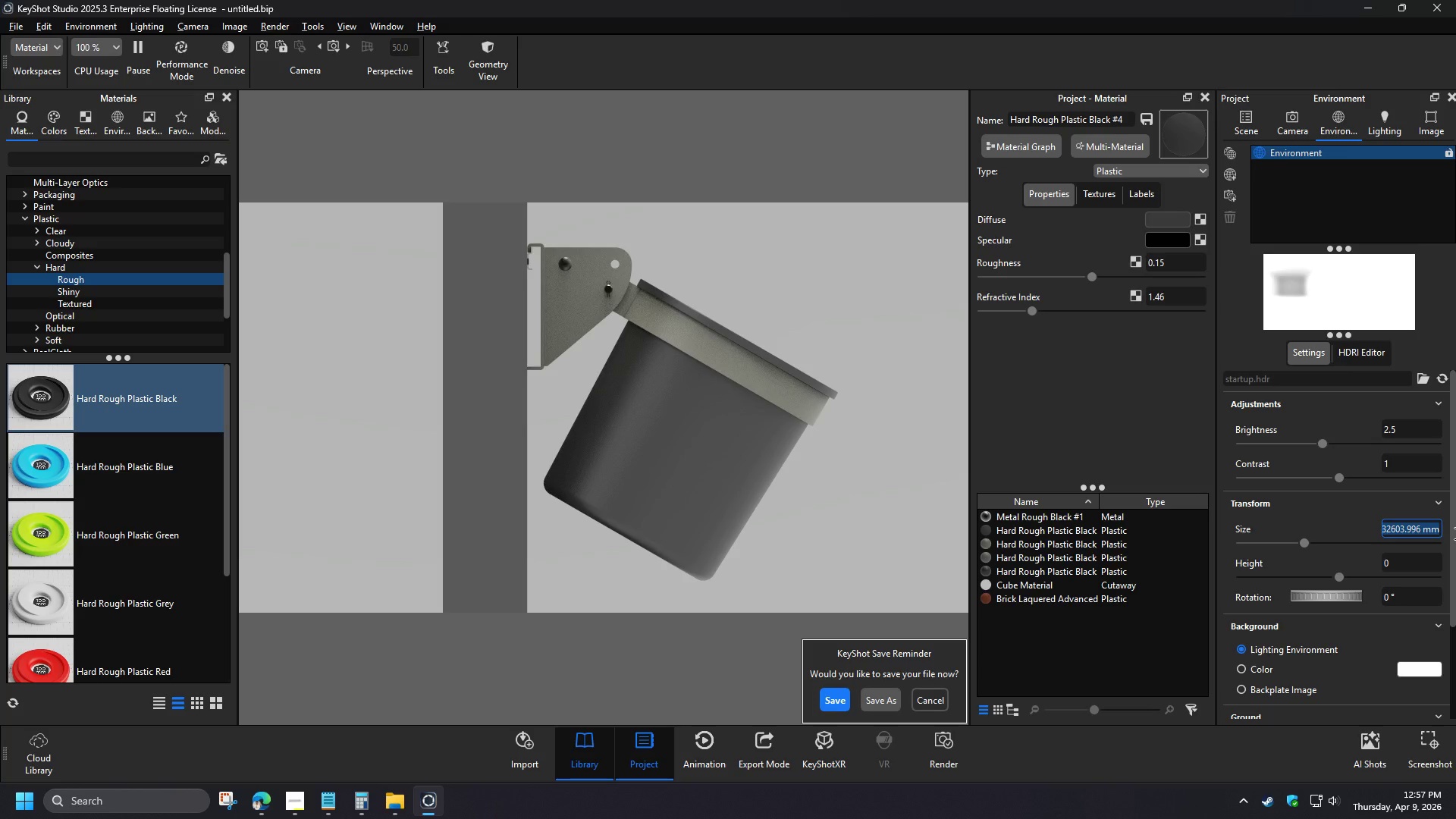 
key(Numpad0)
 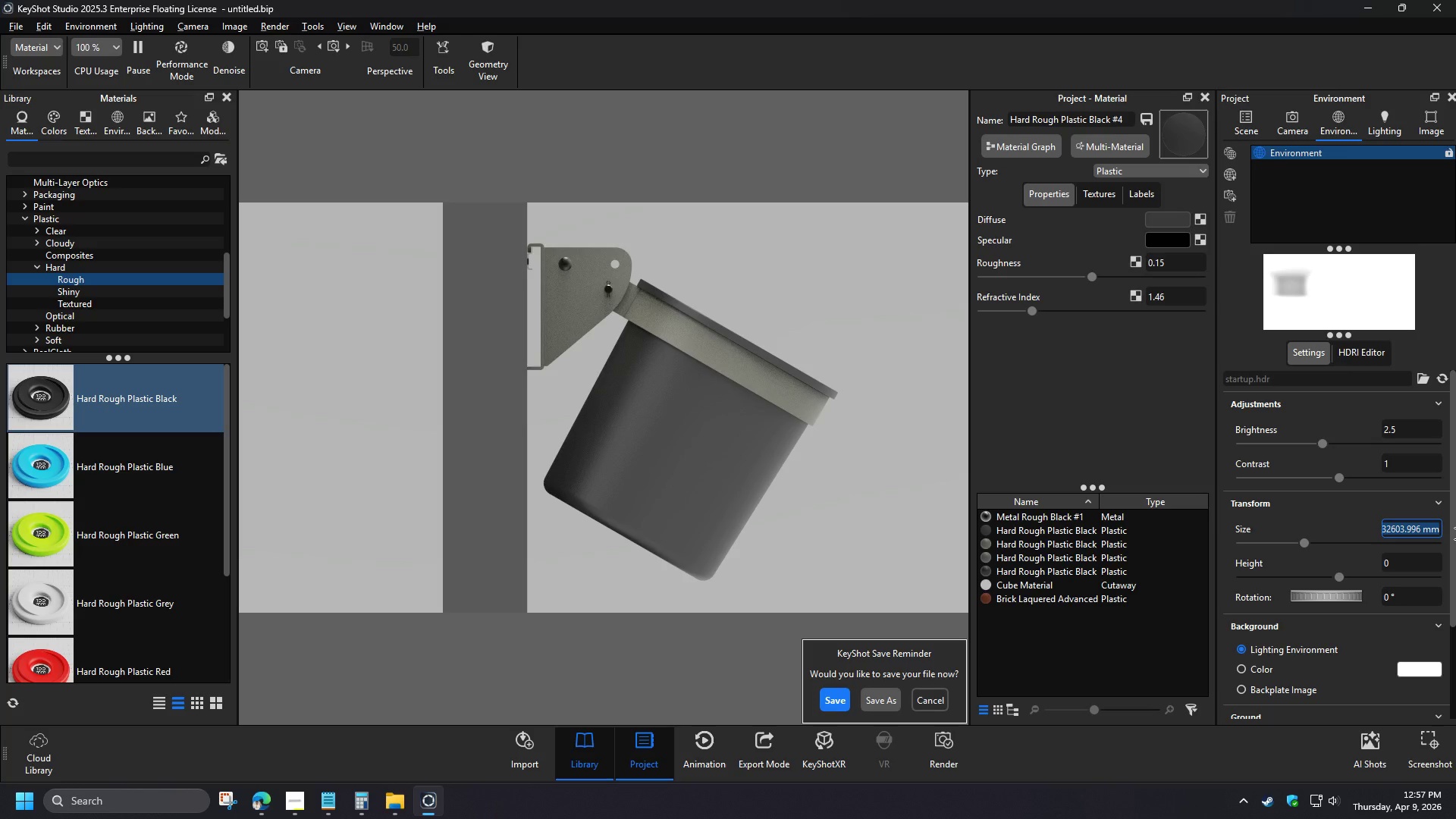 
key(Numpad0)
 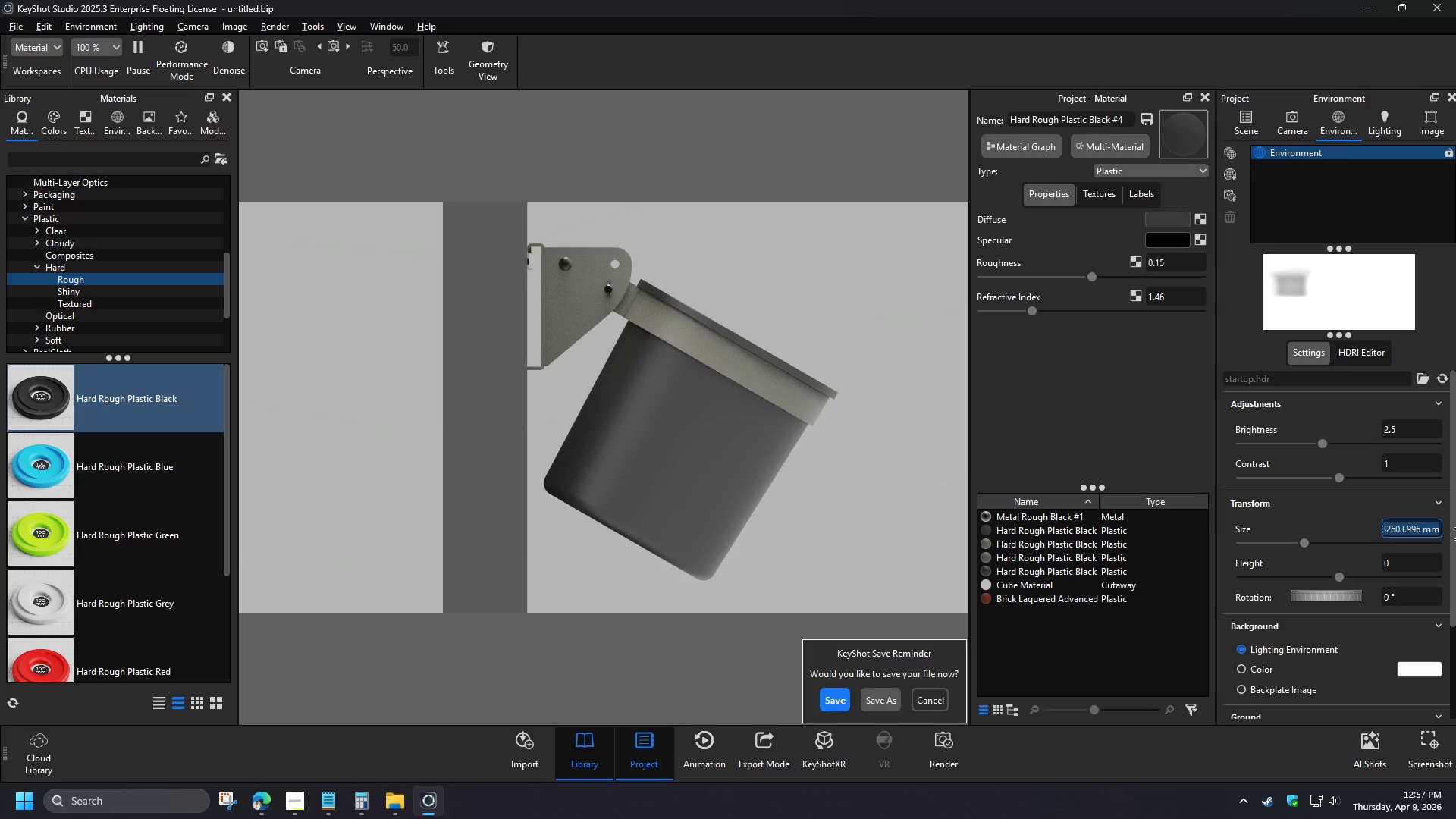 
key(NumpadEnter)
 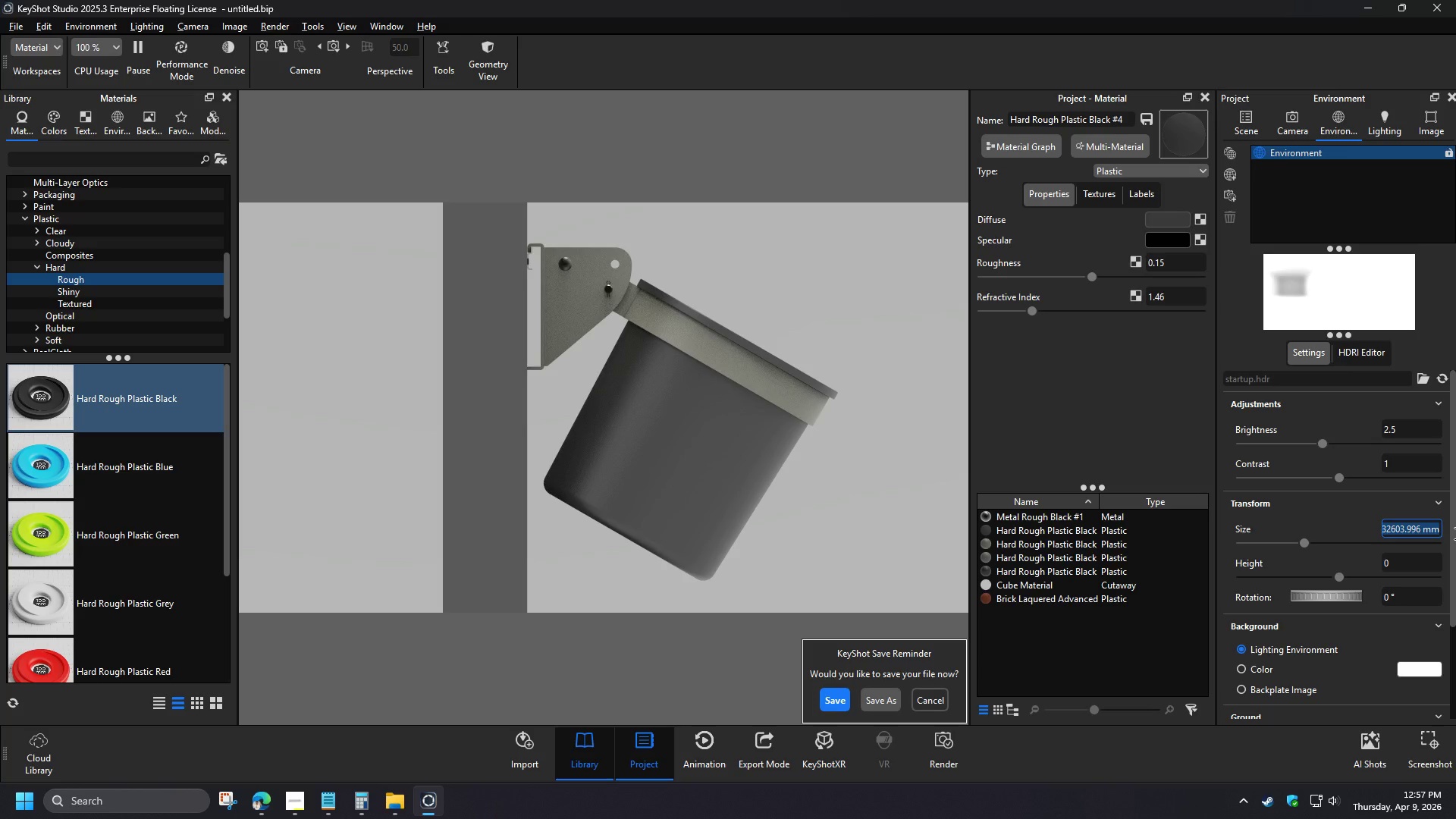 
left_click_drag(start_coordinate=[1408, 427], to_coordinate=[1316, 420])
 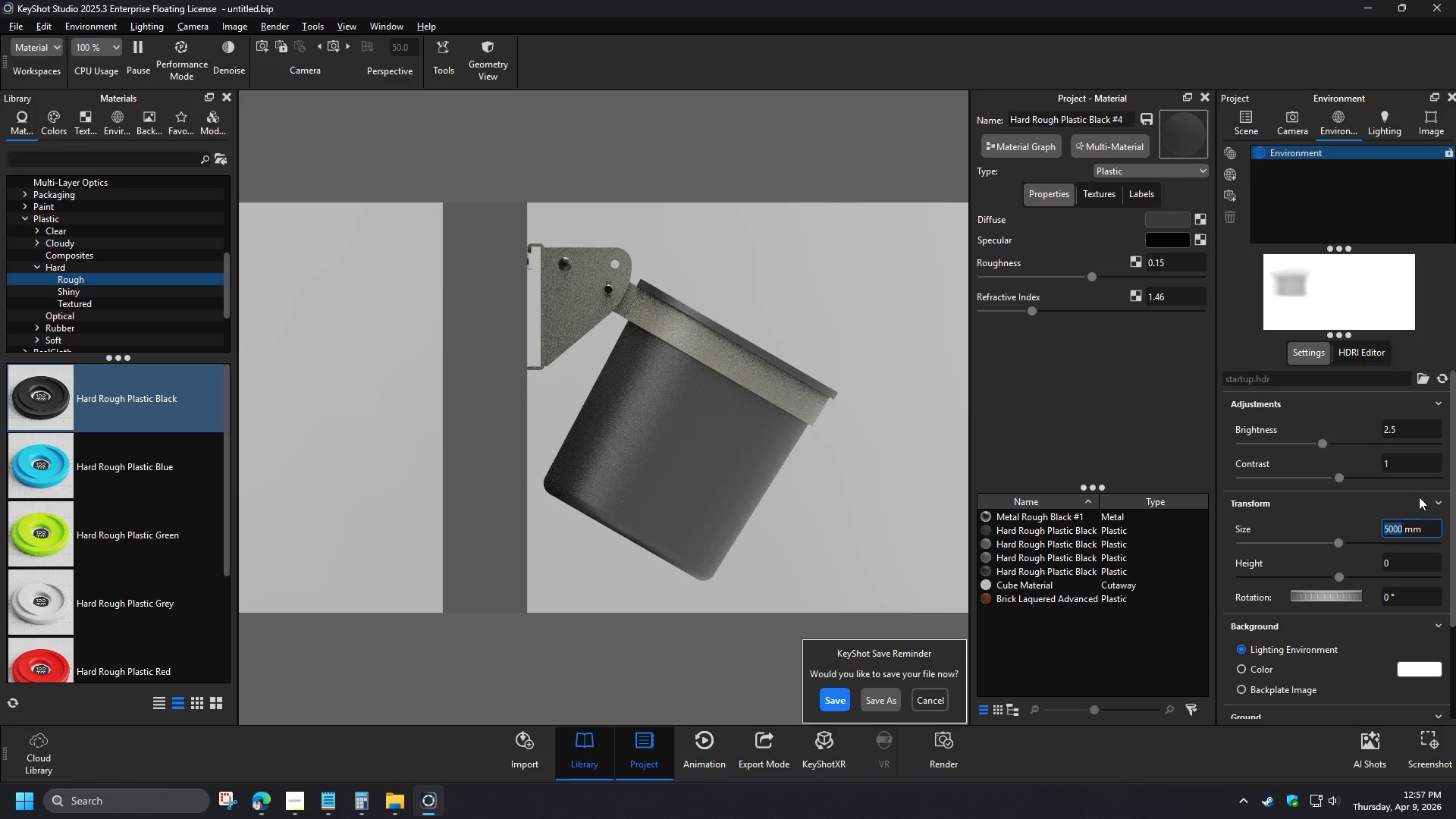 
key(Numpad2)
 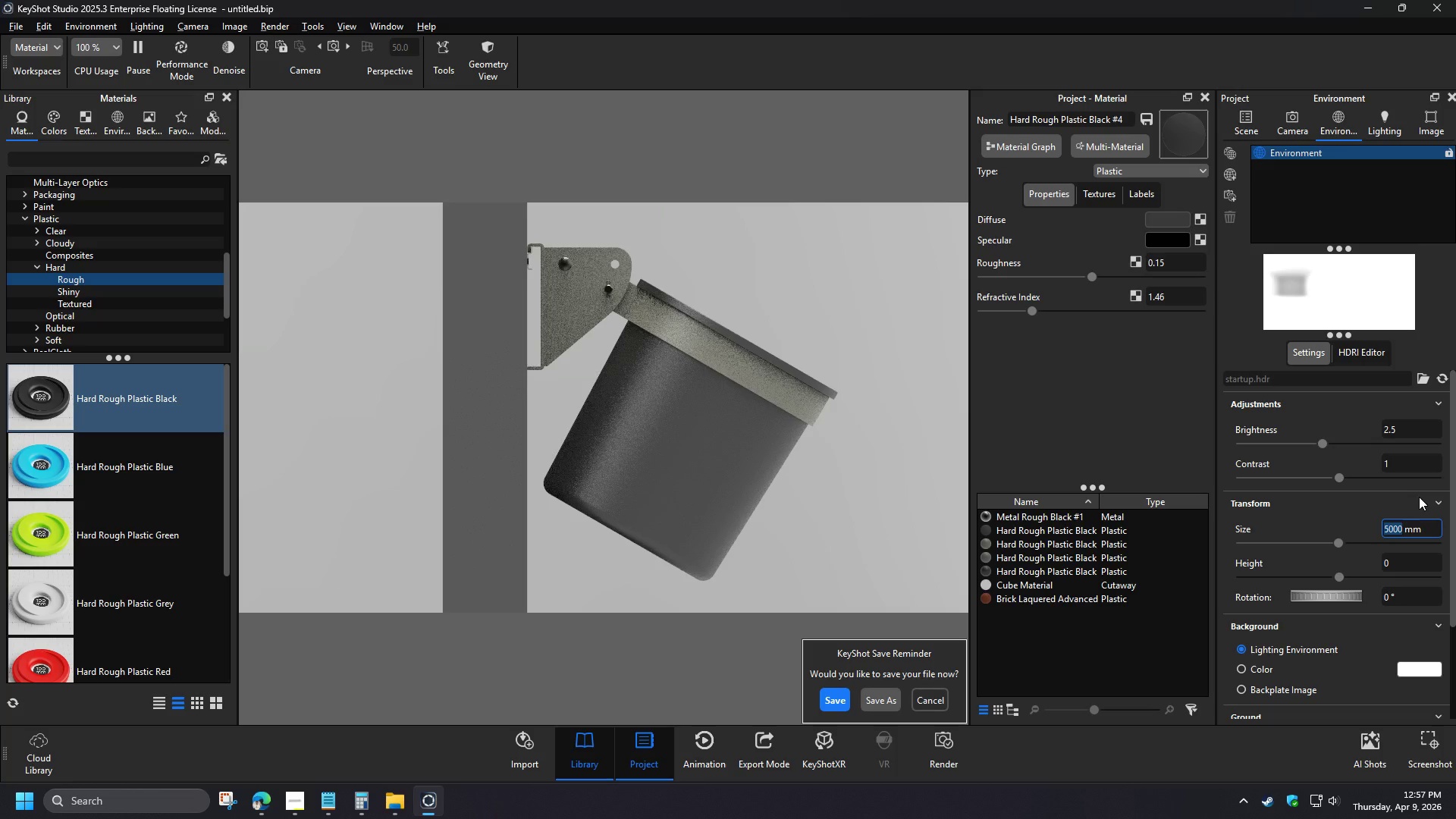 
key(NumpadEnter)
 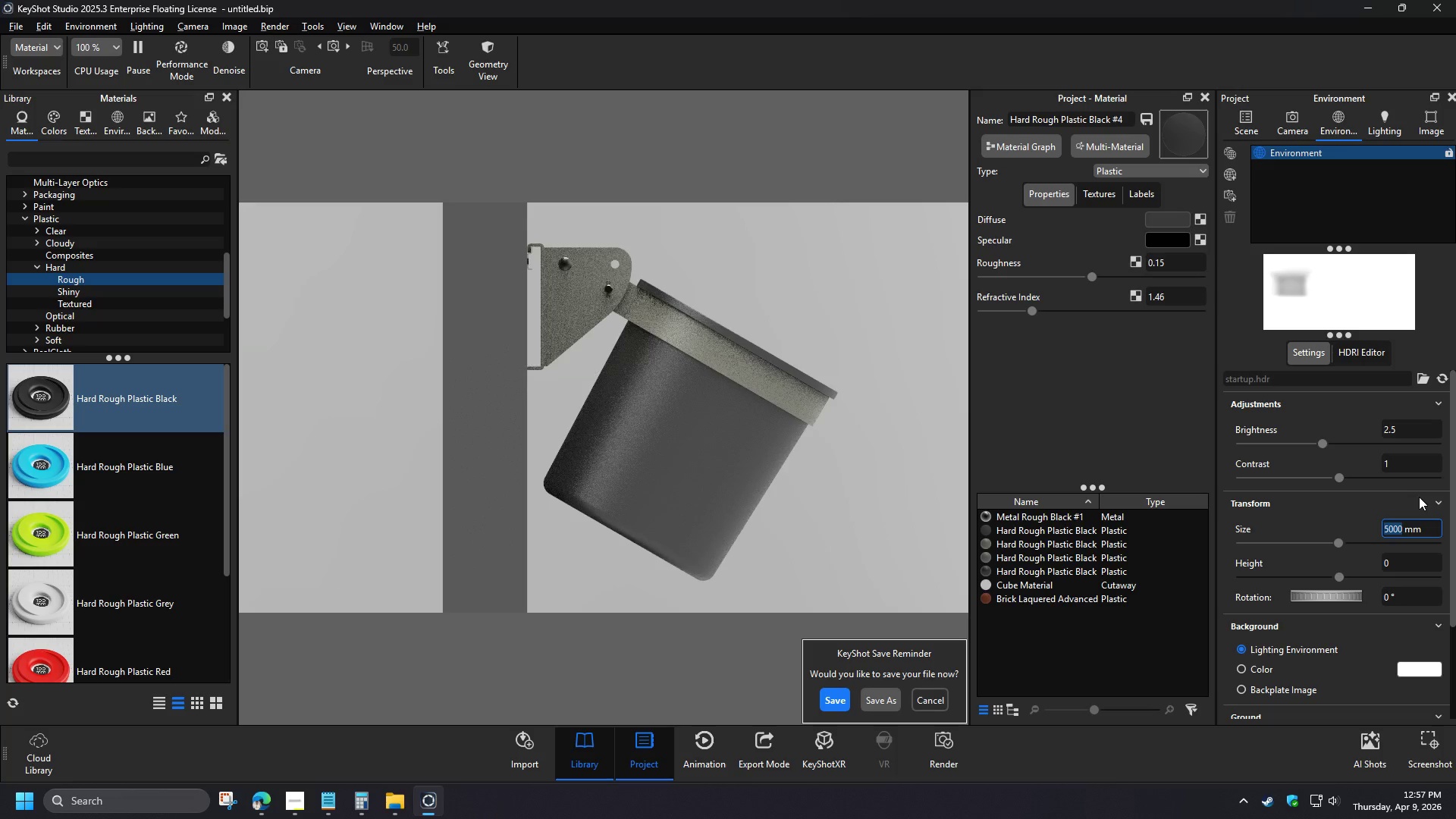 
key(Numpad2)
 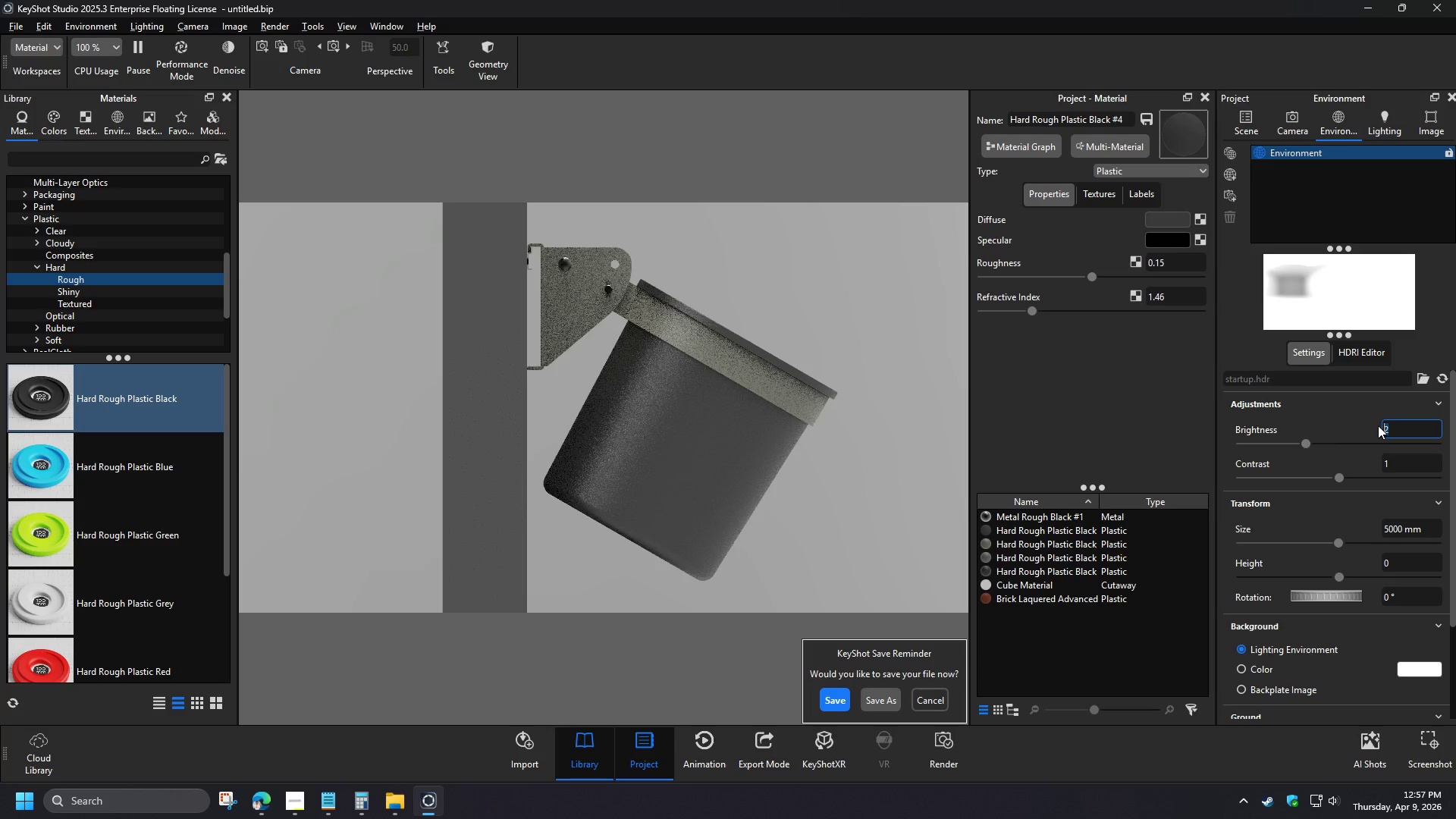 
key(NumpadDecimal)
 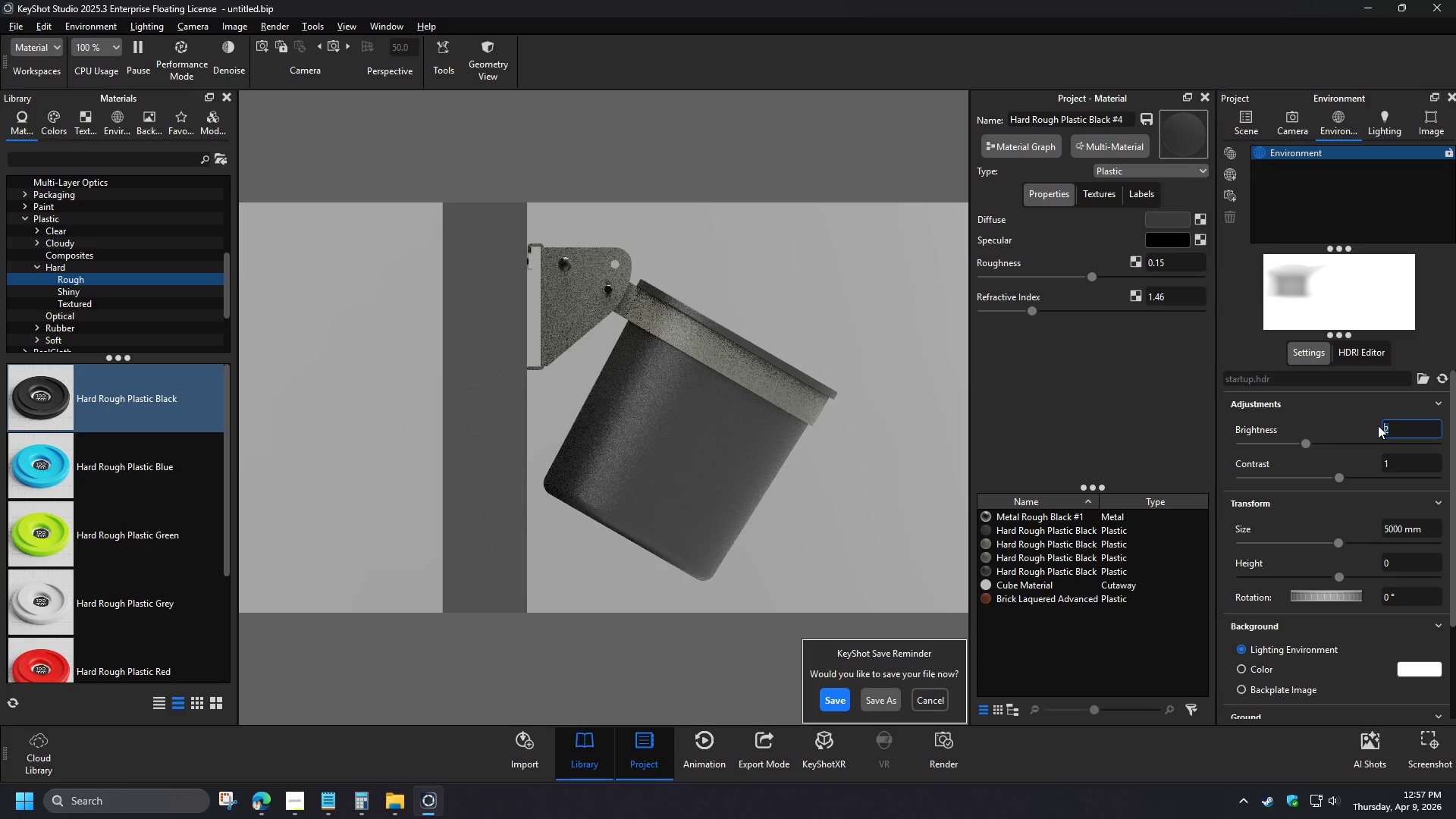 
key(Numpad5)
 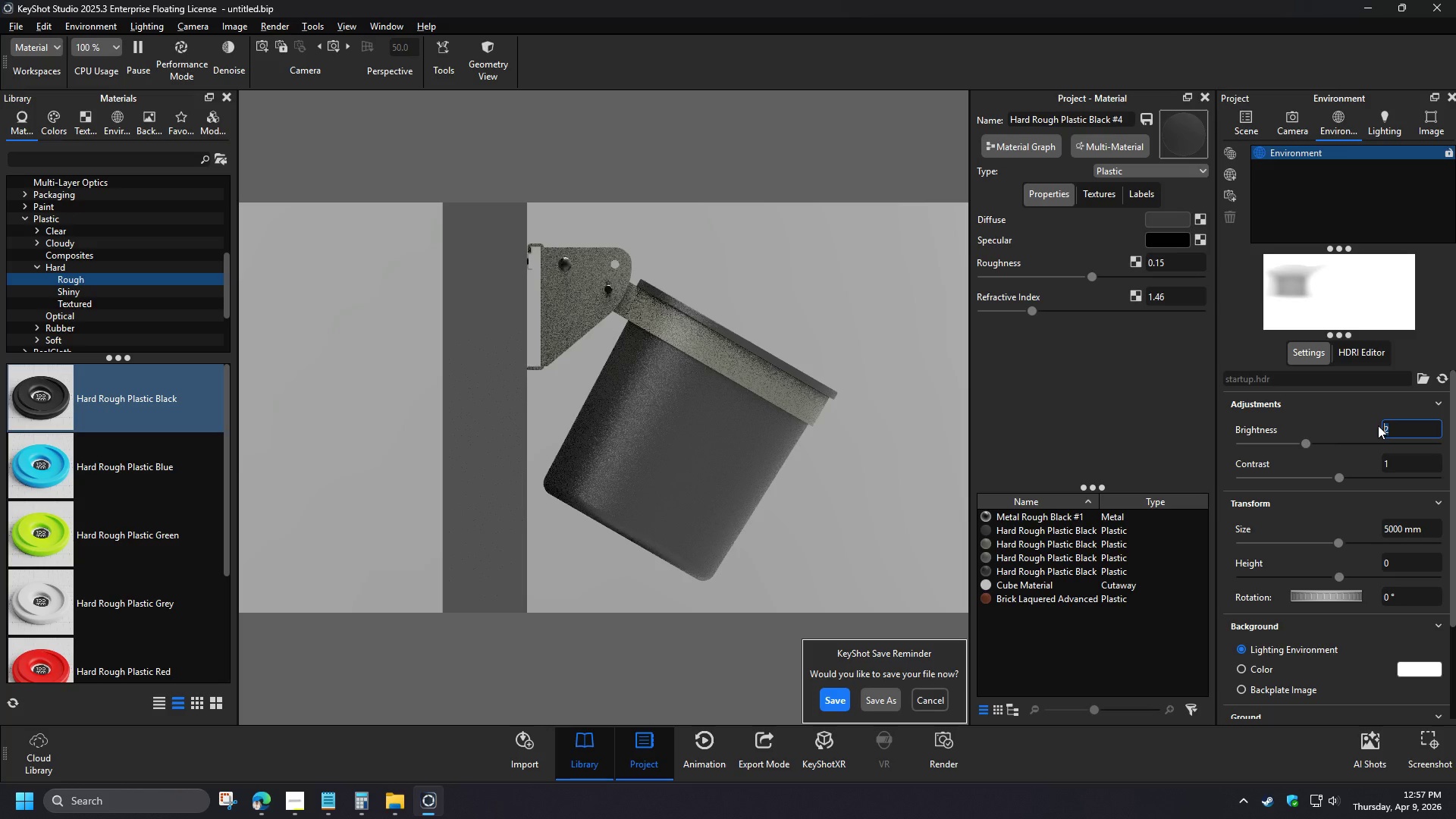 
key(NumpadEnter)
 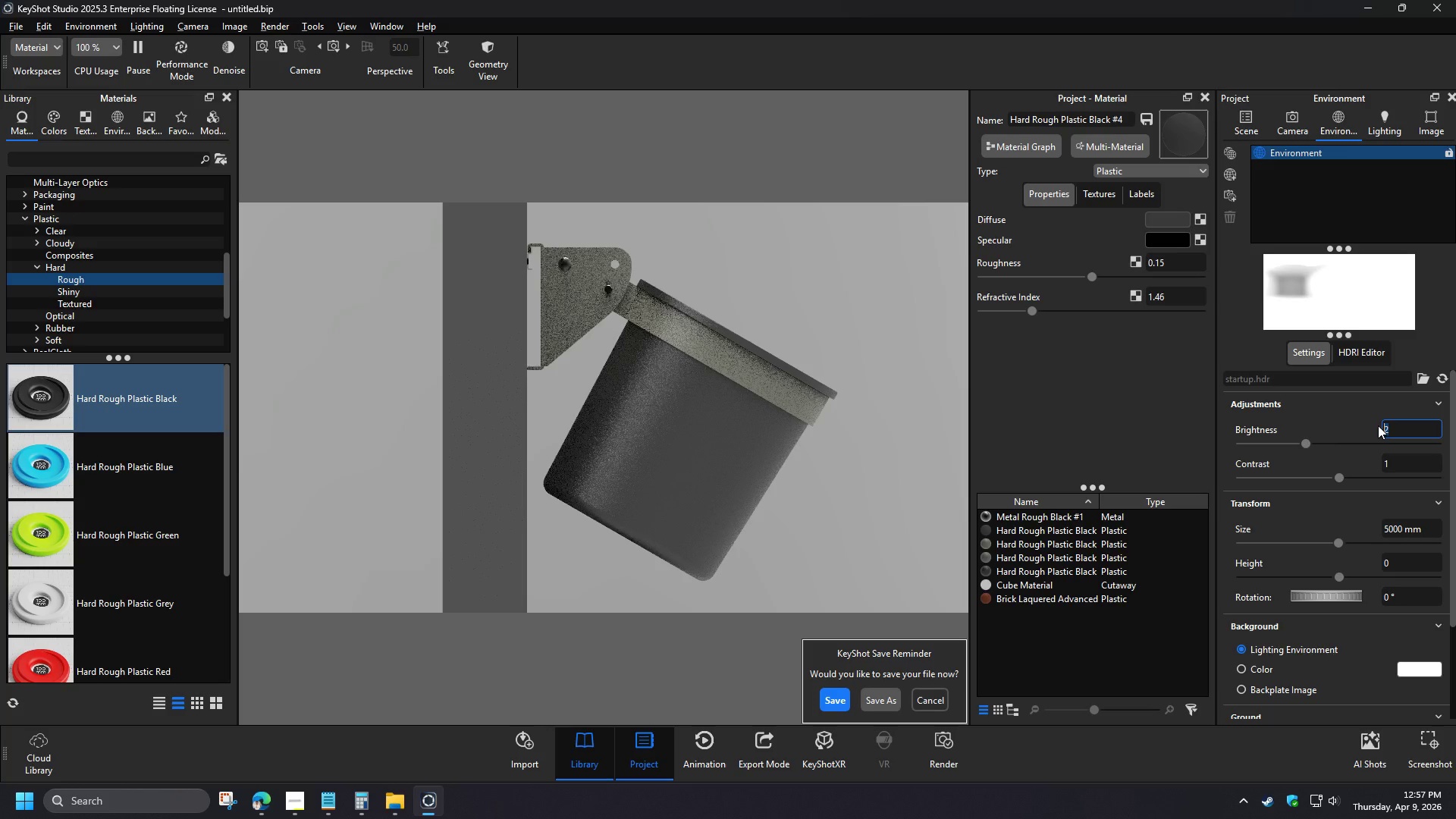 
left_click([880, 502])
 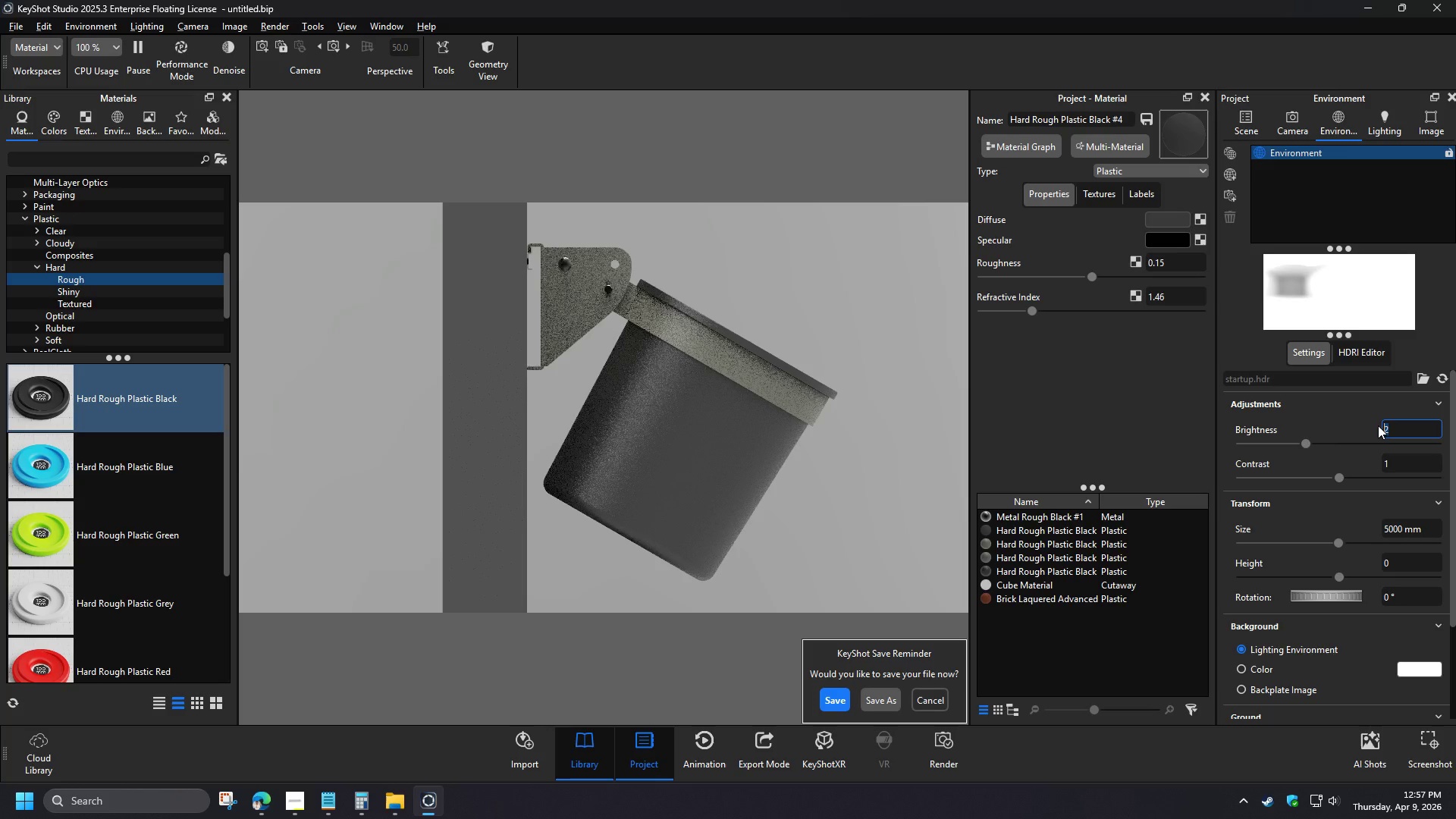 
left_click_drag(start_coordinate=[1414, 595], to_coordinate=[1345, 591])
 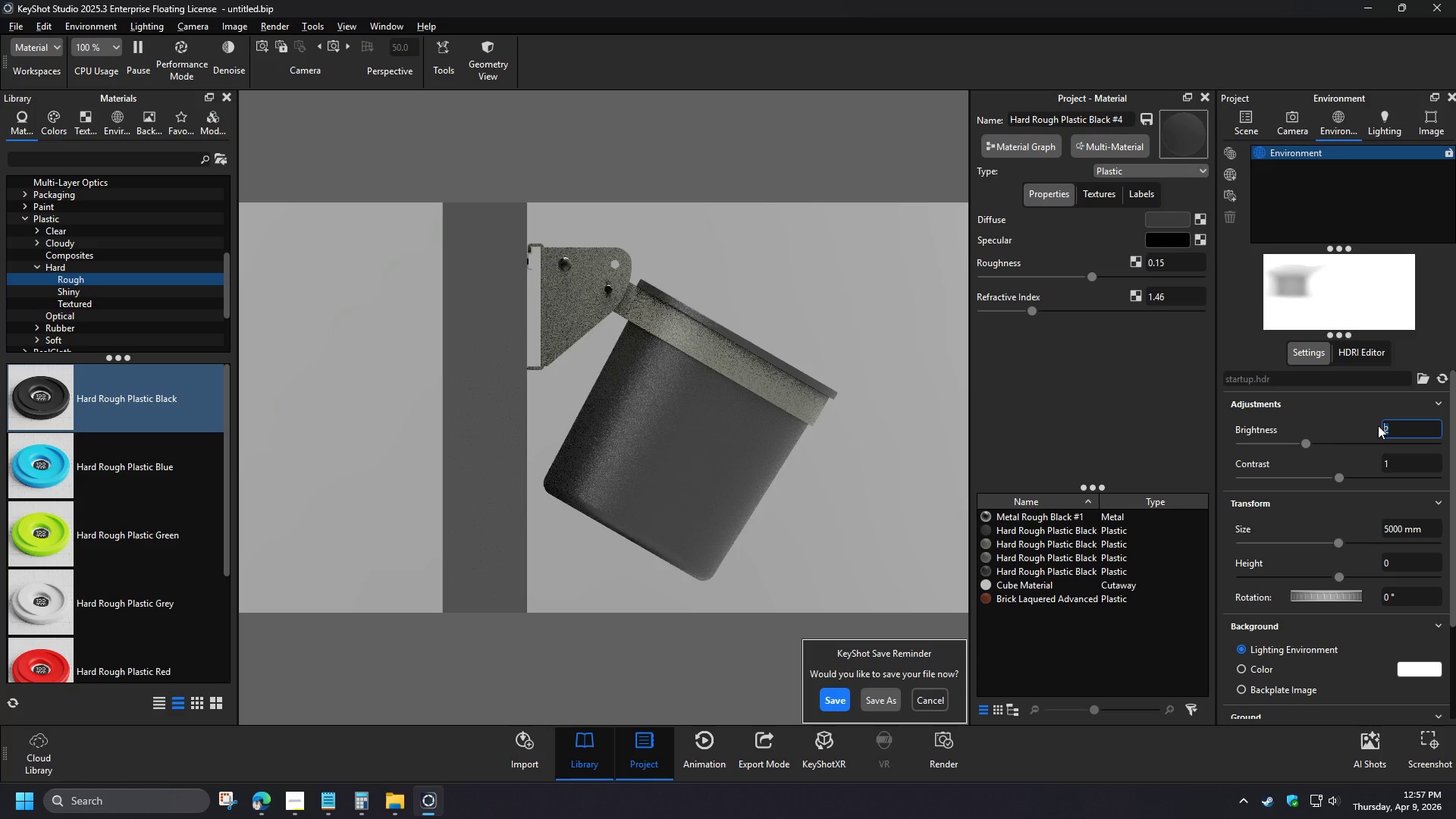 
key(Numpad1)
 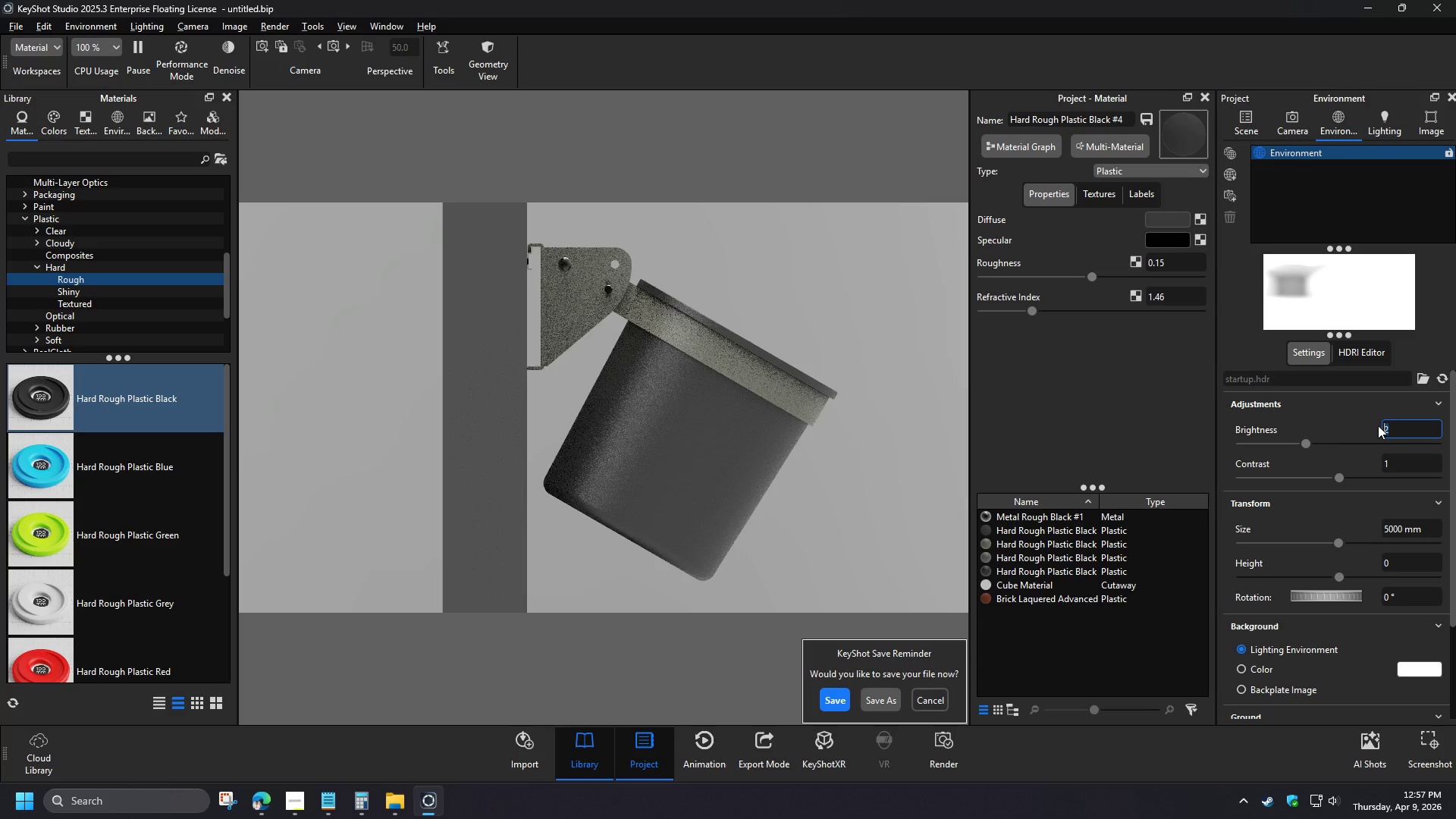 
key(Numpad5)
 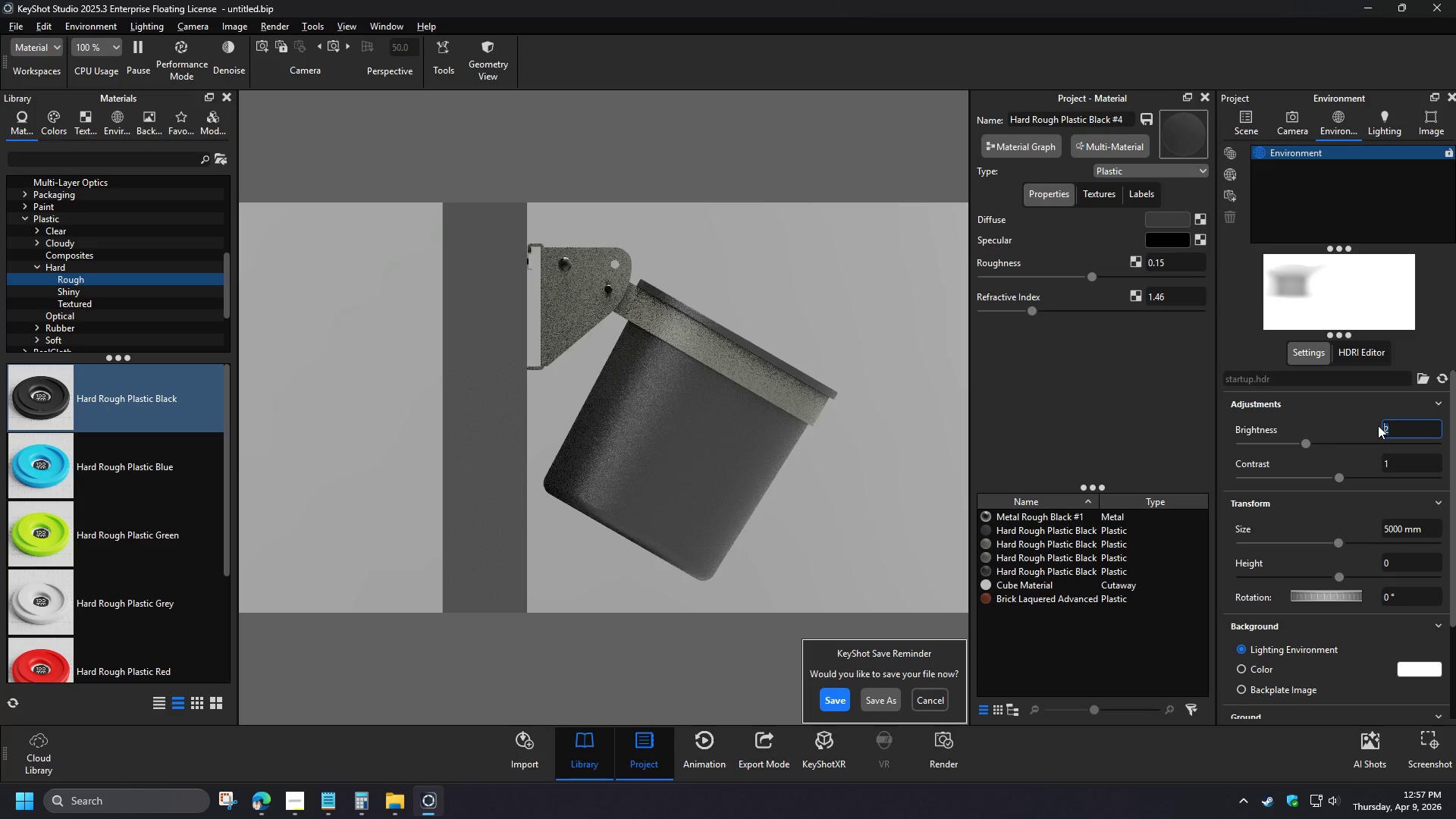 
key(Numpad0)
 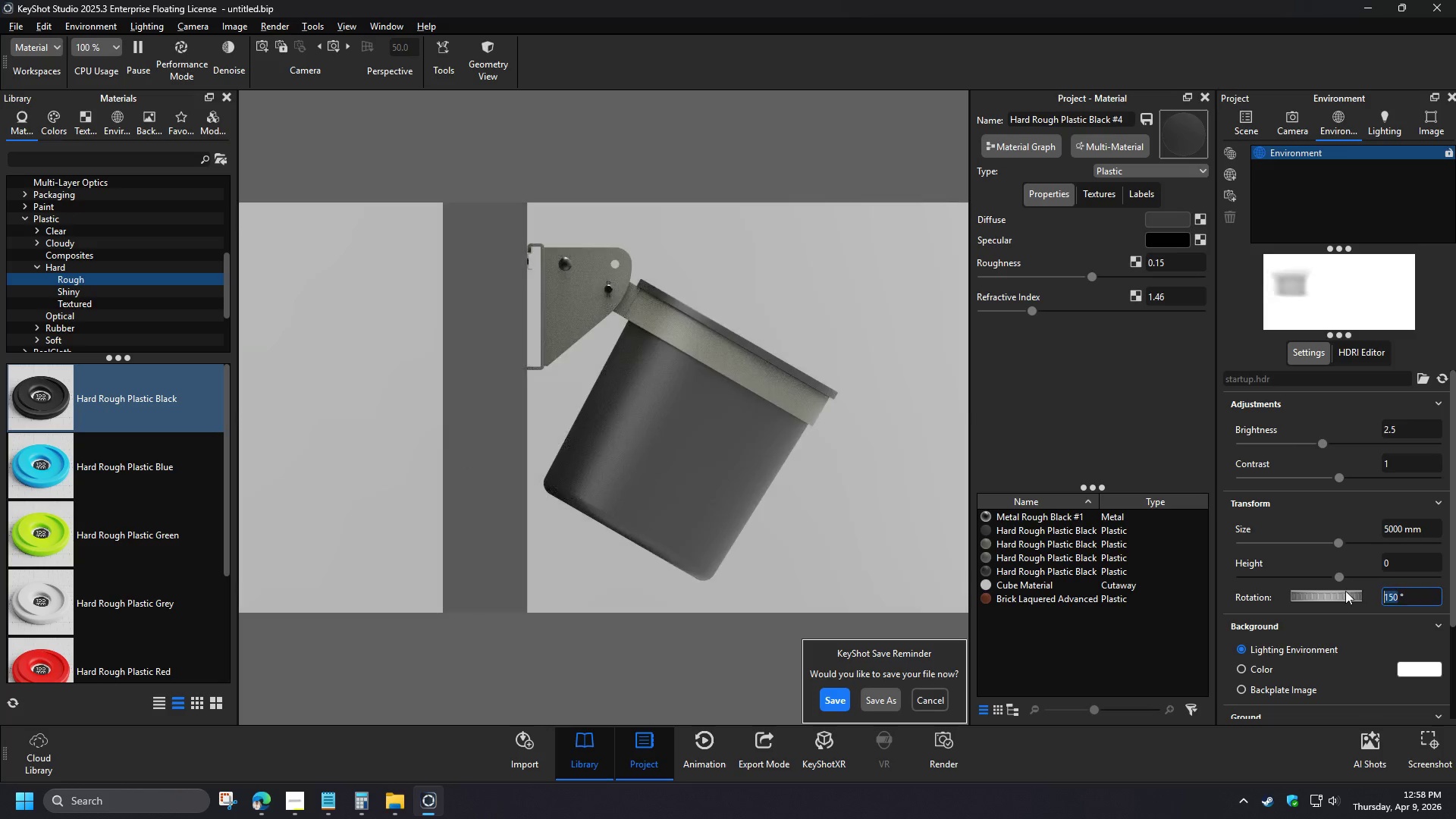 
key(NumpadEnter)
 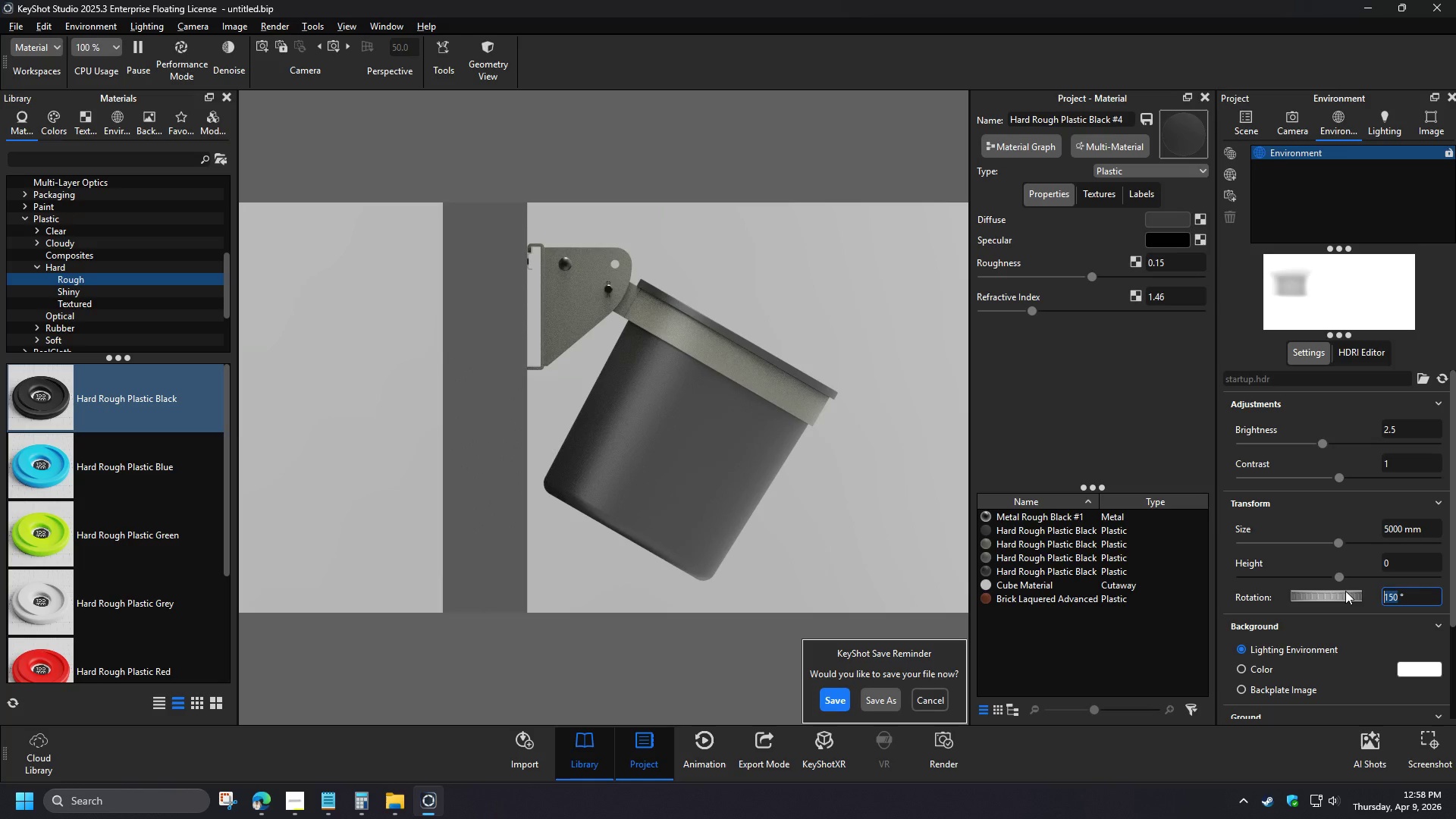 
key(Numpad1)
 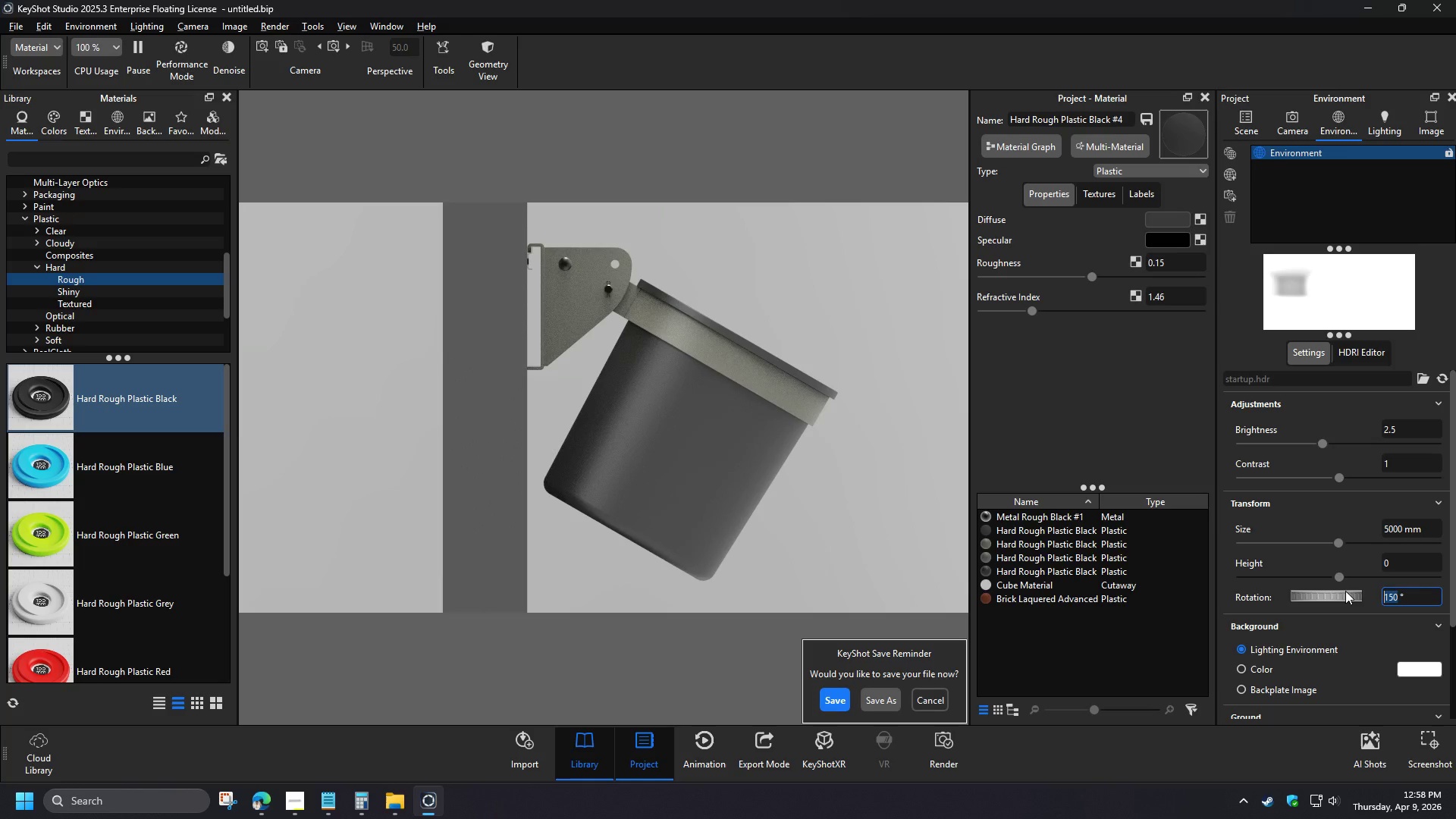 
key(Numpad2)
 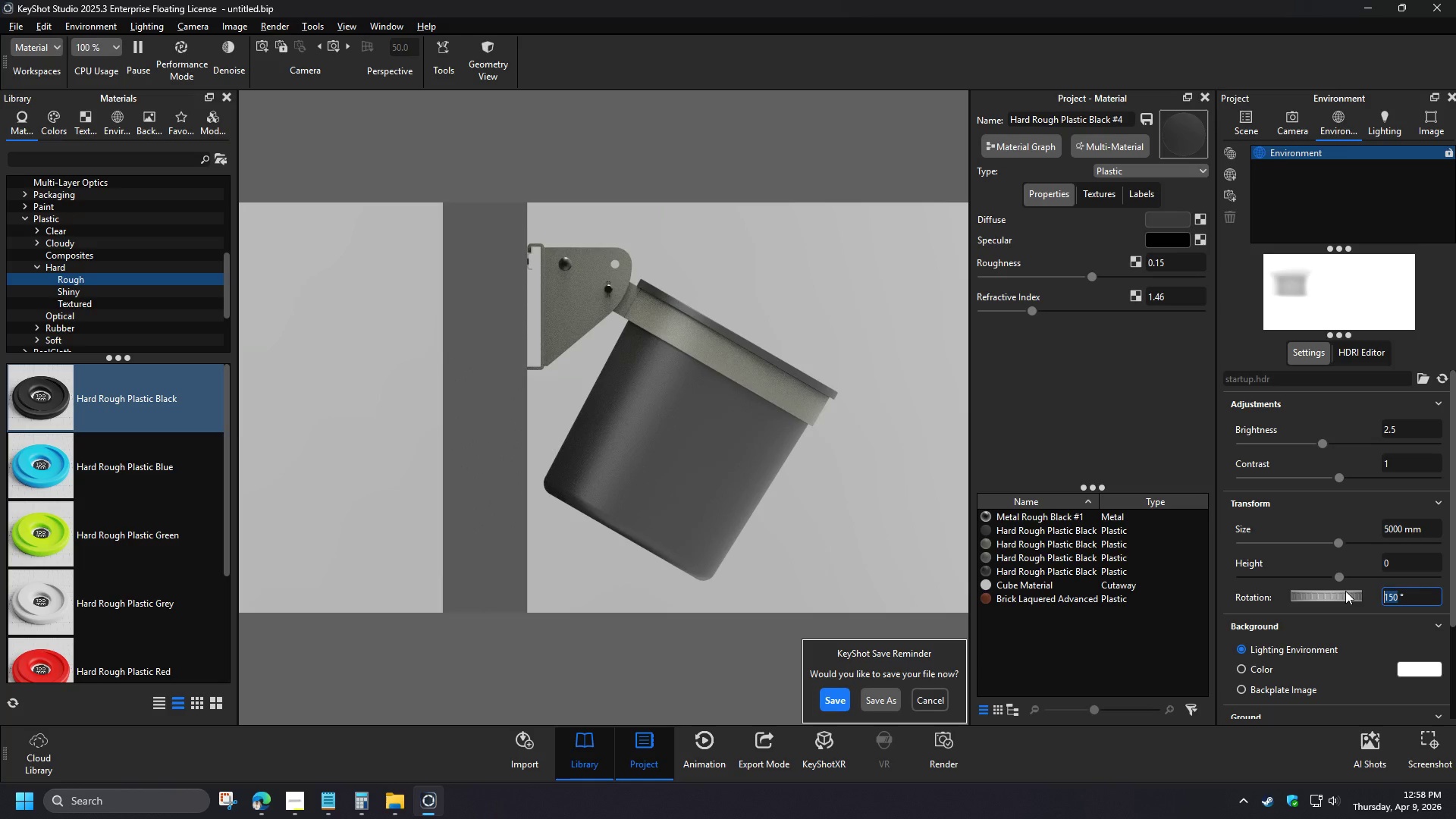 
key(Numpad0)
 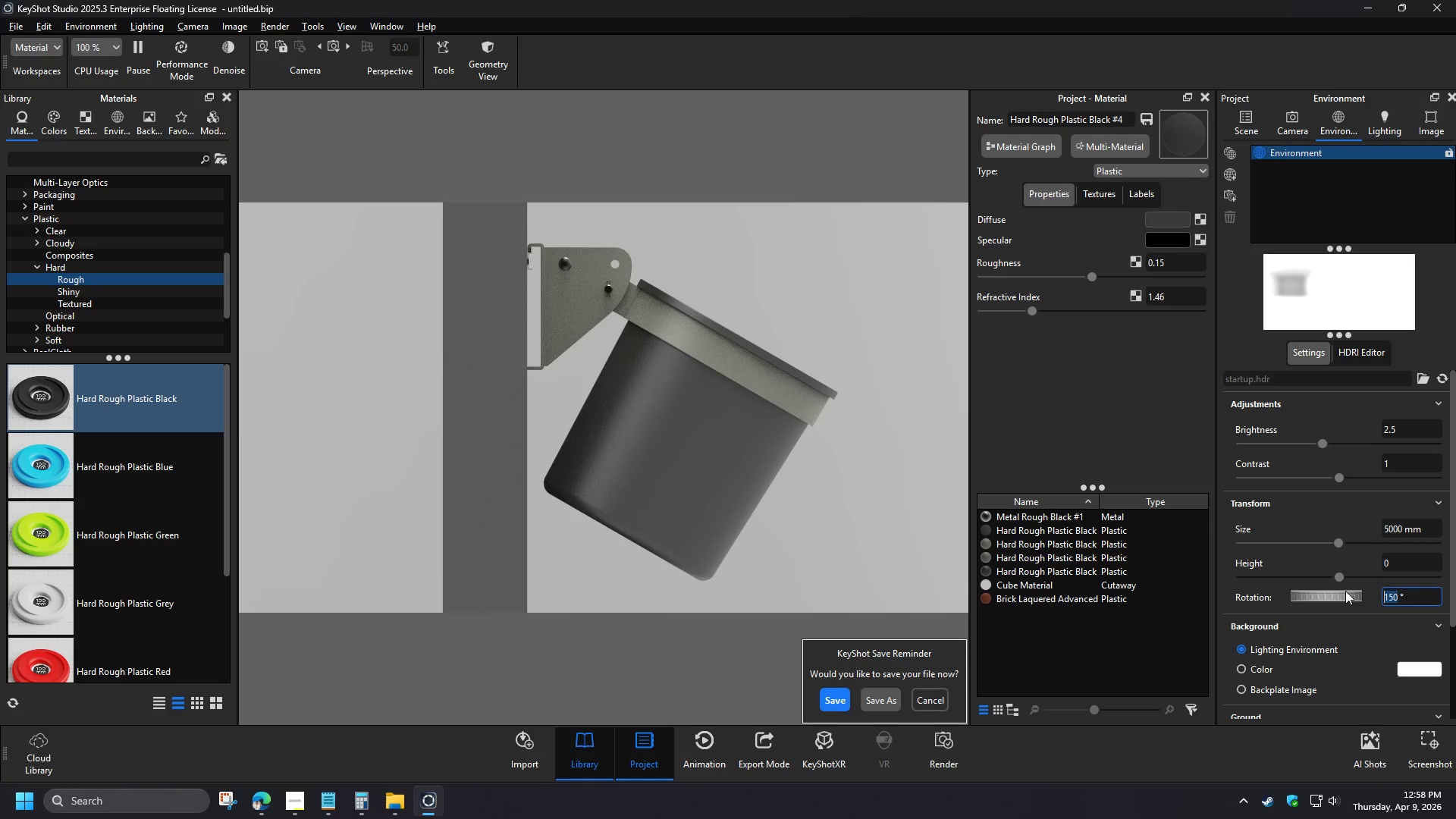 
key(NumpadEnter)
 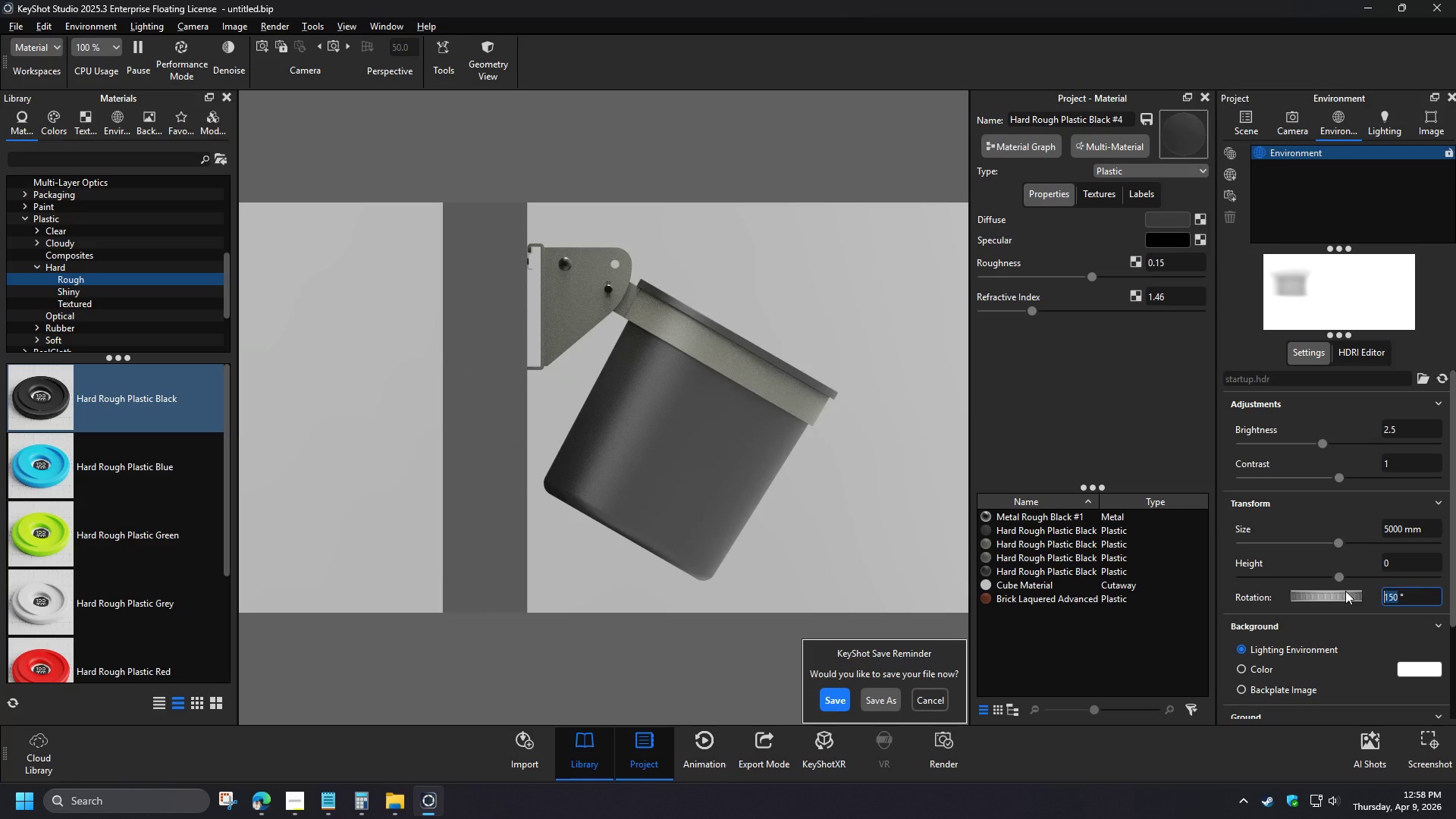 
key(Numpad9)
 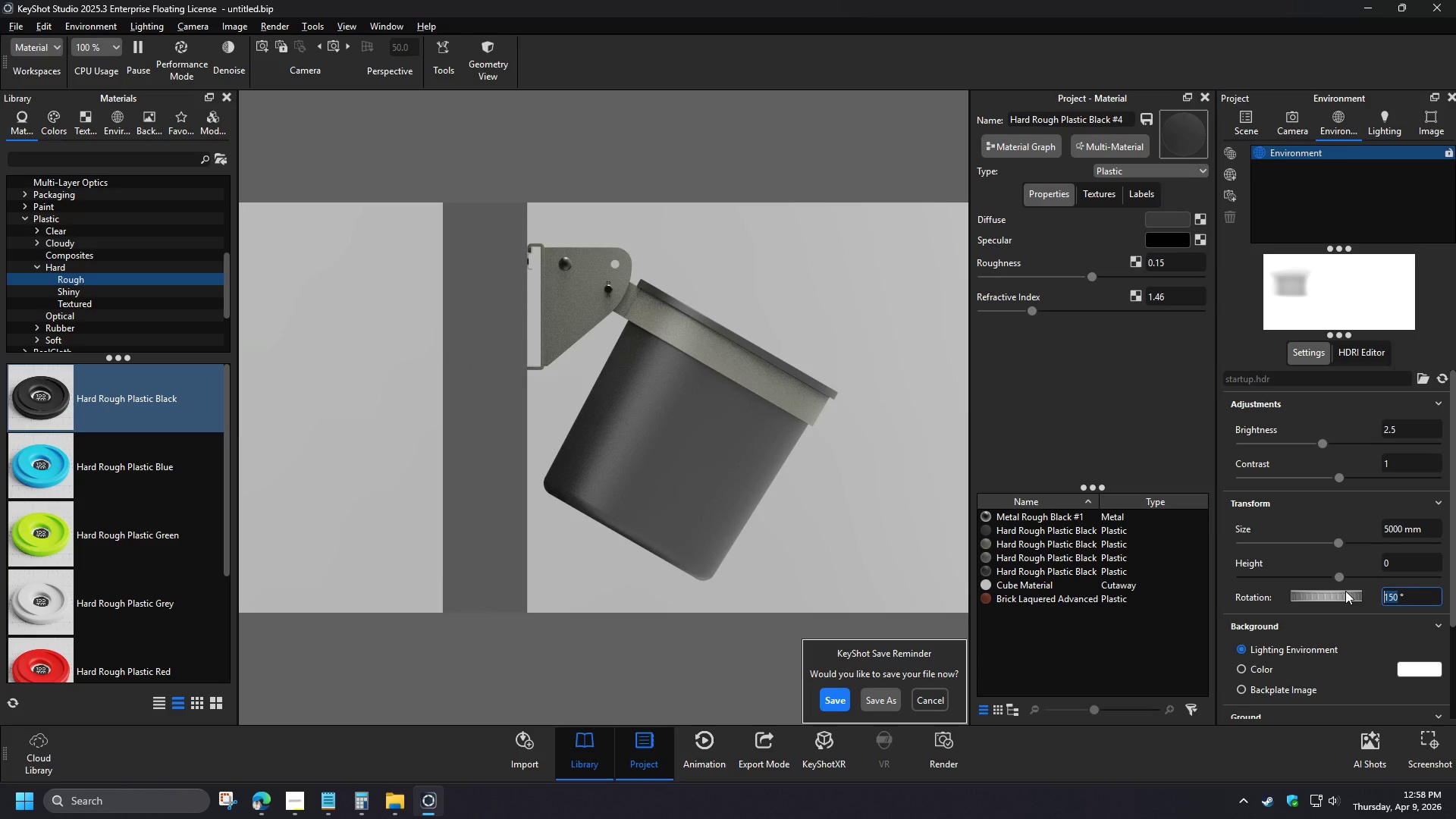 
key(Numpad0)
 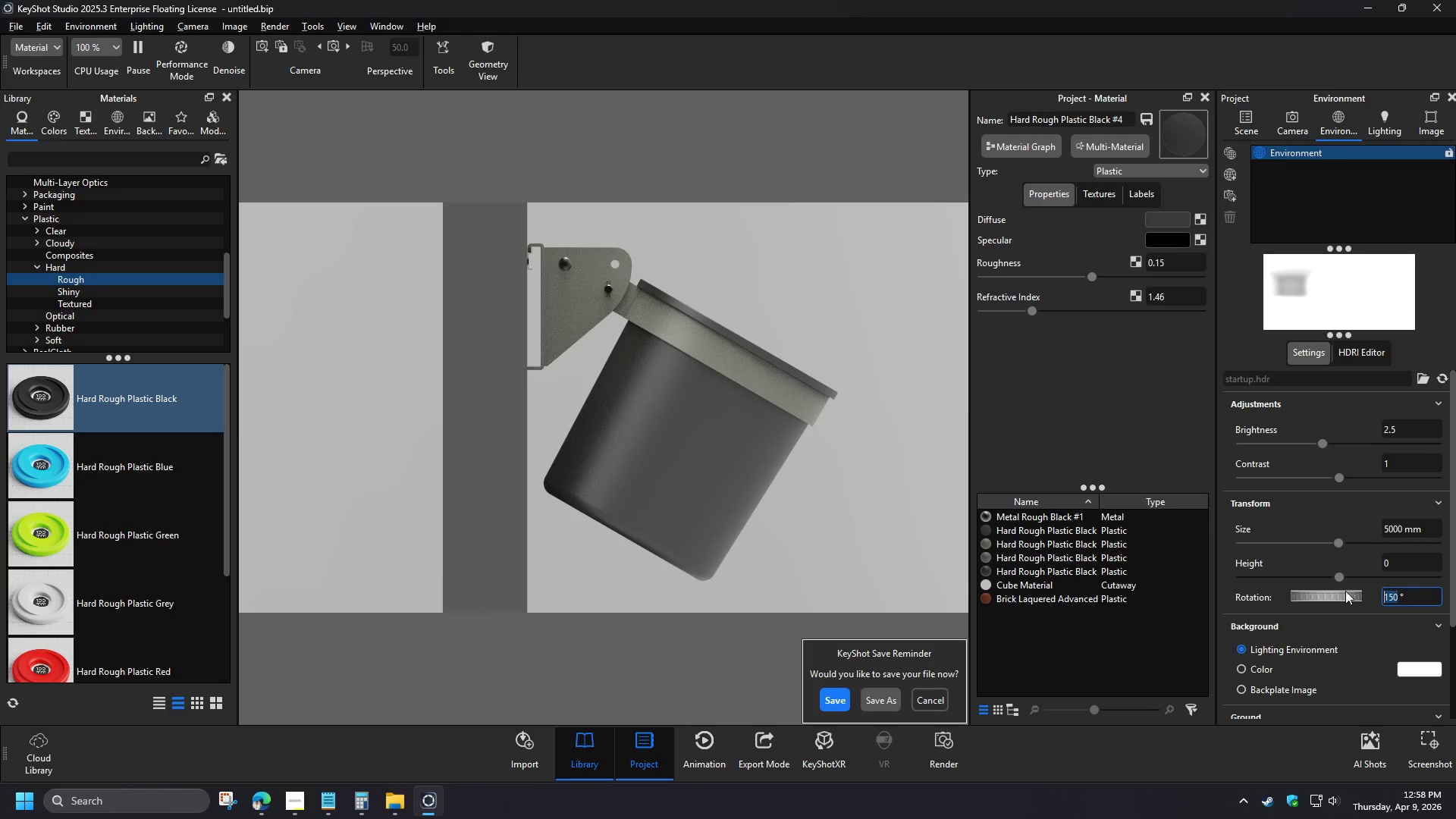 
key(NumpadEnter)
 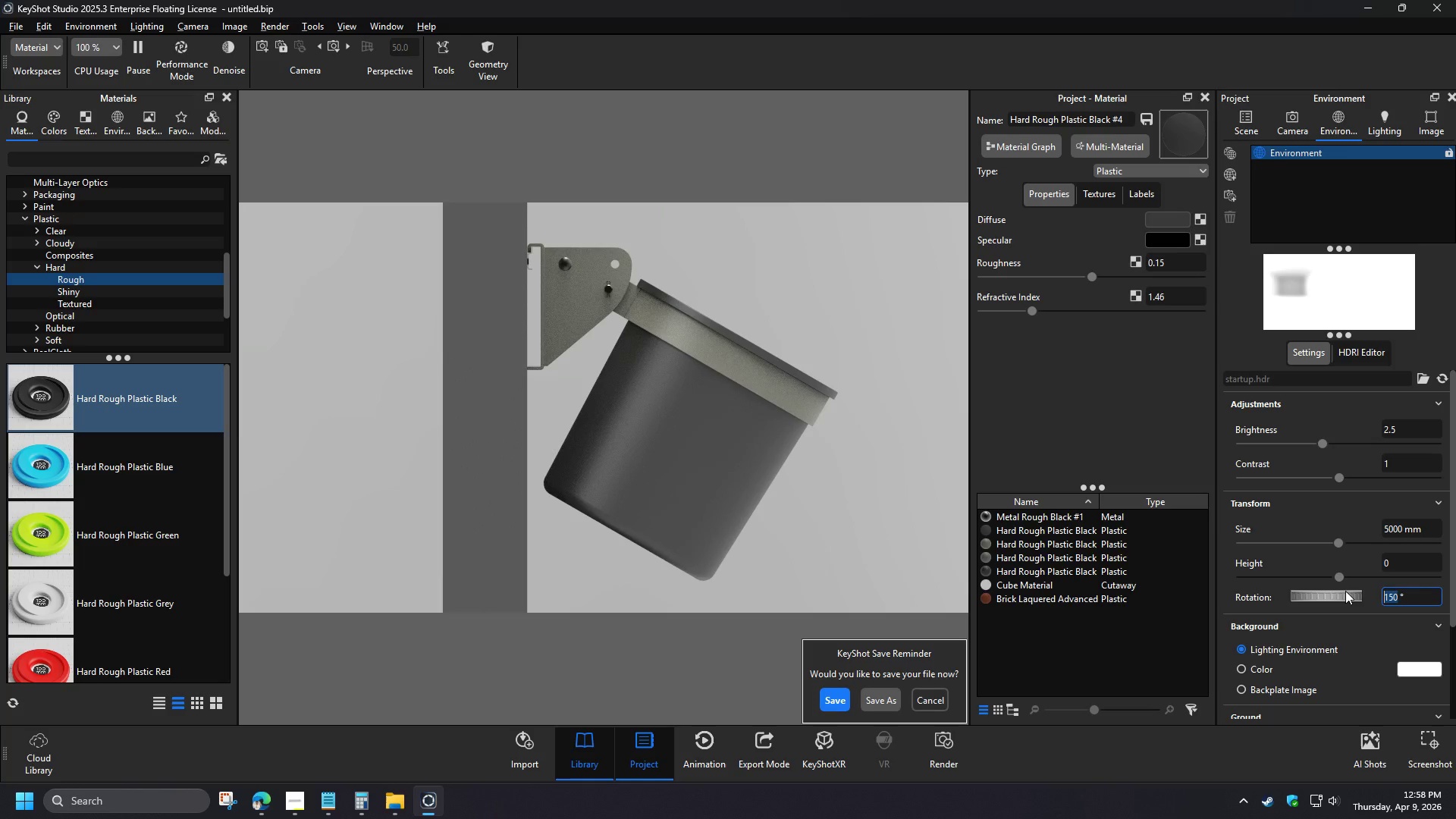 
key(Numpad6)
 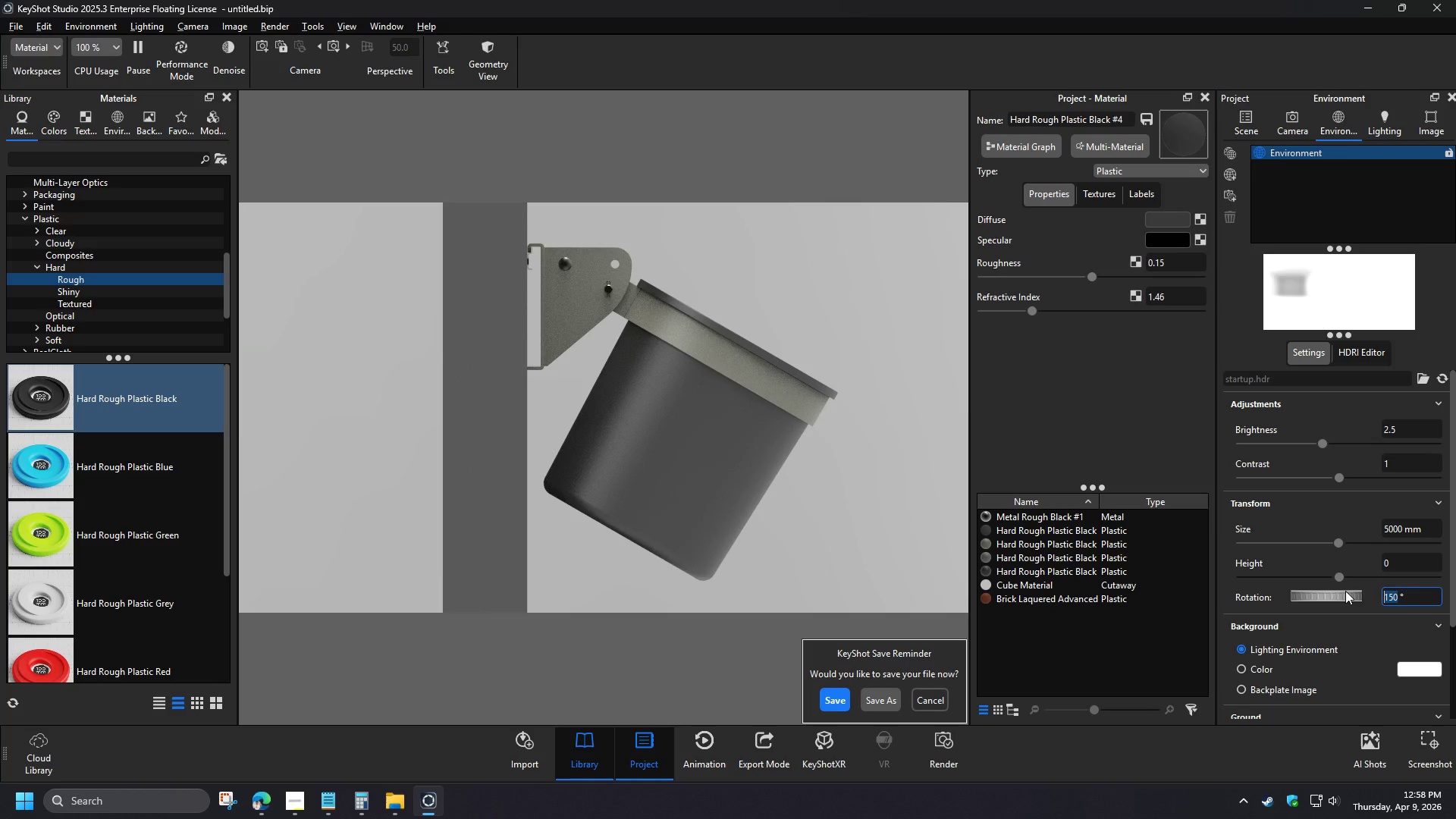 
key(Numpad0)
 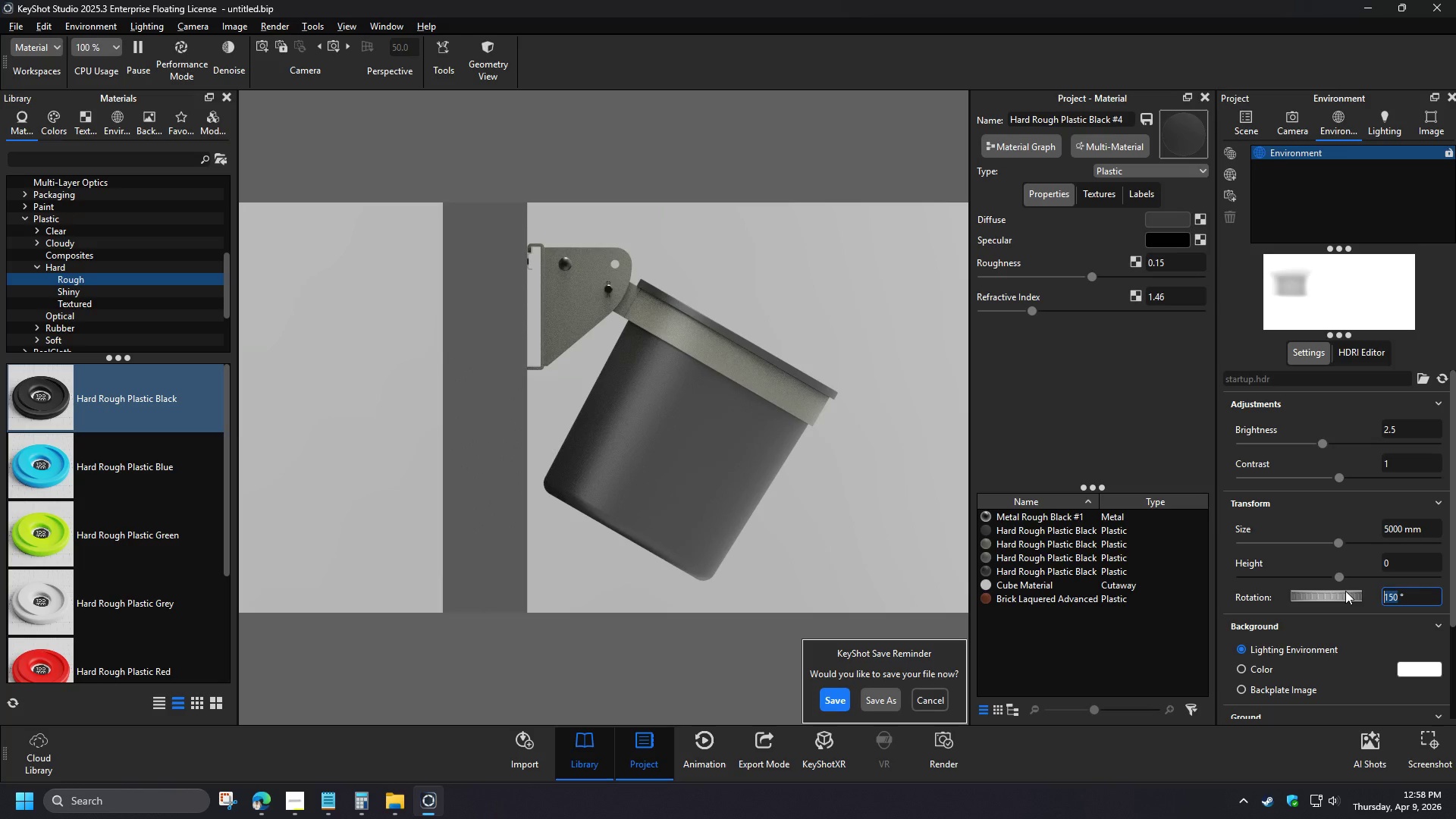 
key(NumpadEnter)
 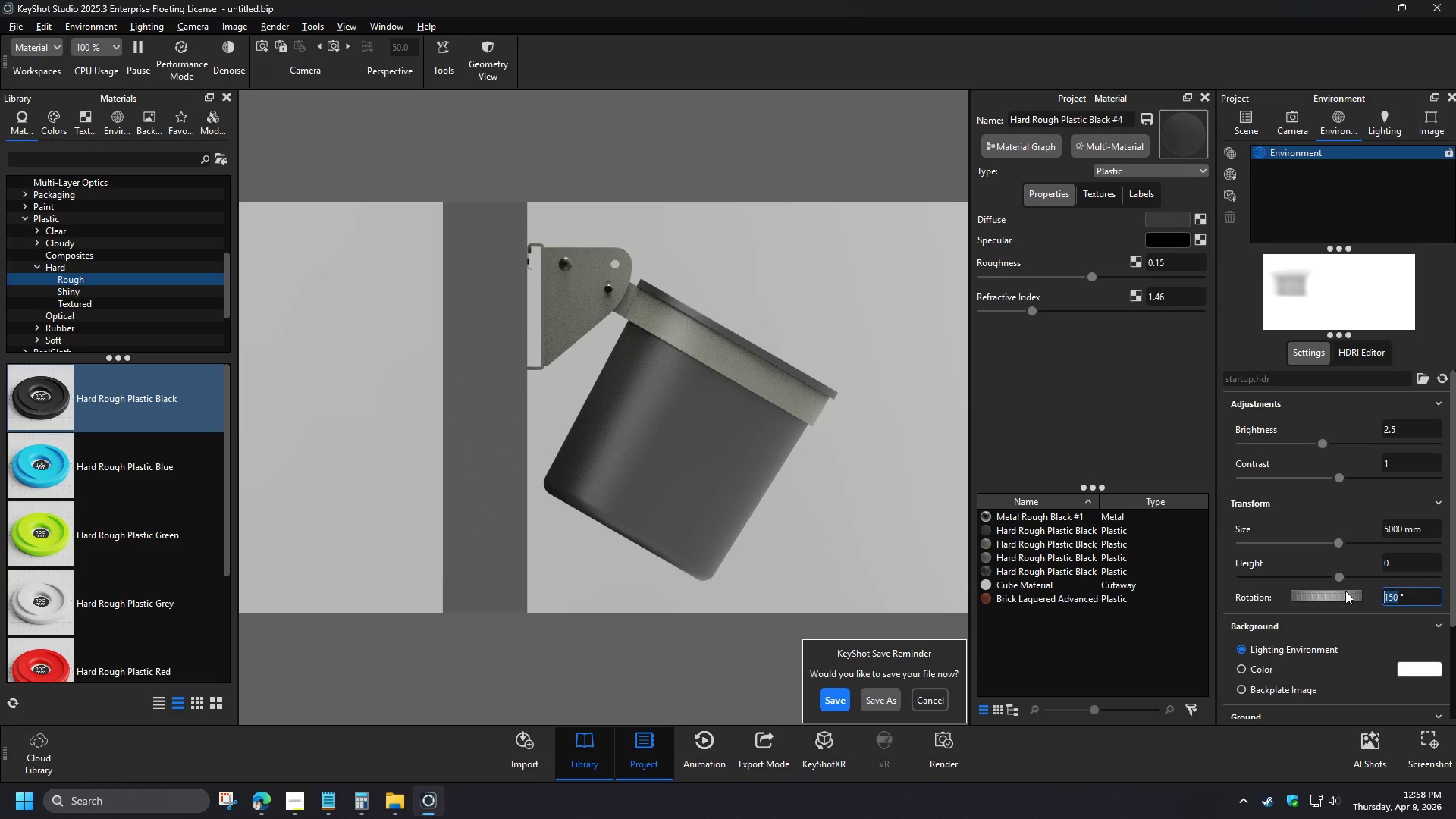 
key(Numpad3)
 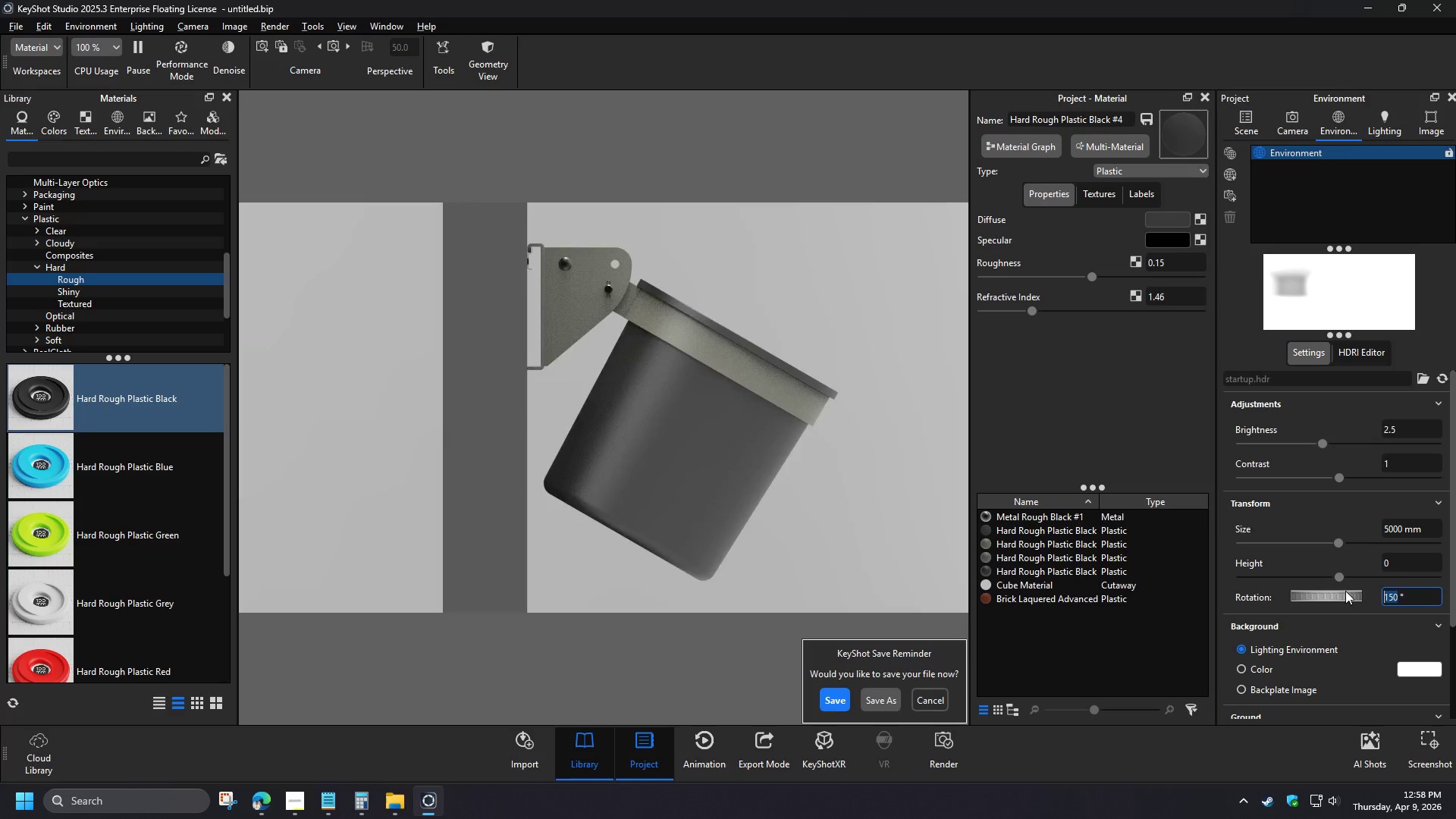 
key(Numpad0)
 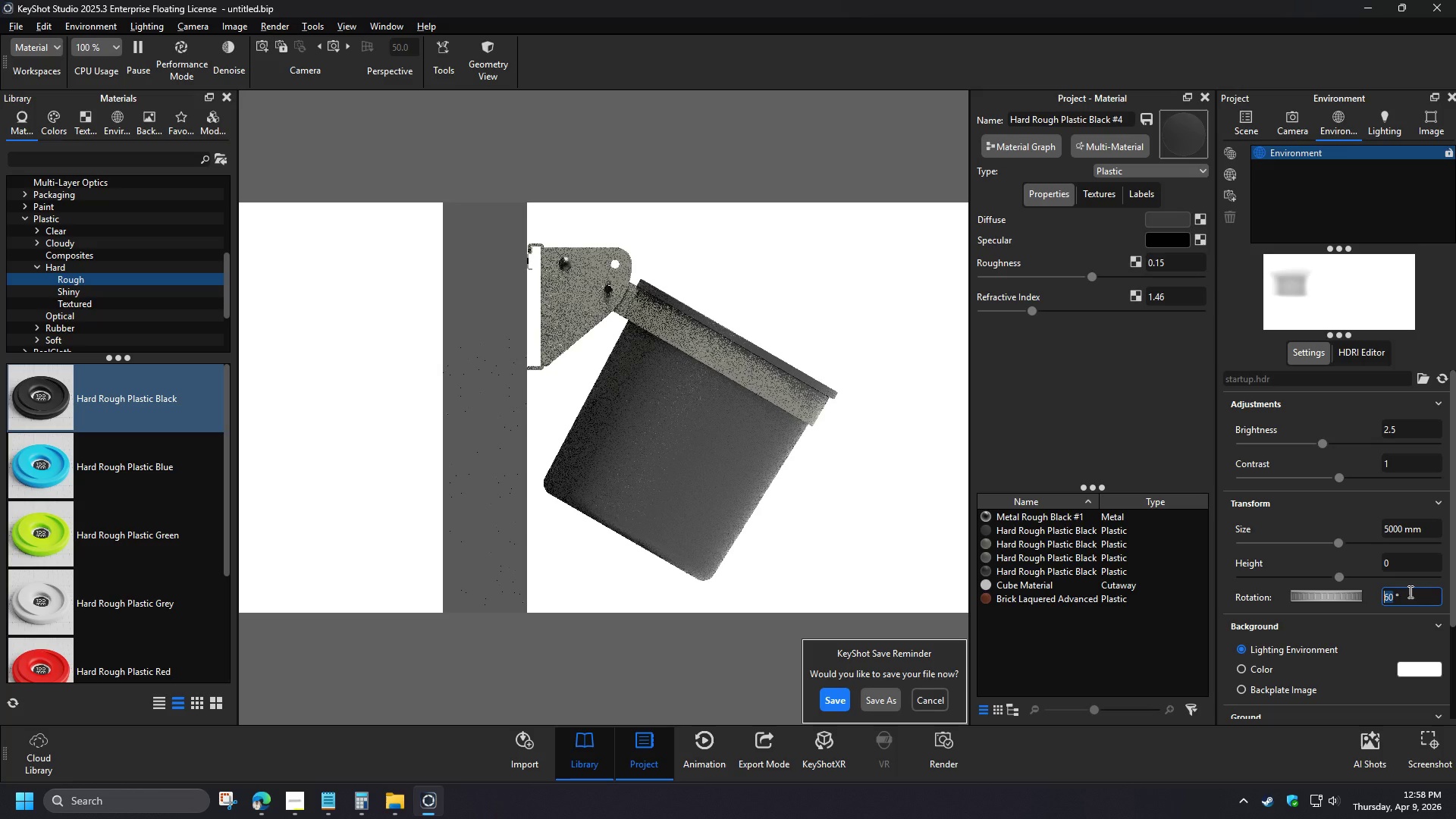 
key(NumpadEnter)
 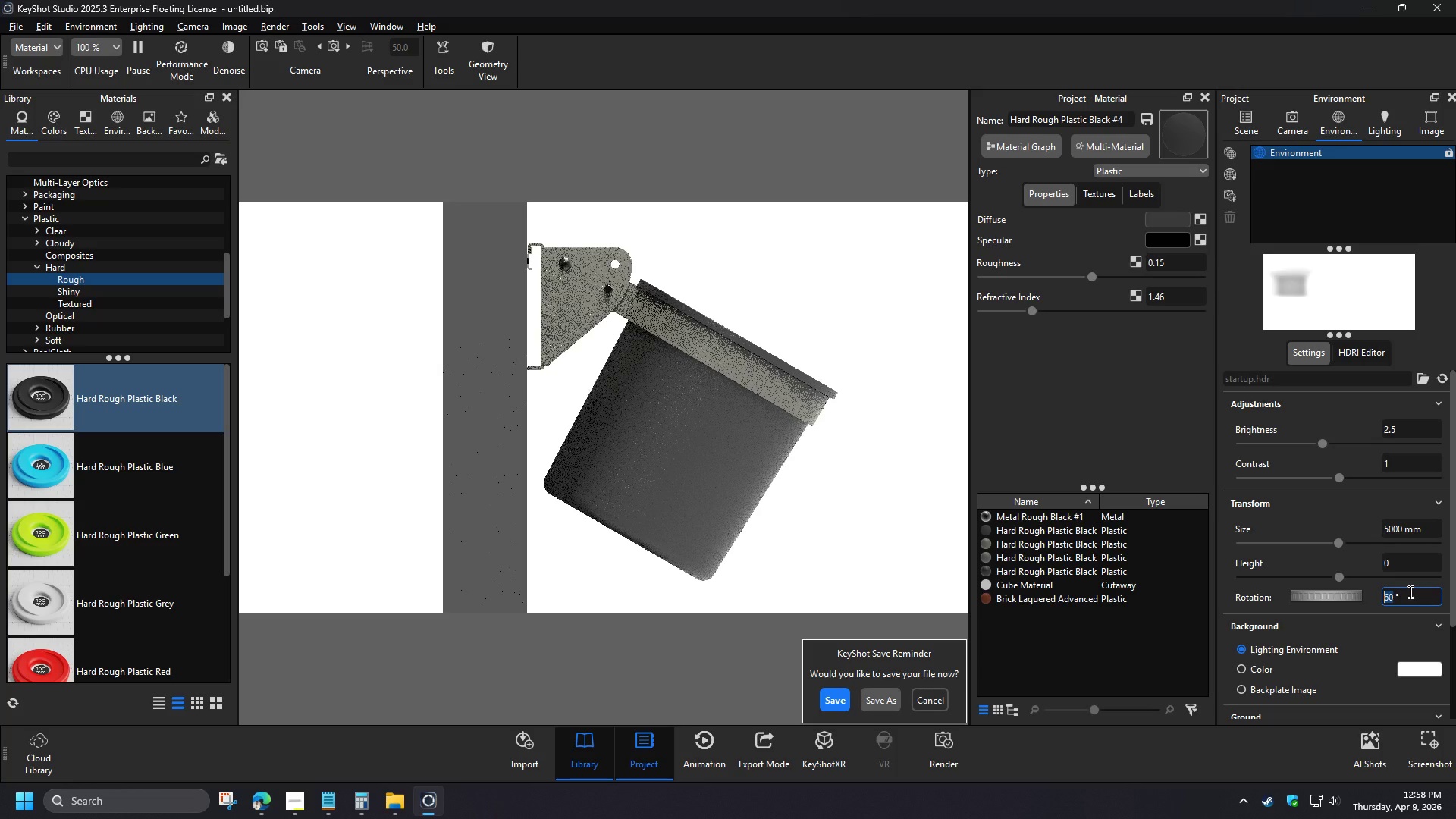 
key(Numpad0)
 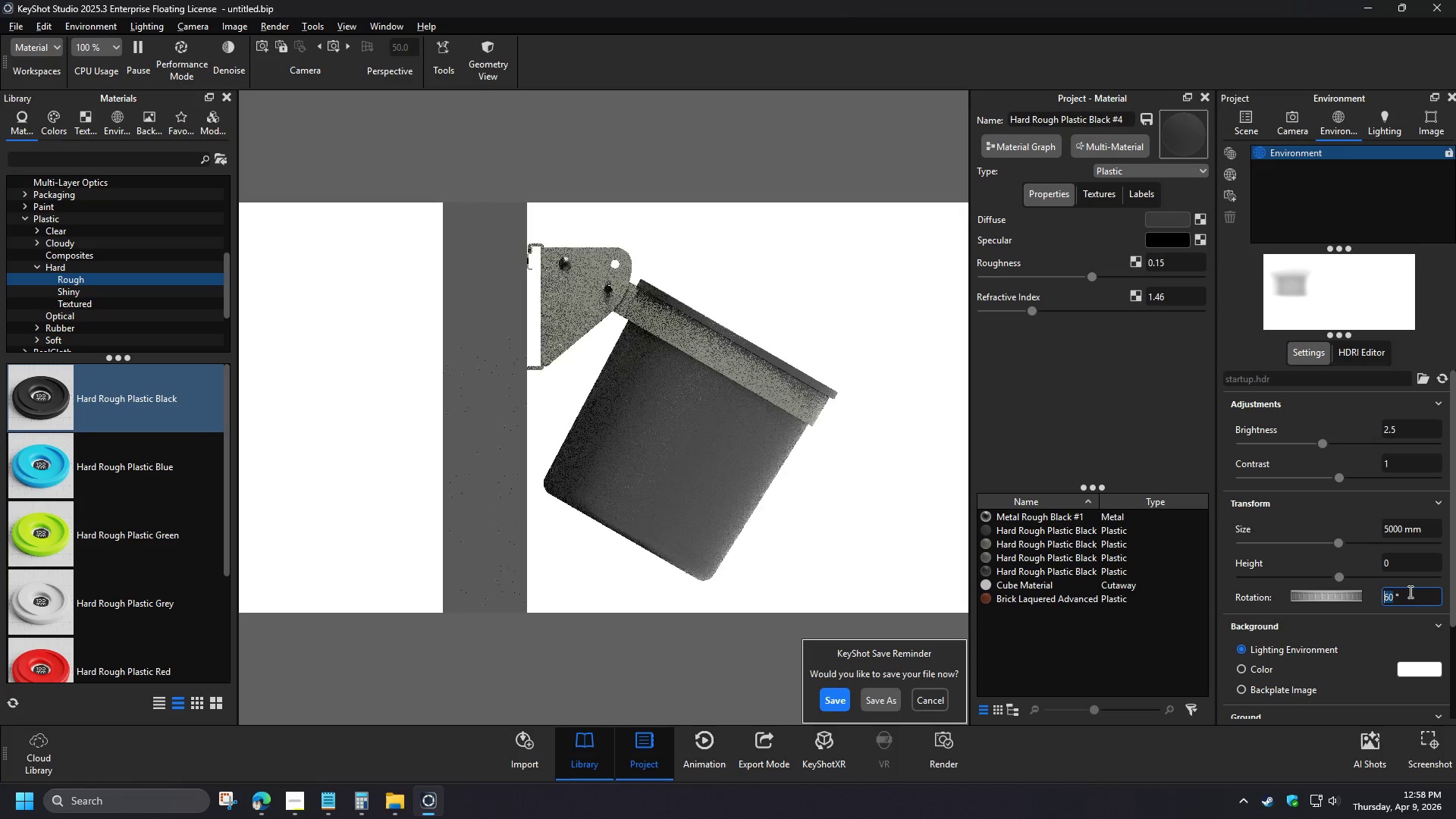 
key(NumpadEnter)
 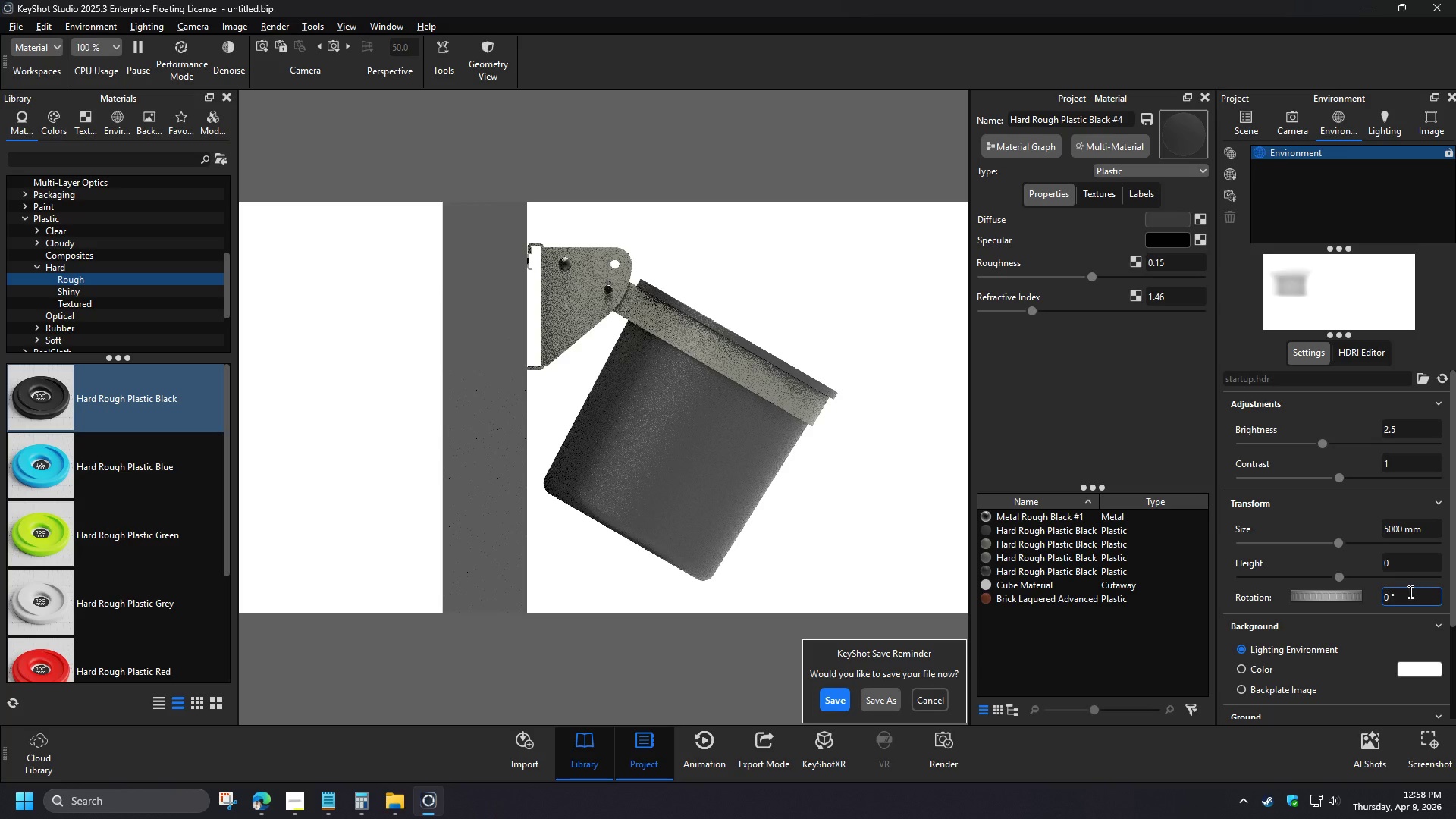 
left_click([874, 473])
 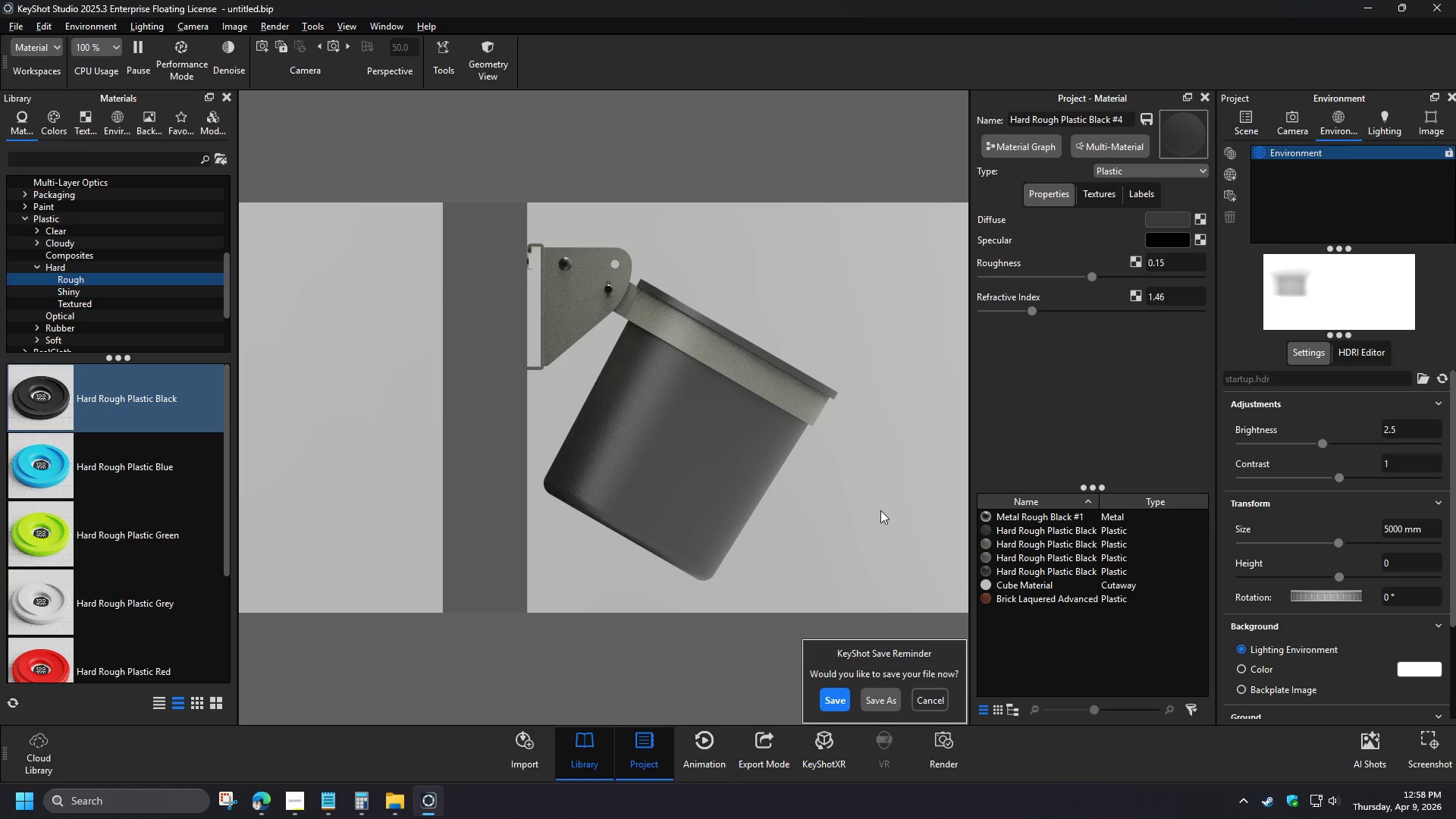 
wait(7.92)
 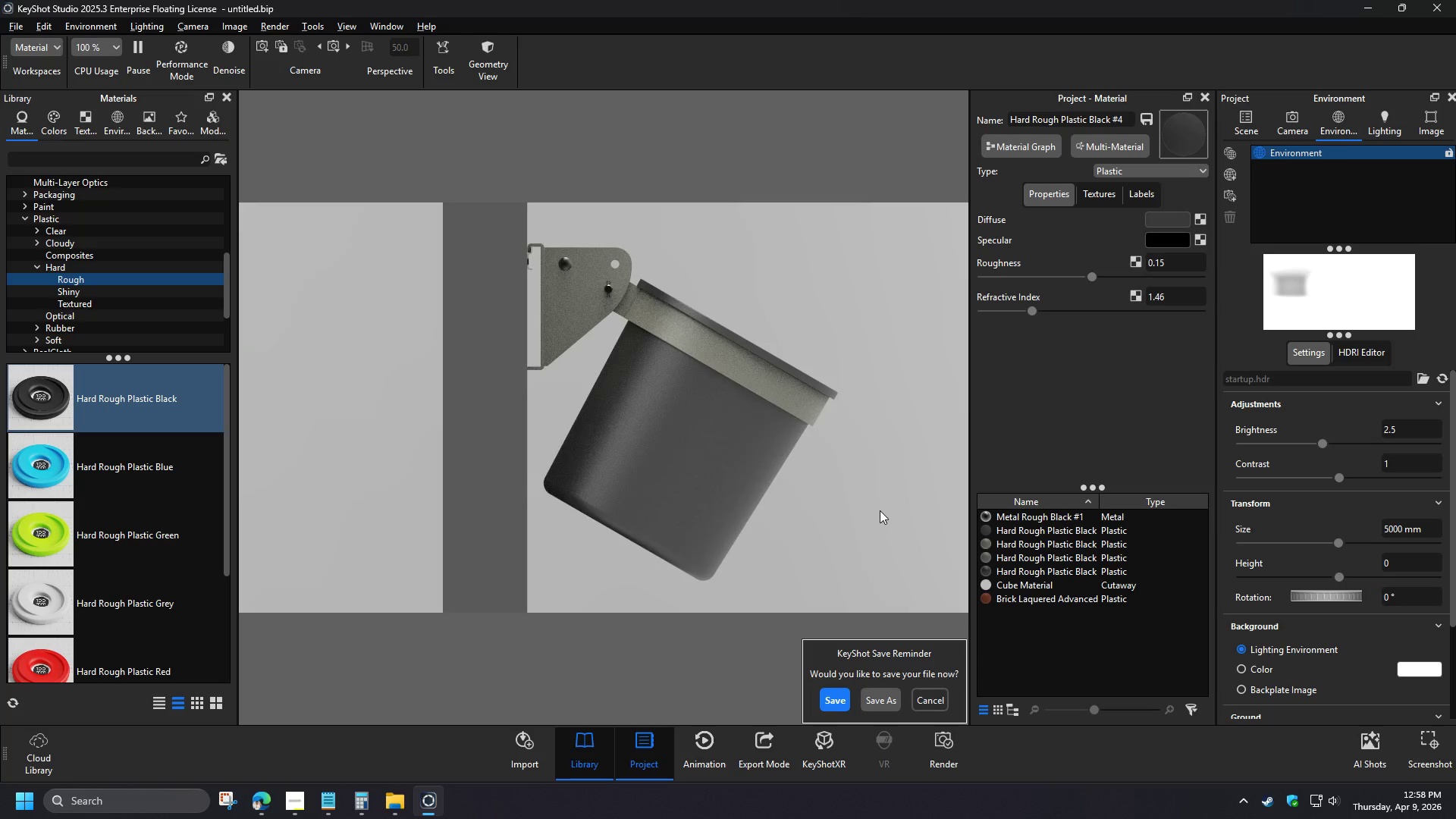 
left_click([939, 766])
 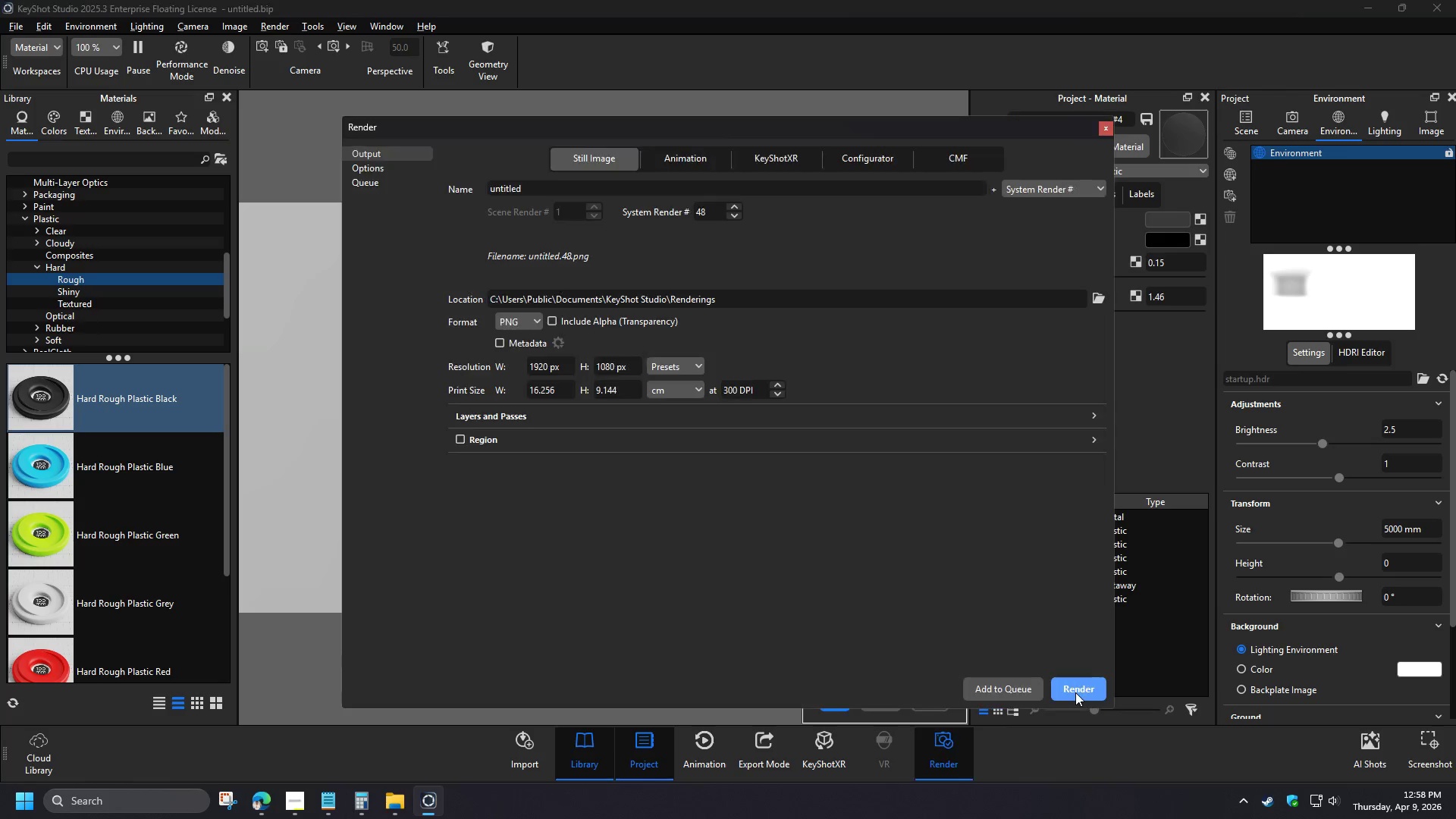 
left_click([1075, 692])
 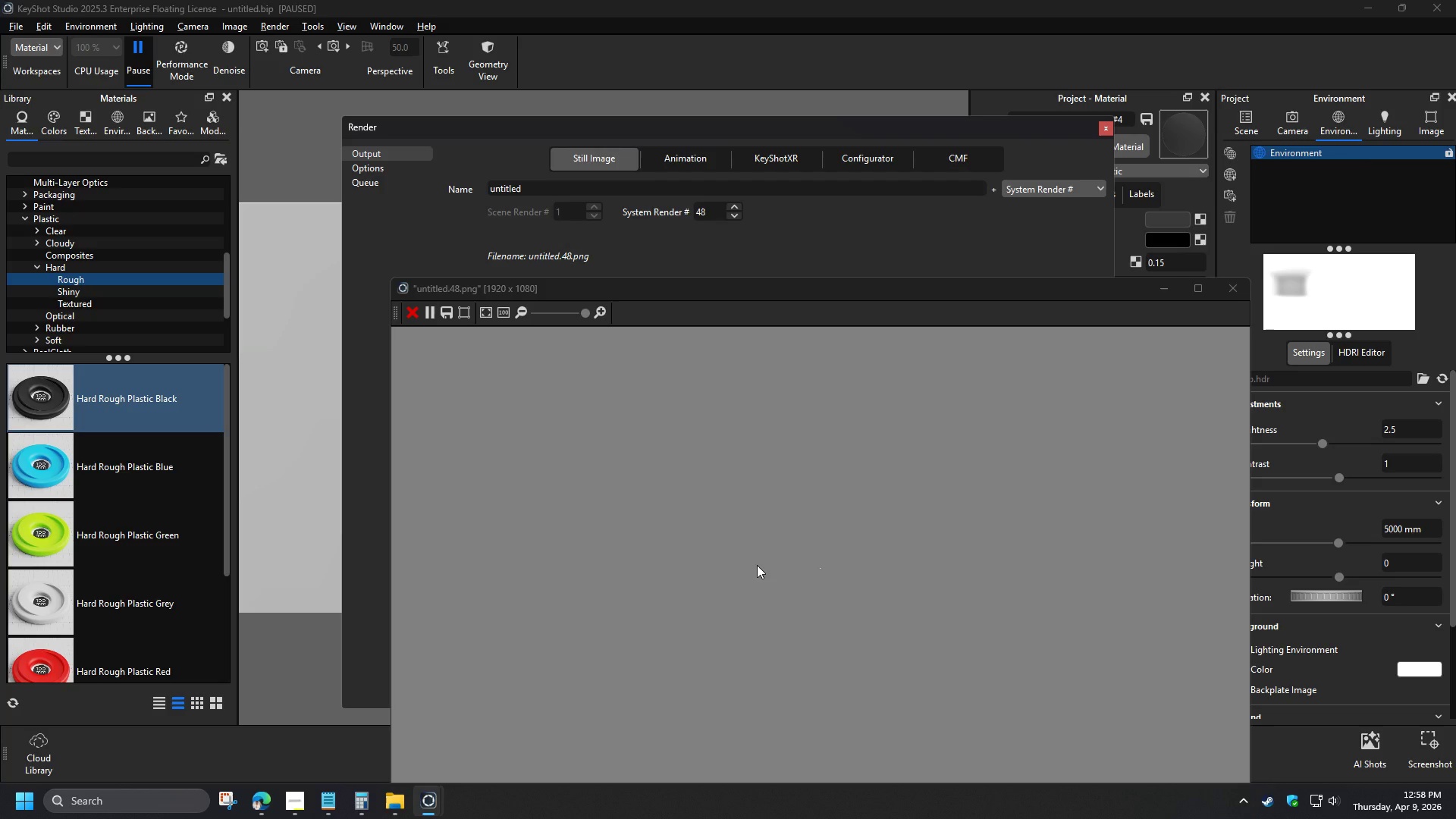 
left_click_drag(start_coordinate=[742, 293], to_coordinate=[579, 205])
 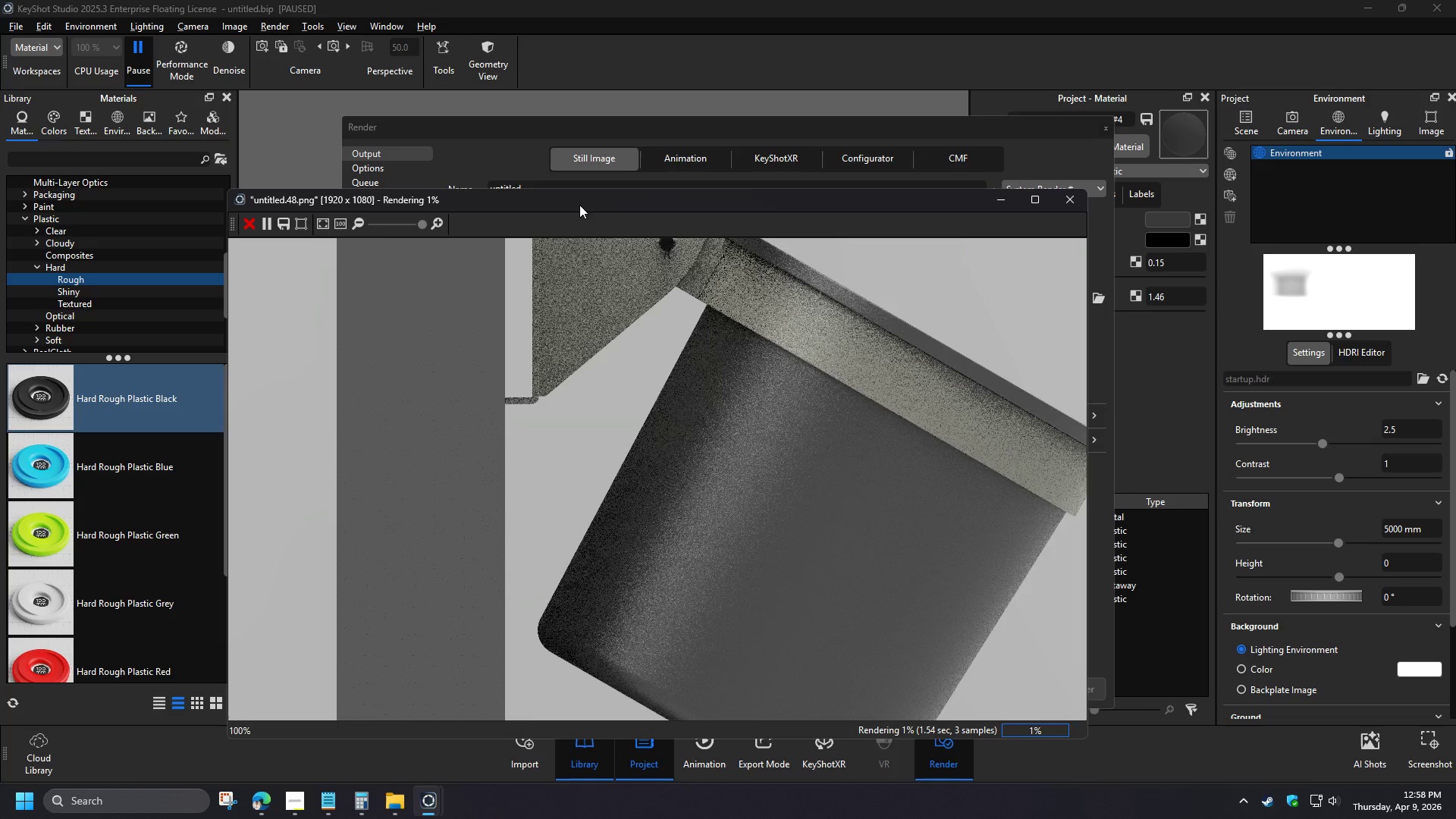 
scroll: coordinate [678, 489], scroll_direction: down, amount: 8.0
 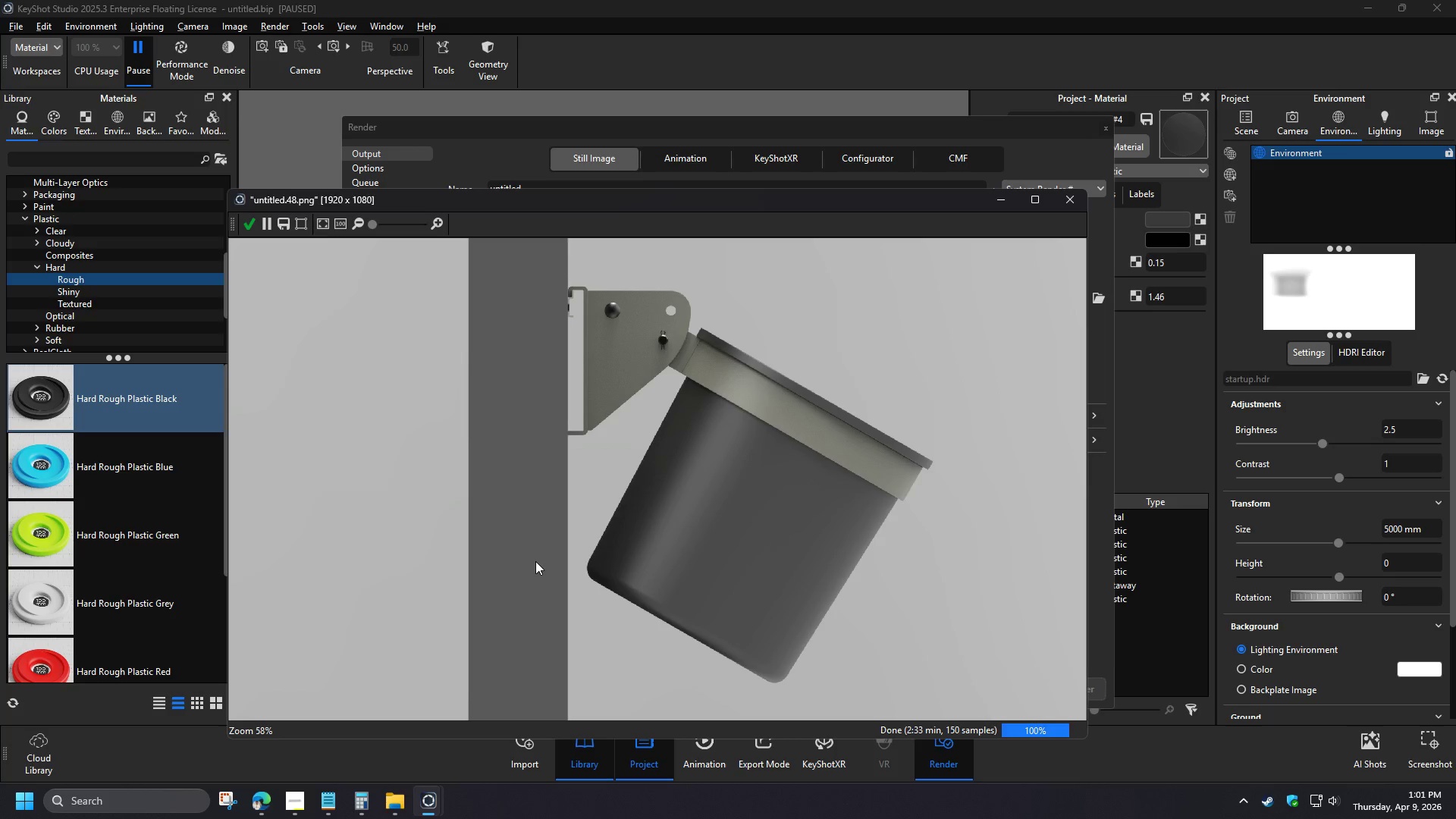 
wait(192.42)
 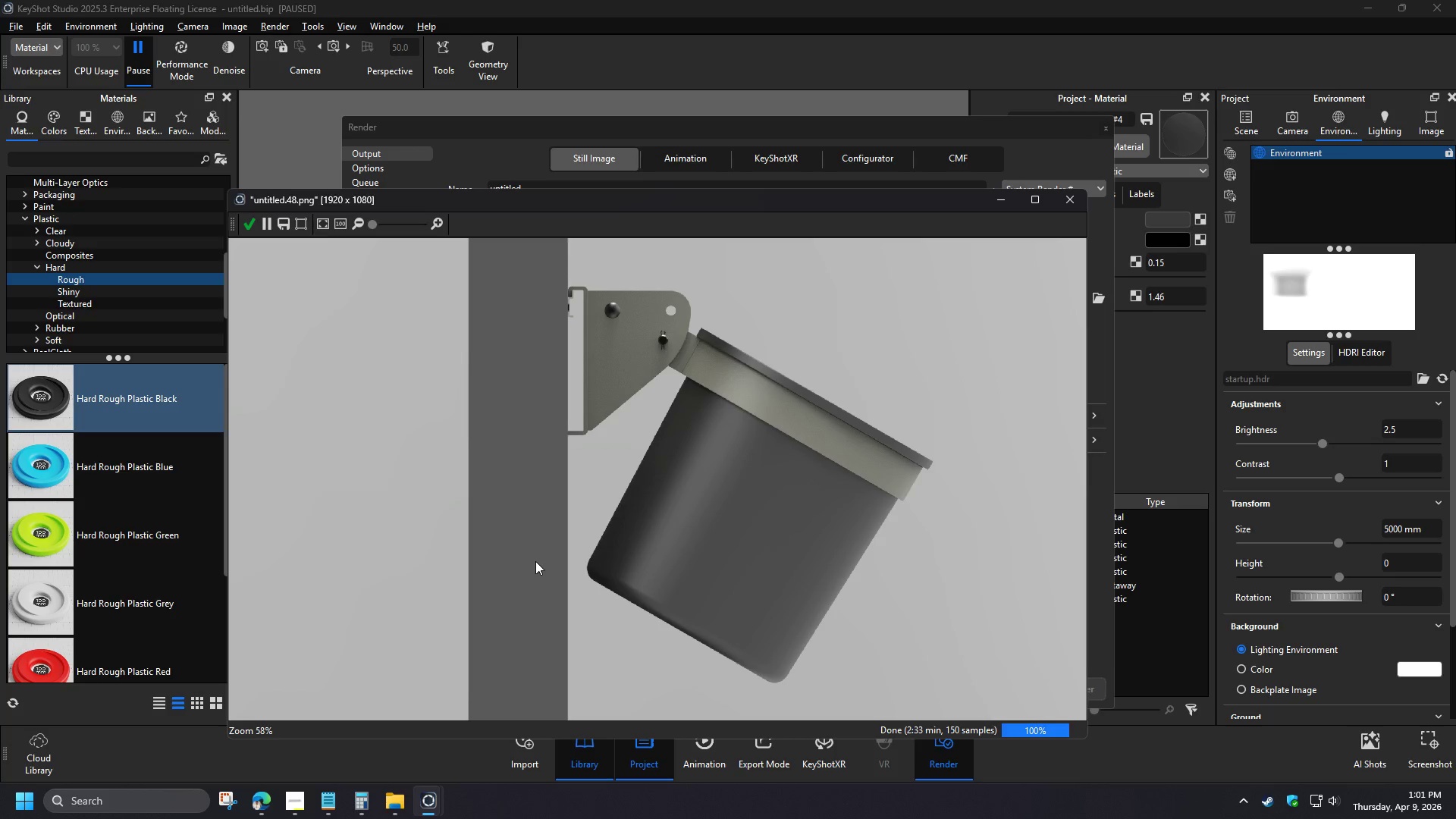 
left_click([246, 222])
 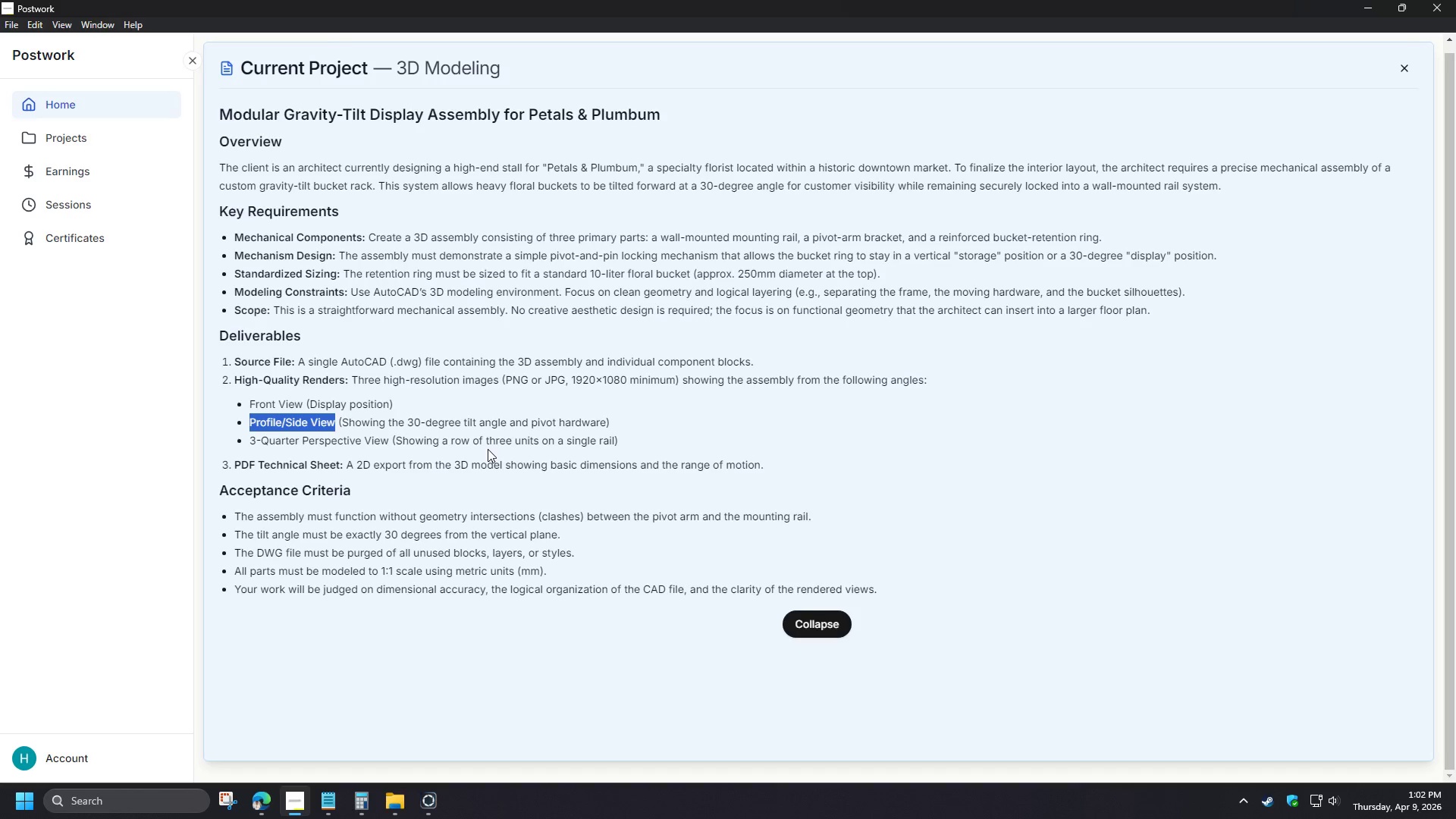 
wait(26.19)
 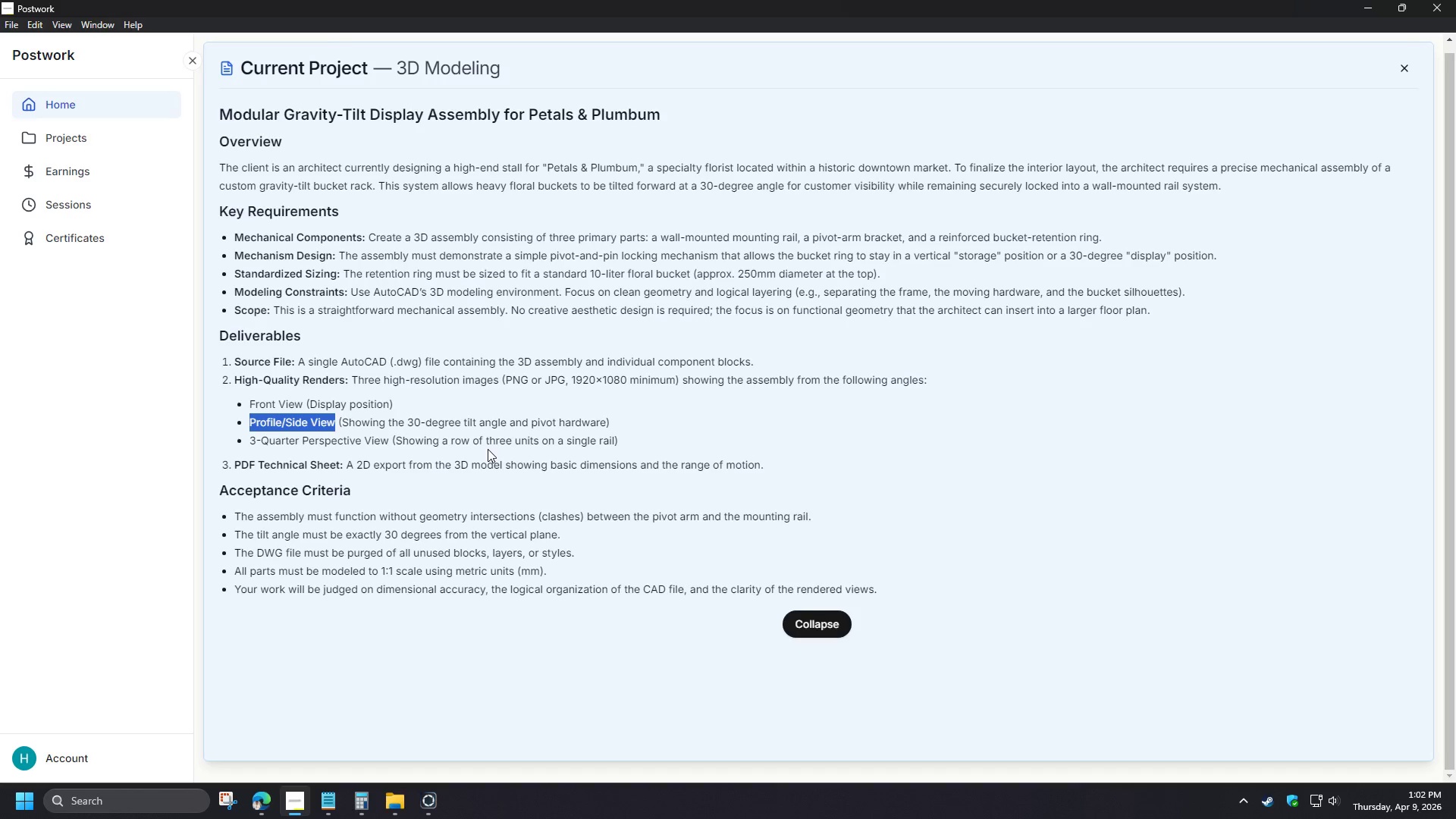 
left_click([1365, 8])
 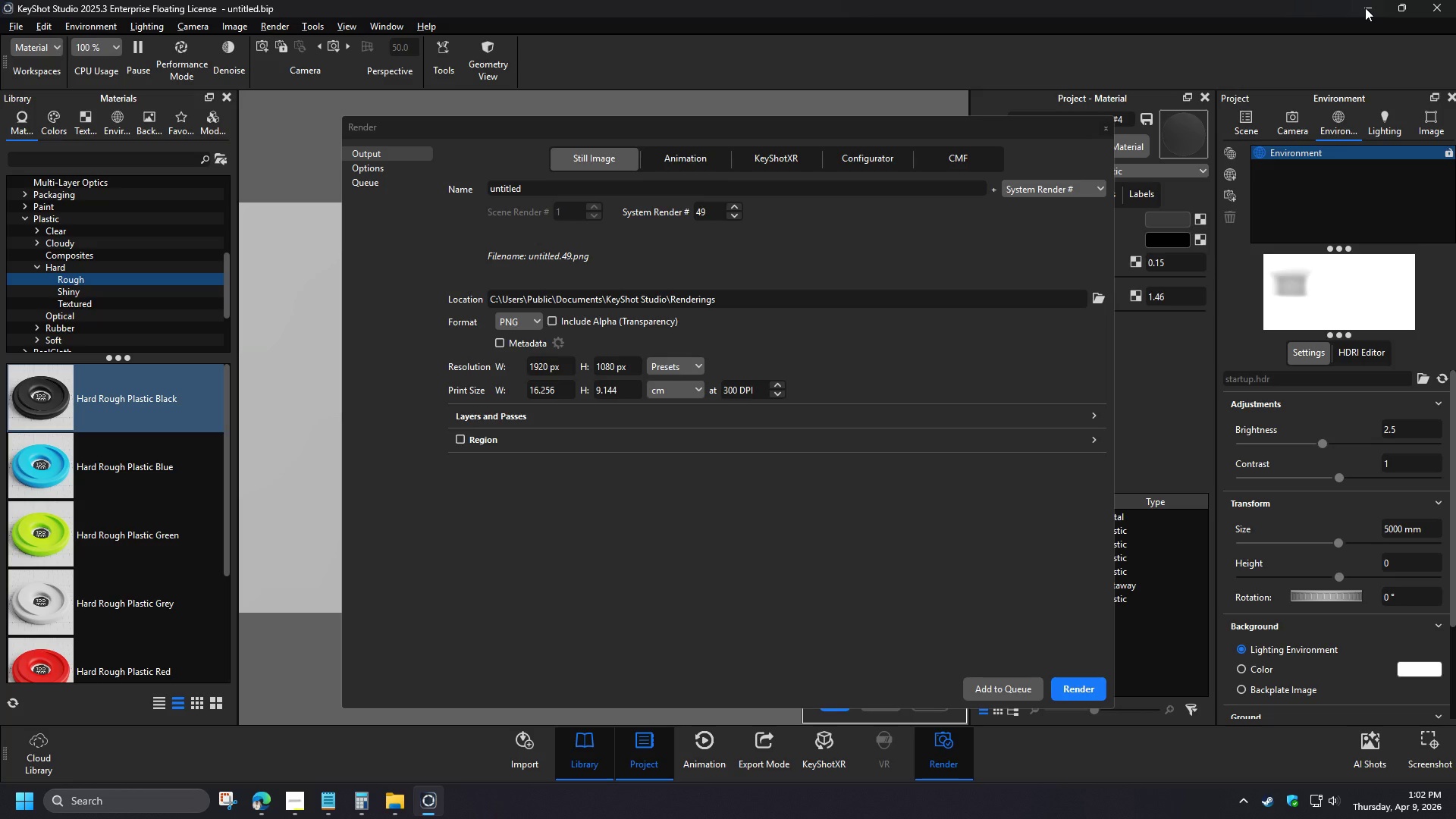 
left_click([1109, 128])
 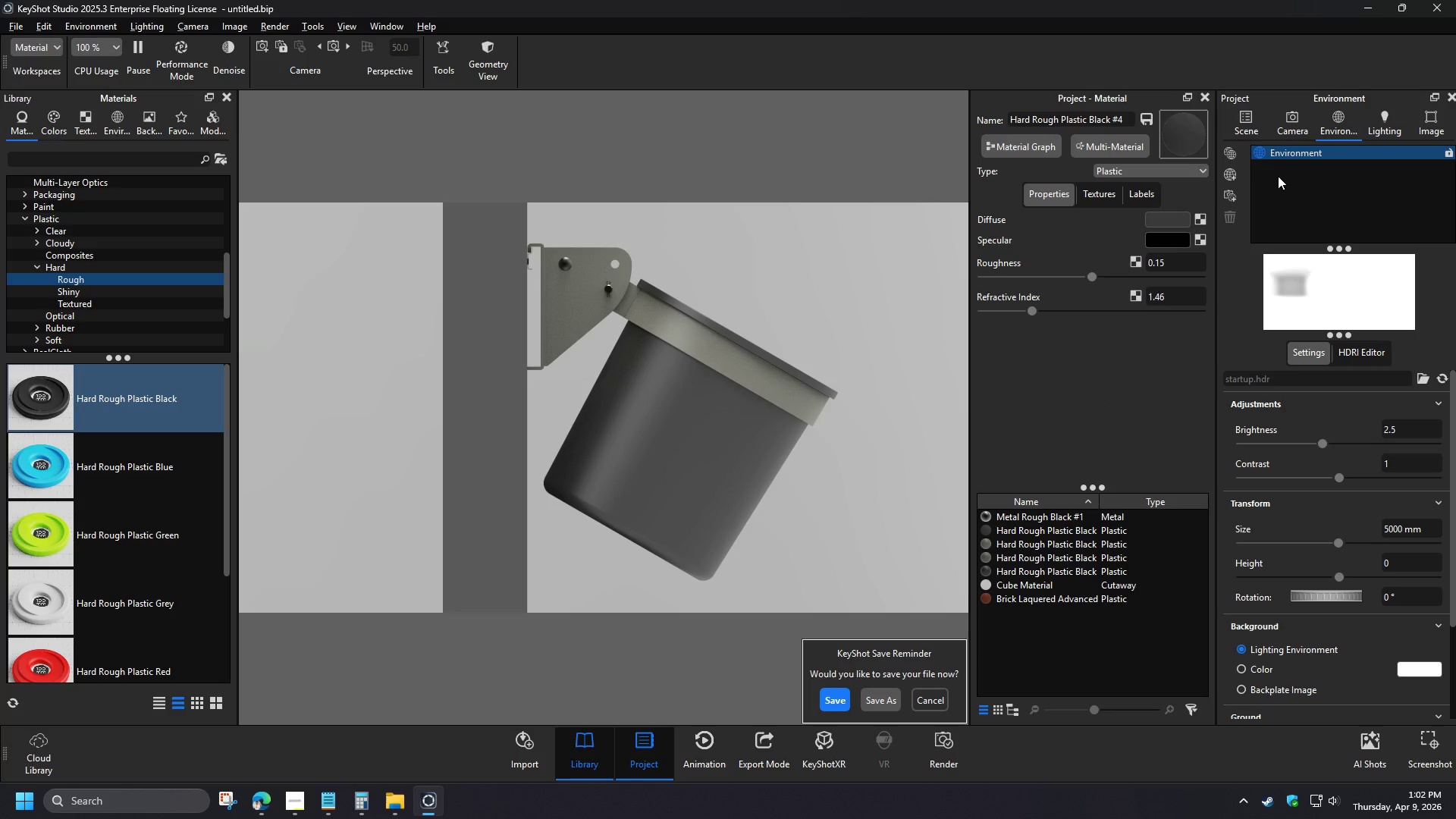 
left_click([1253, 126])
 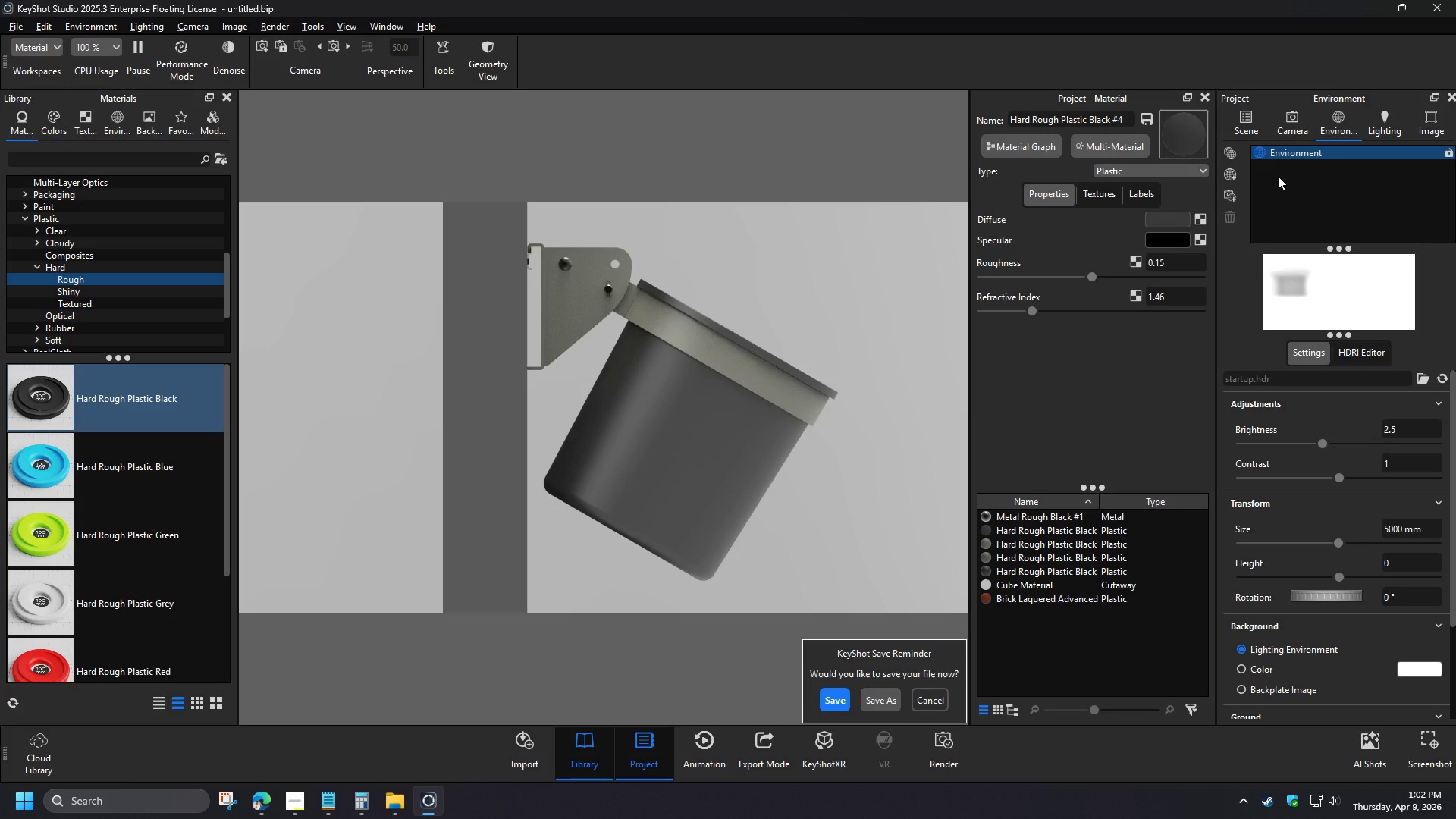 
wait(7.27)
 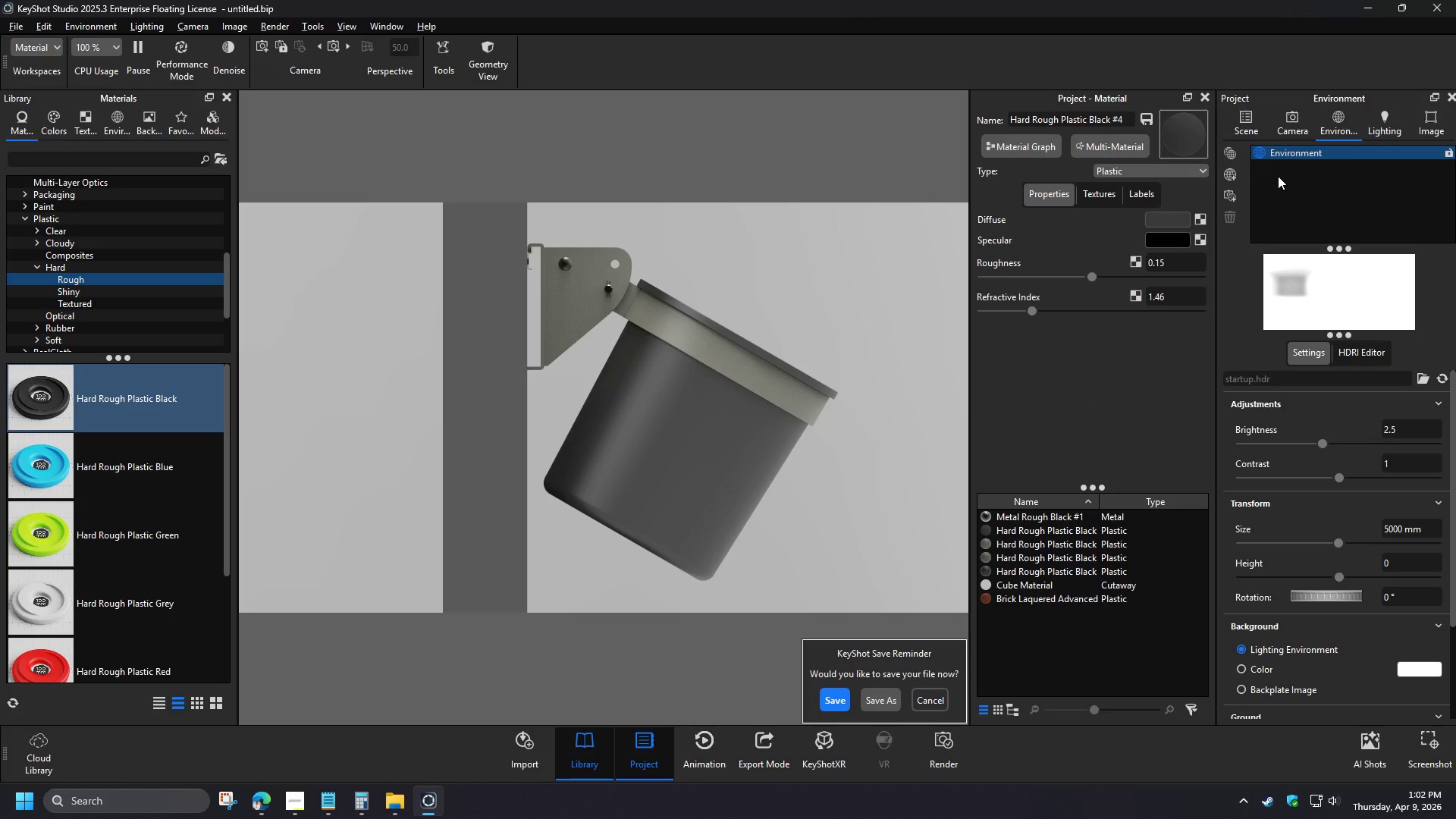 
left_click([1260, 218])
 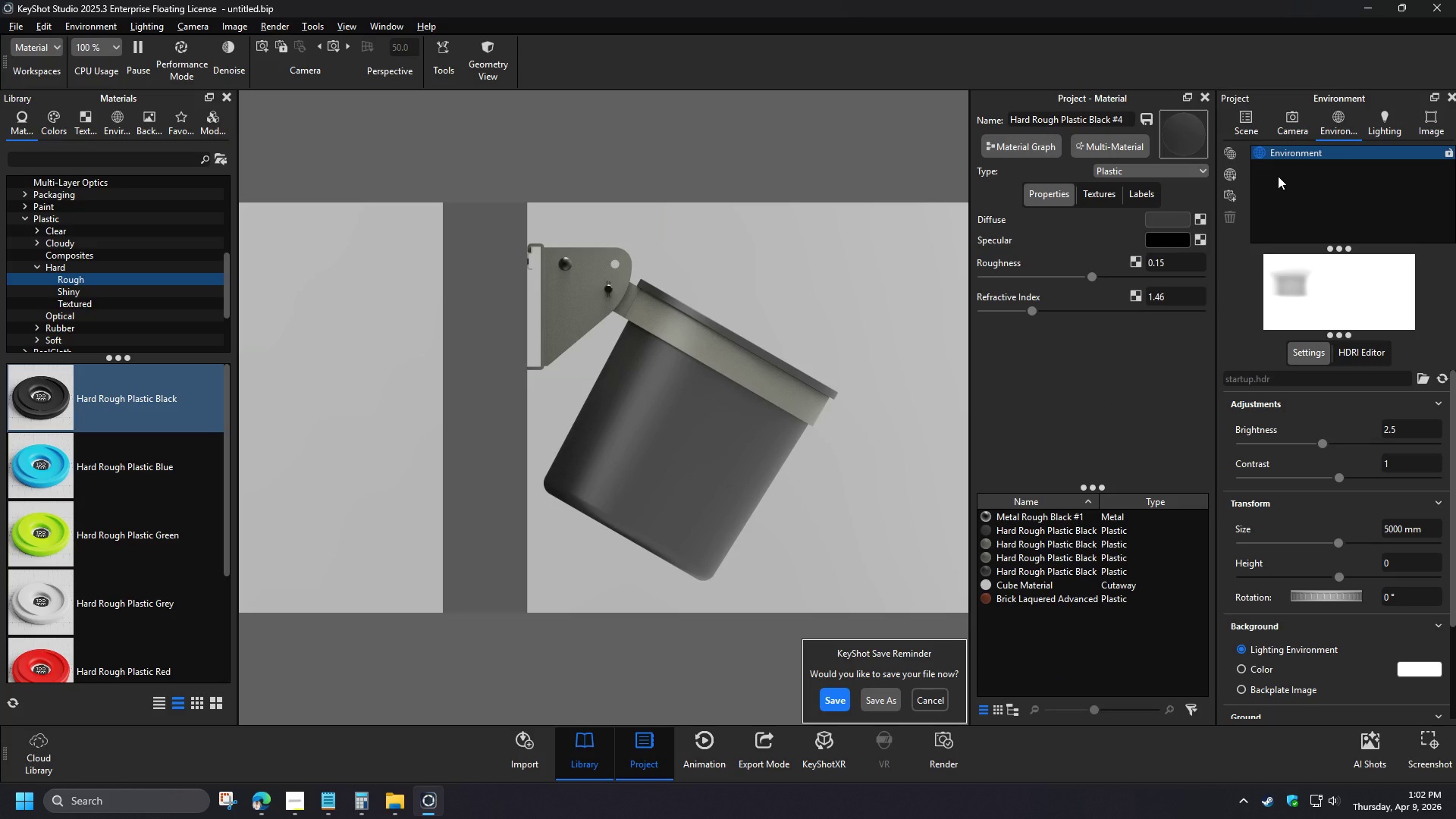 
left_click([1263, 218])
 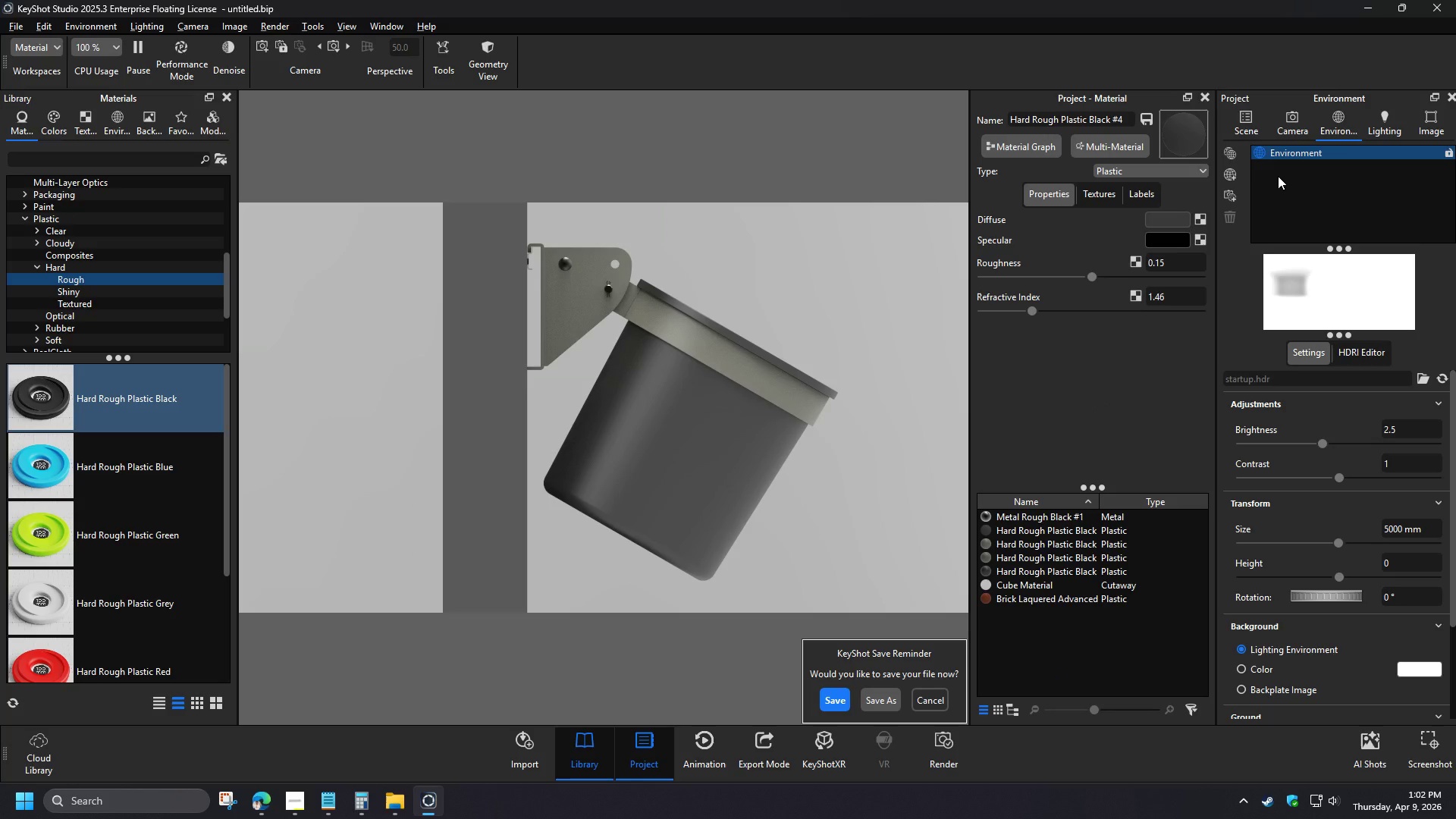 
left_click([1263, 218])
 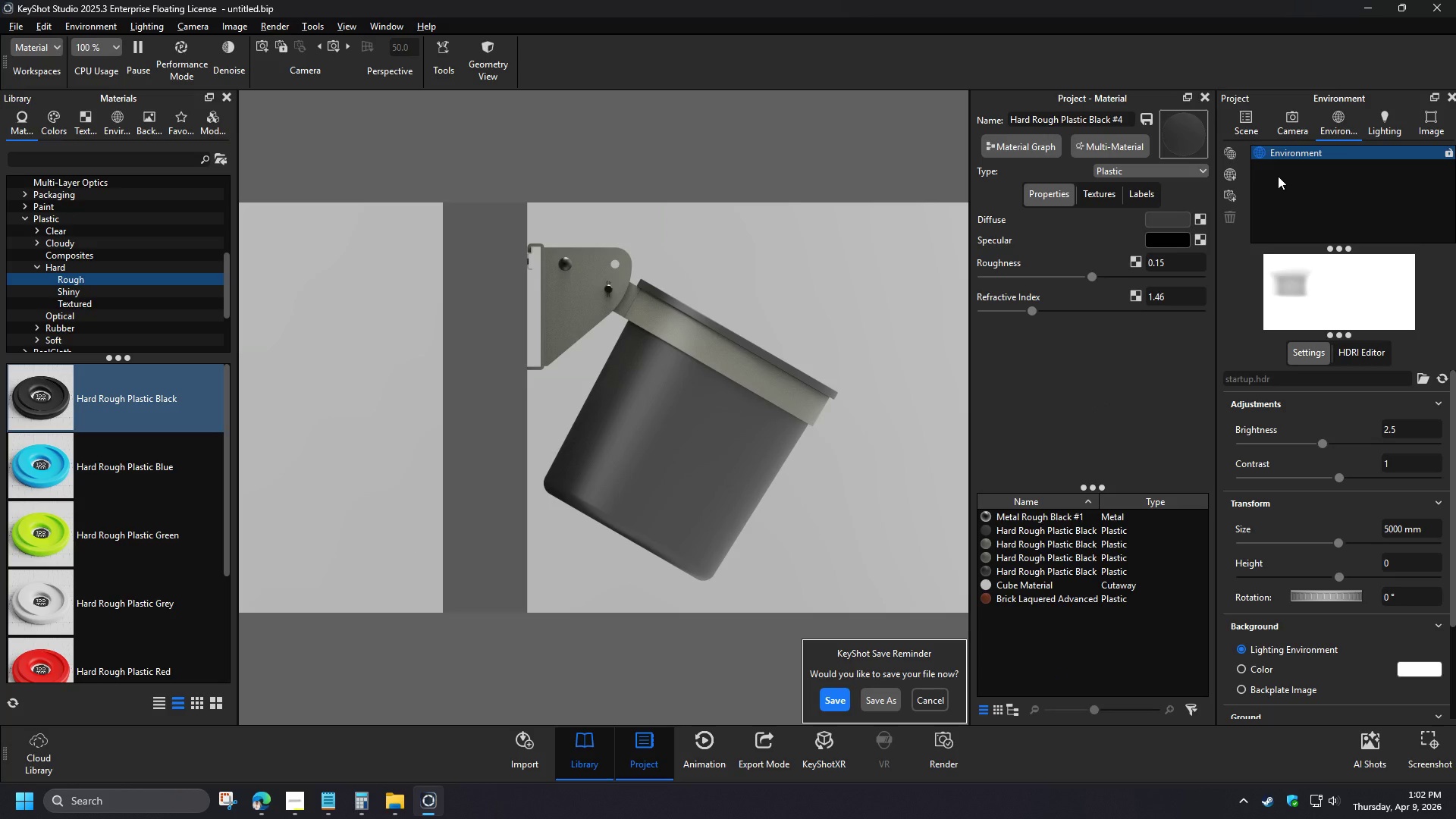 
left_click([1266, 206])
 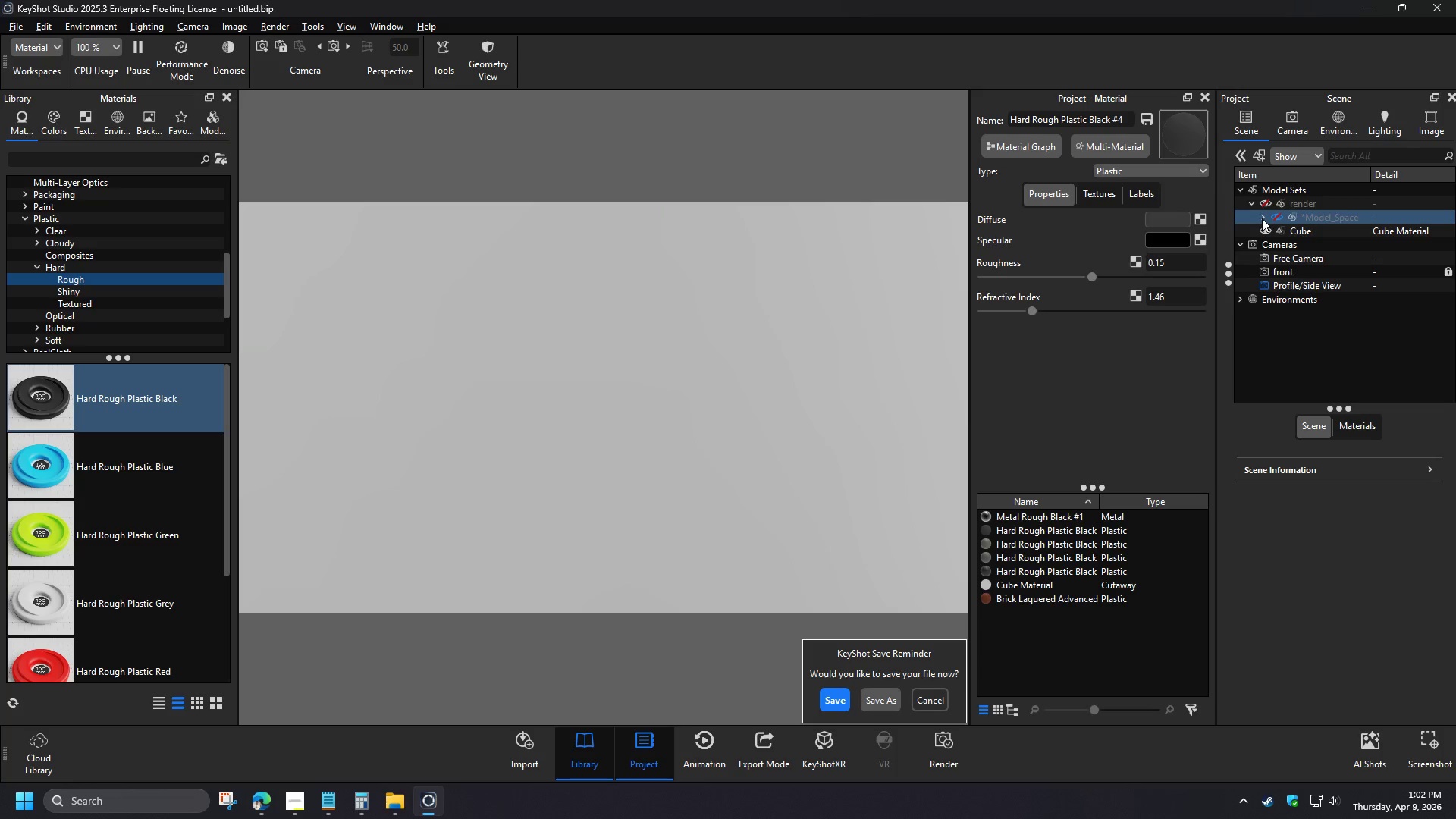 
left_click([1262, 218])
 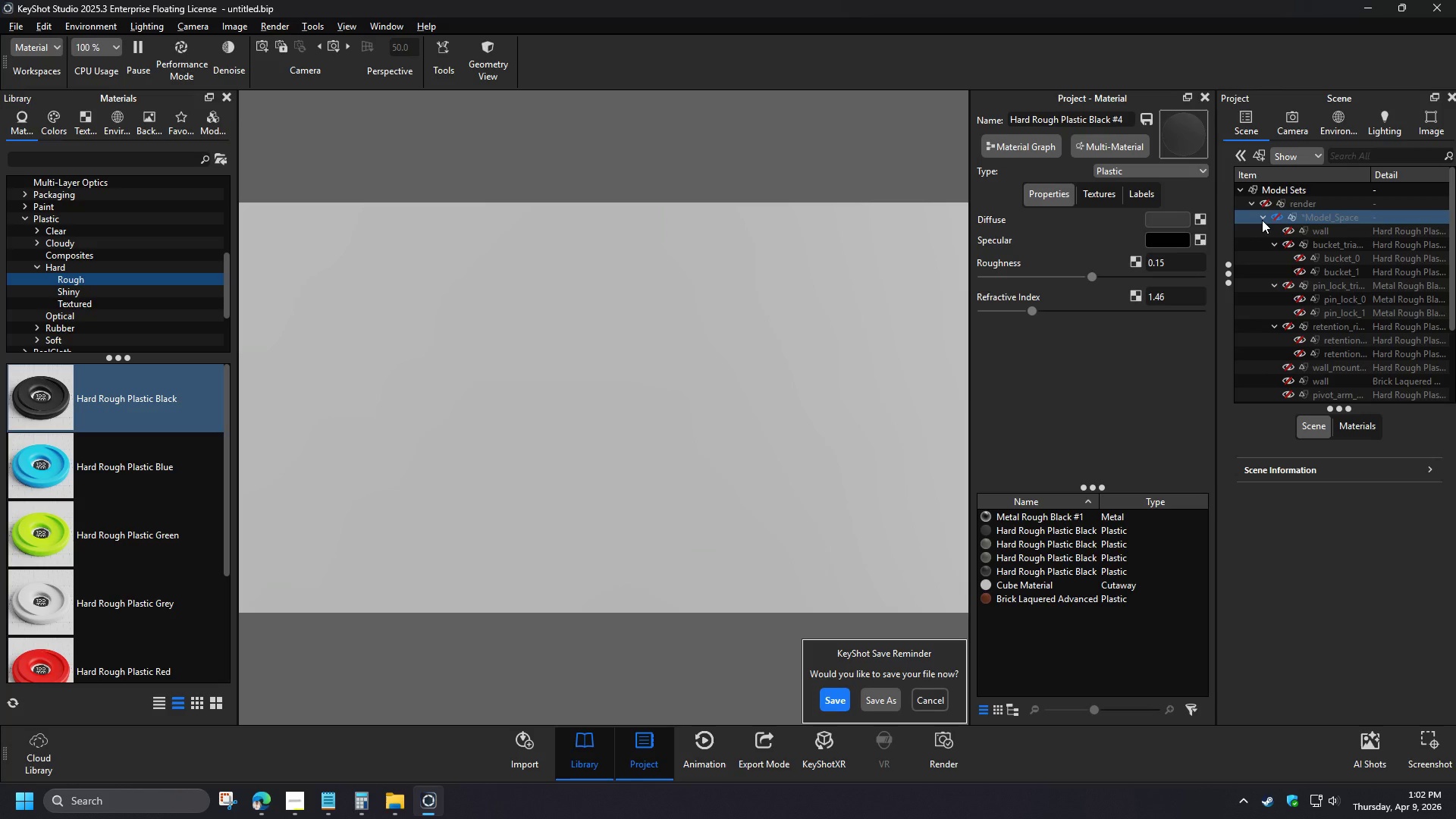 
left_click([1266, 205])
 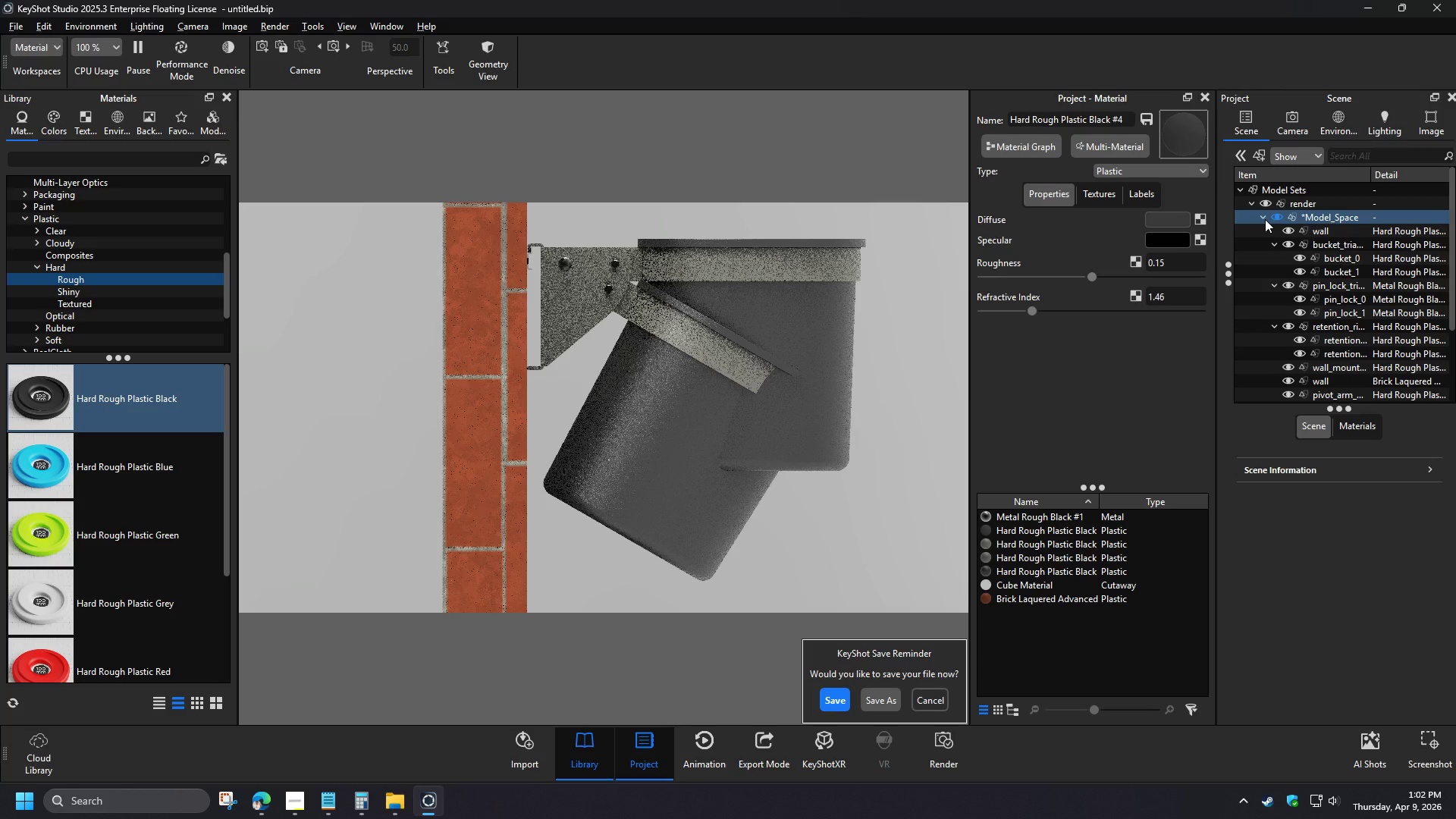 
left_click([1290, 230])
 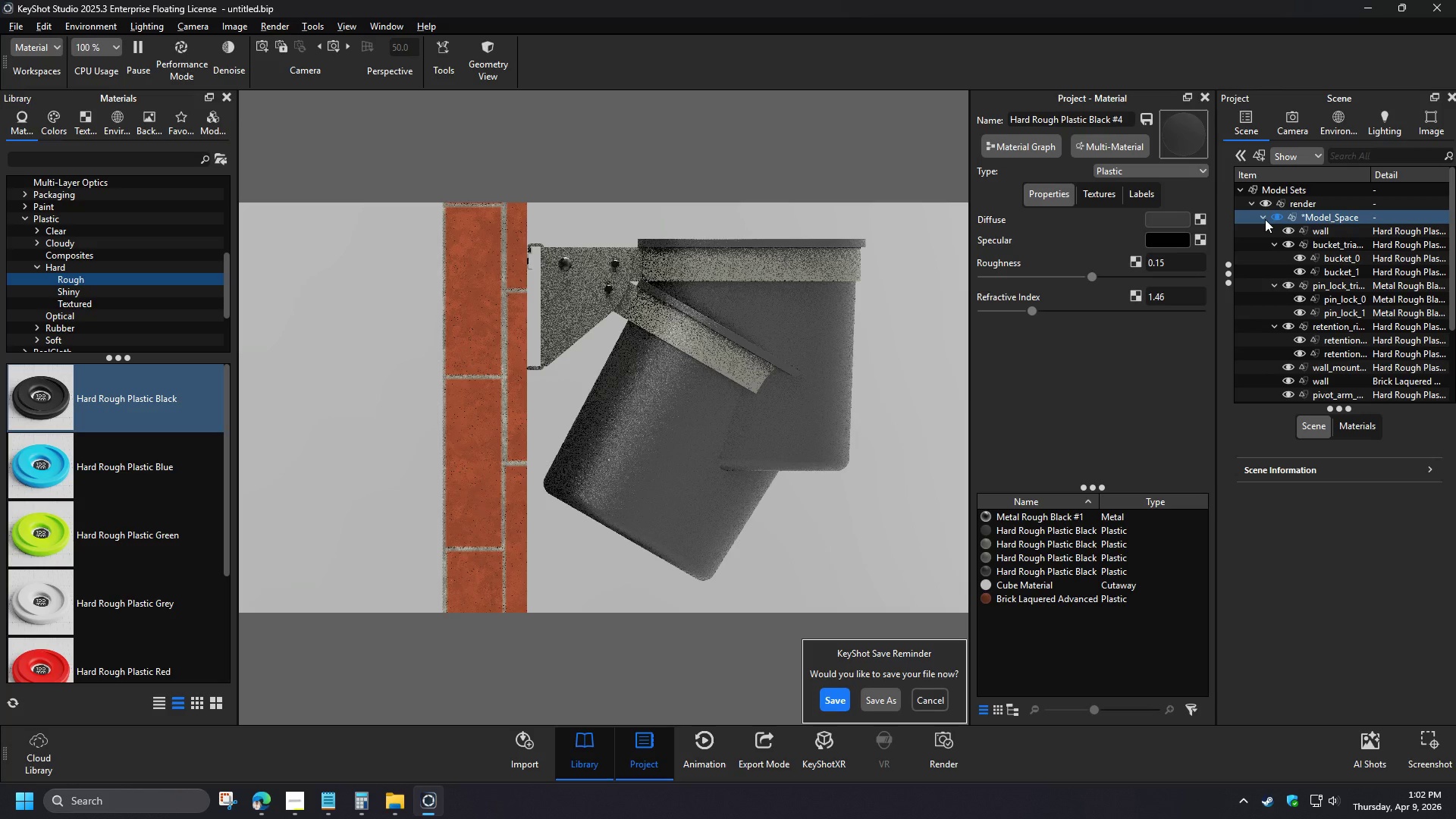 
mouse_move([1285, 274])
 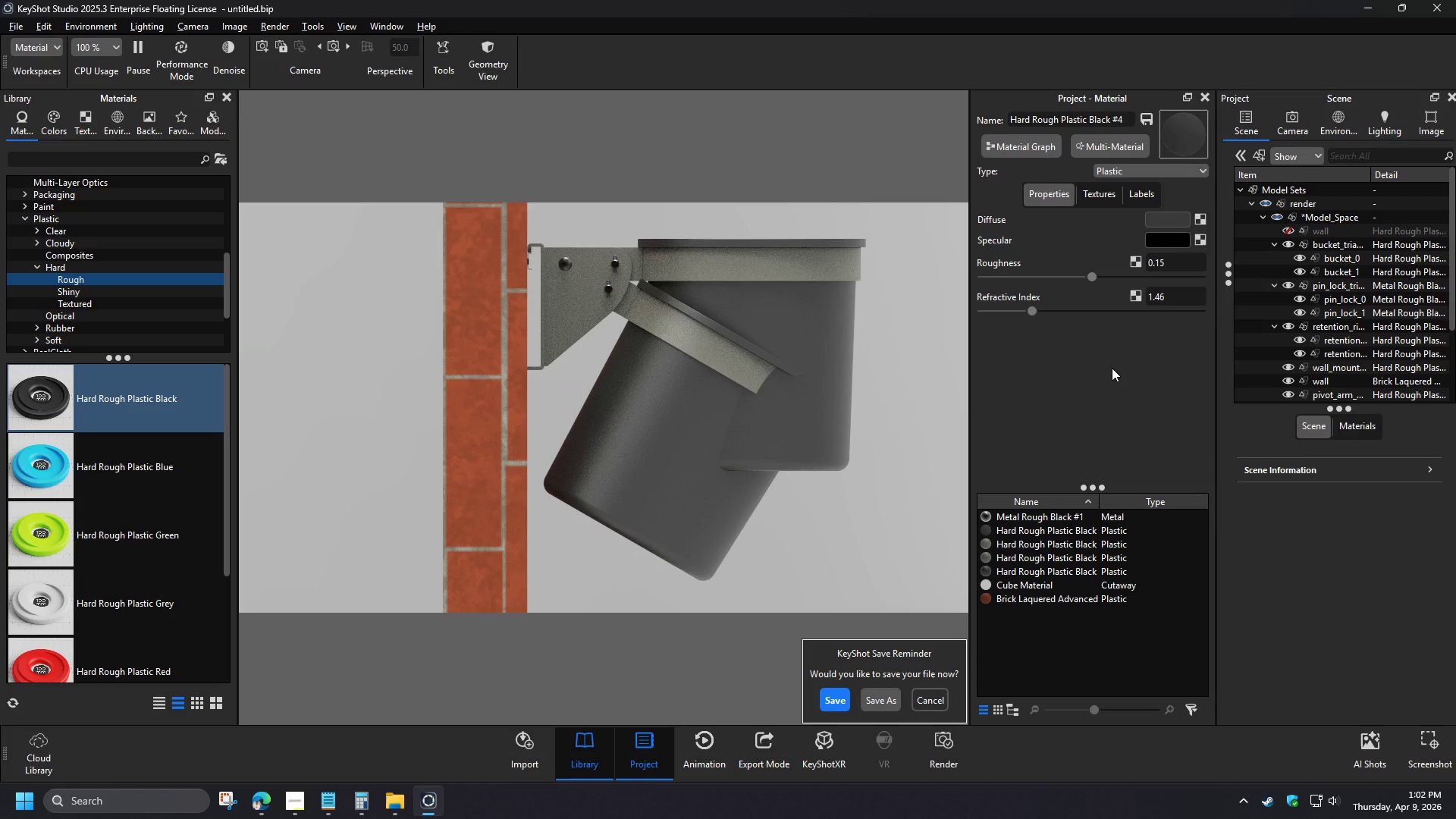 
wait(6.91)
 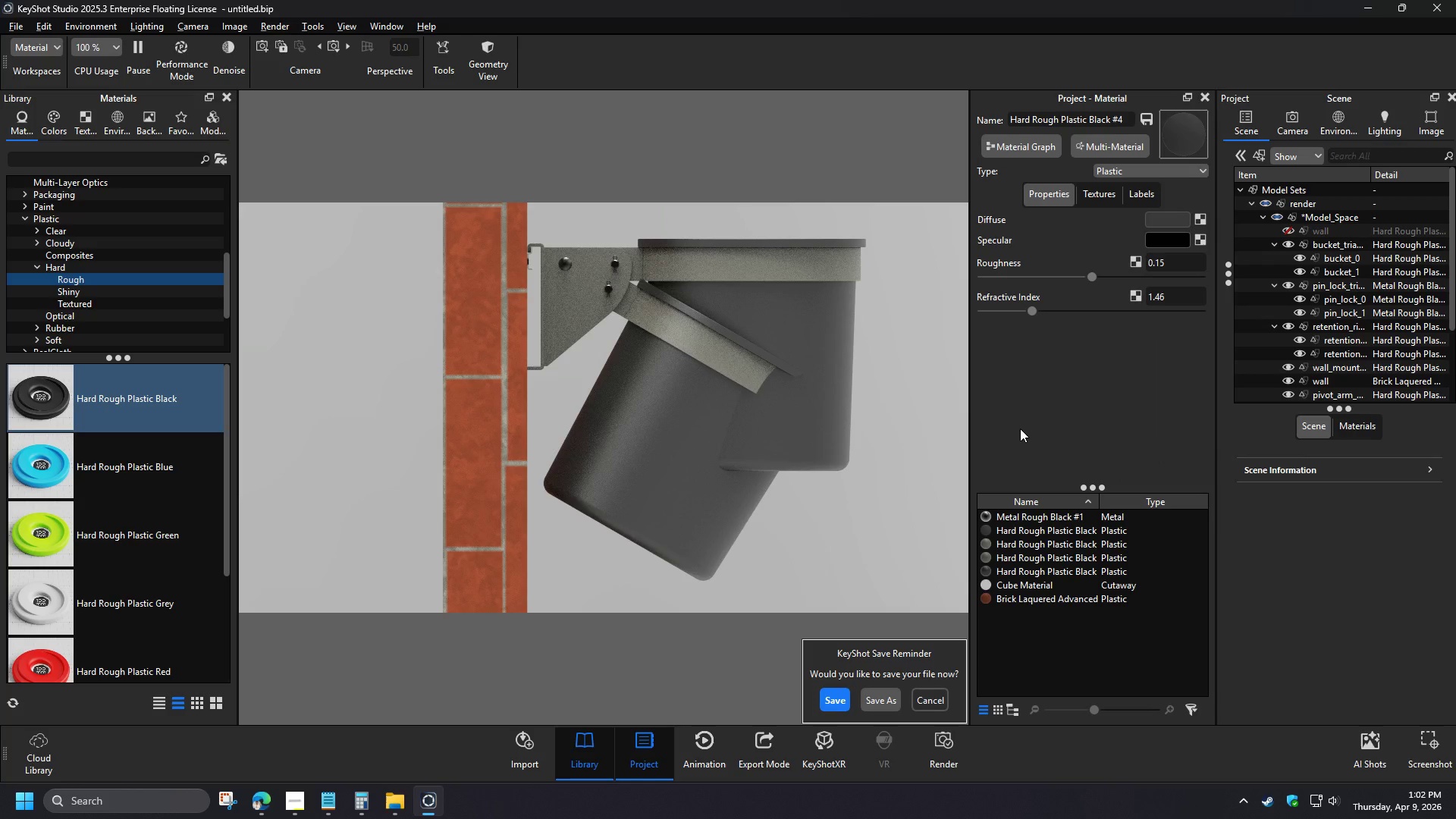 
left_click([1263, 218])
 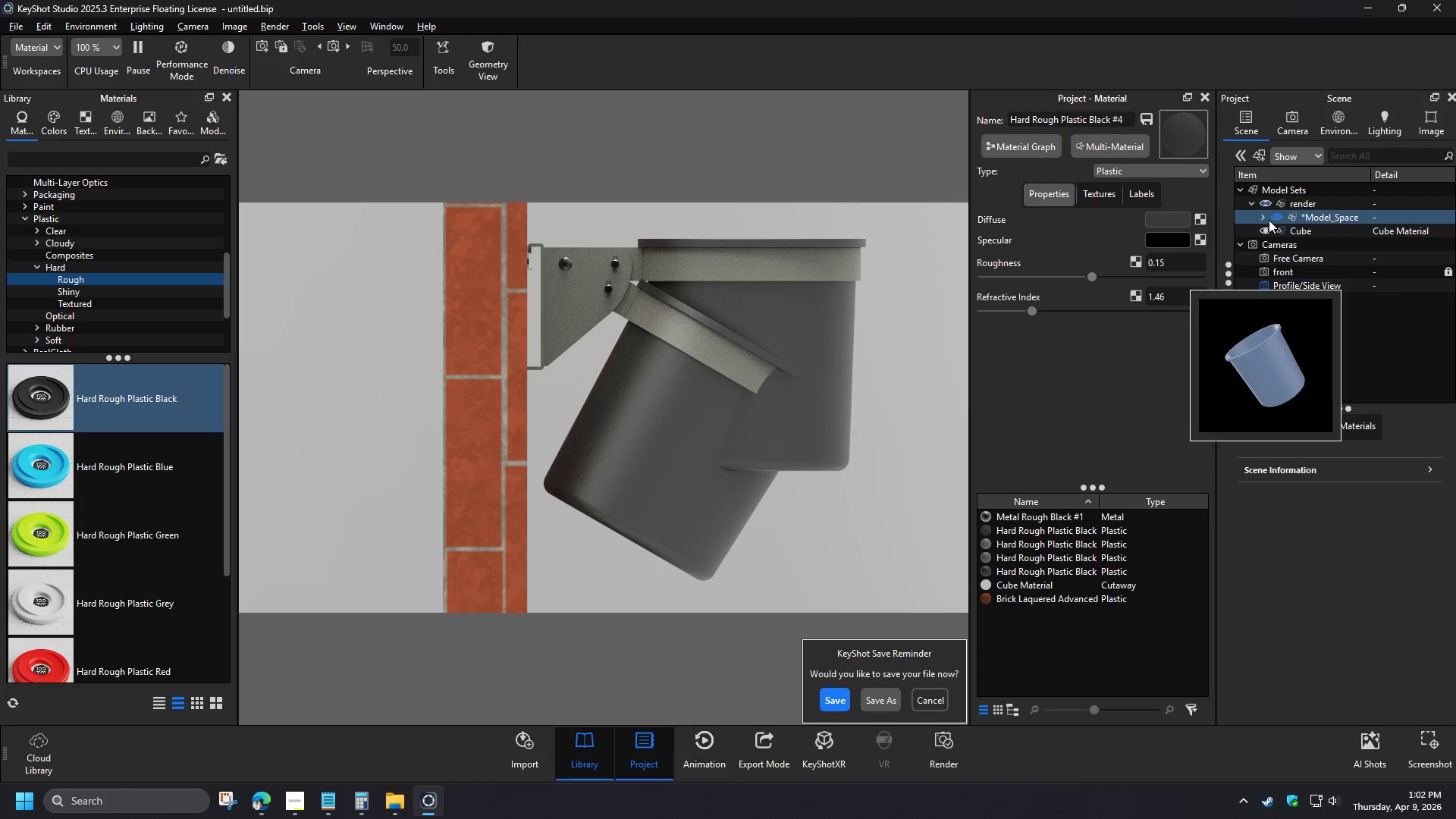 
right_click([1311, 219])
 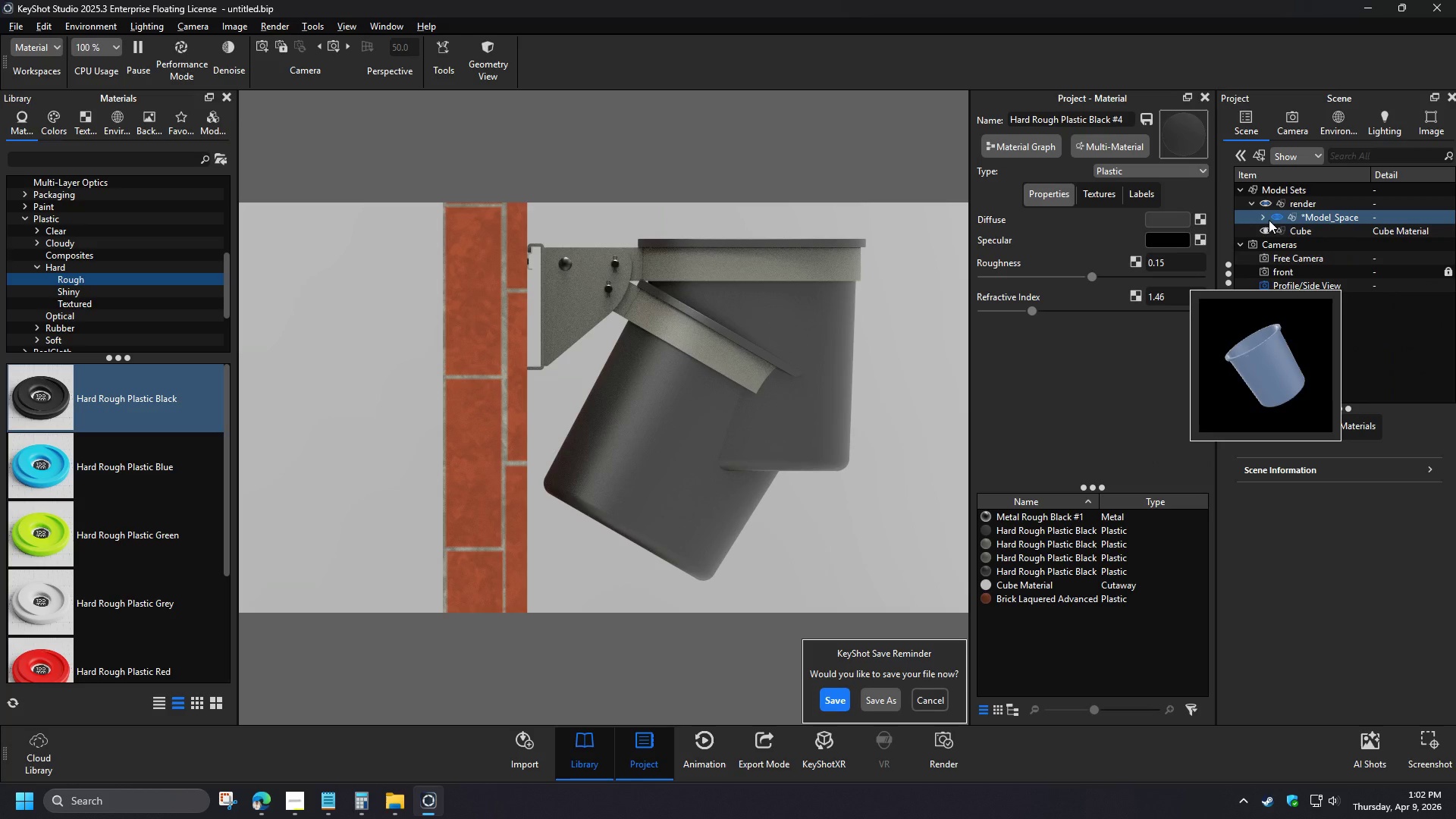 
left_click([1227, 324])
 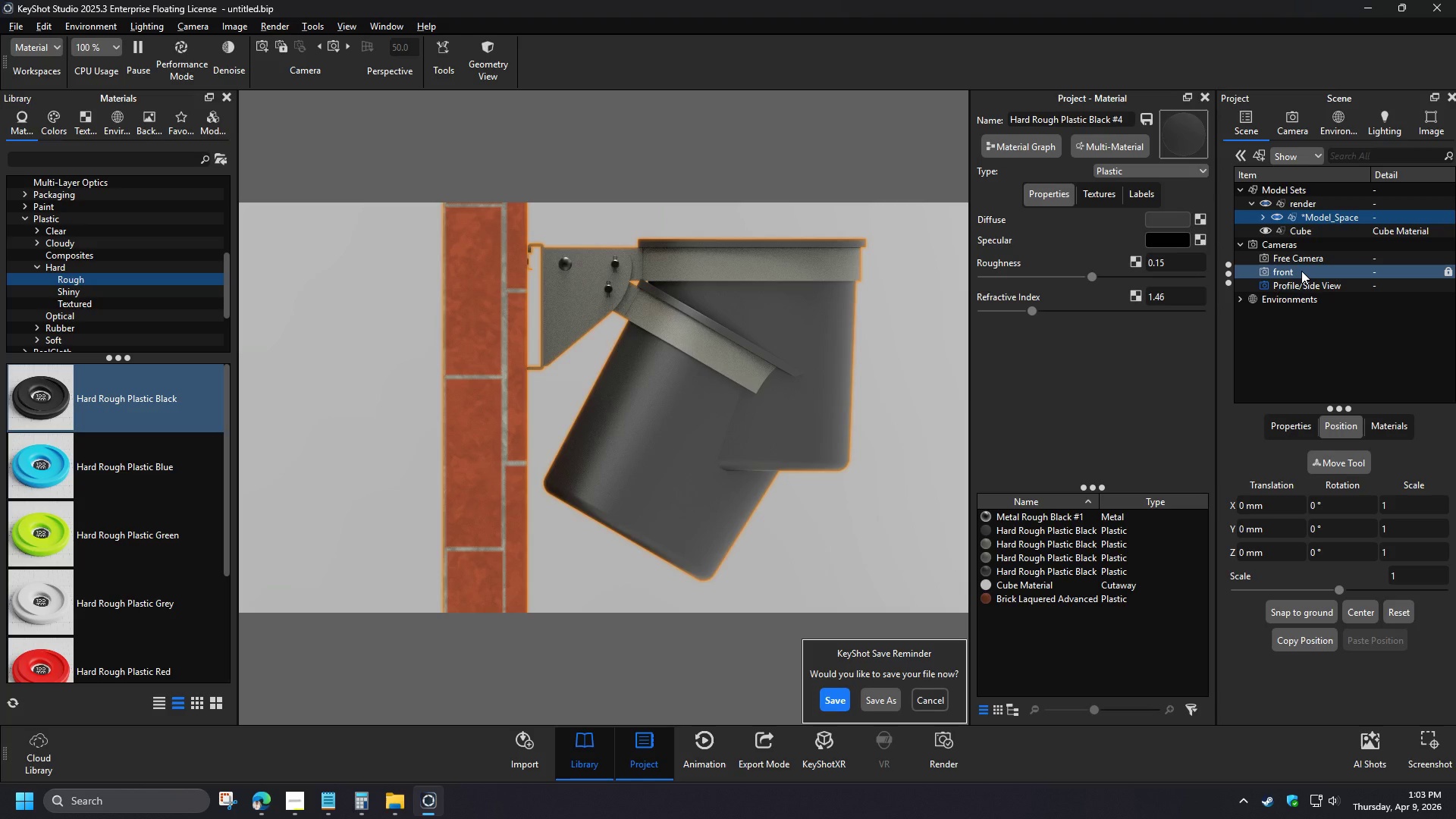 
wait(9.09)
 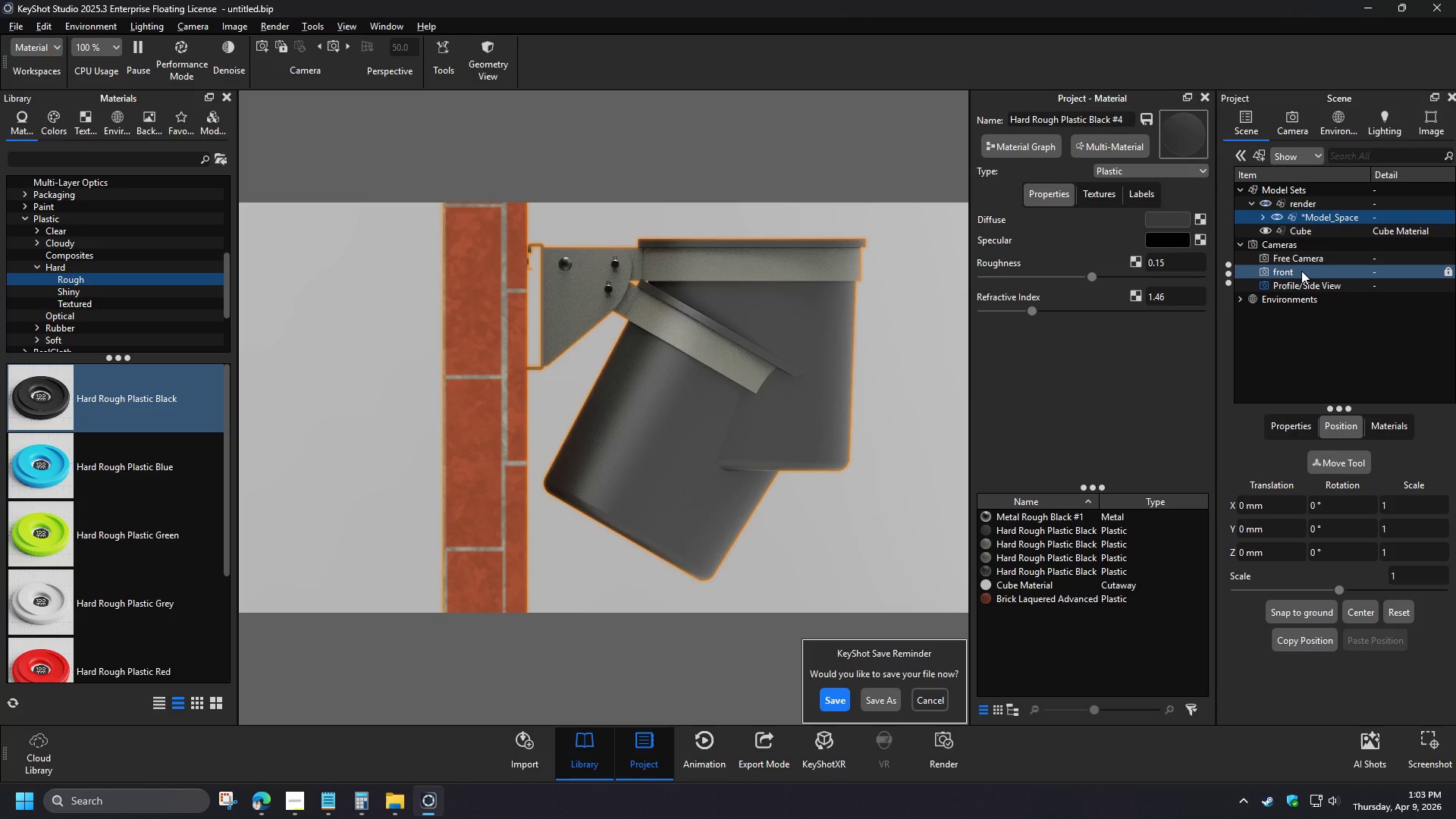 
right_click([1320, 217])
 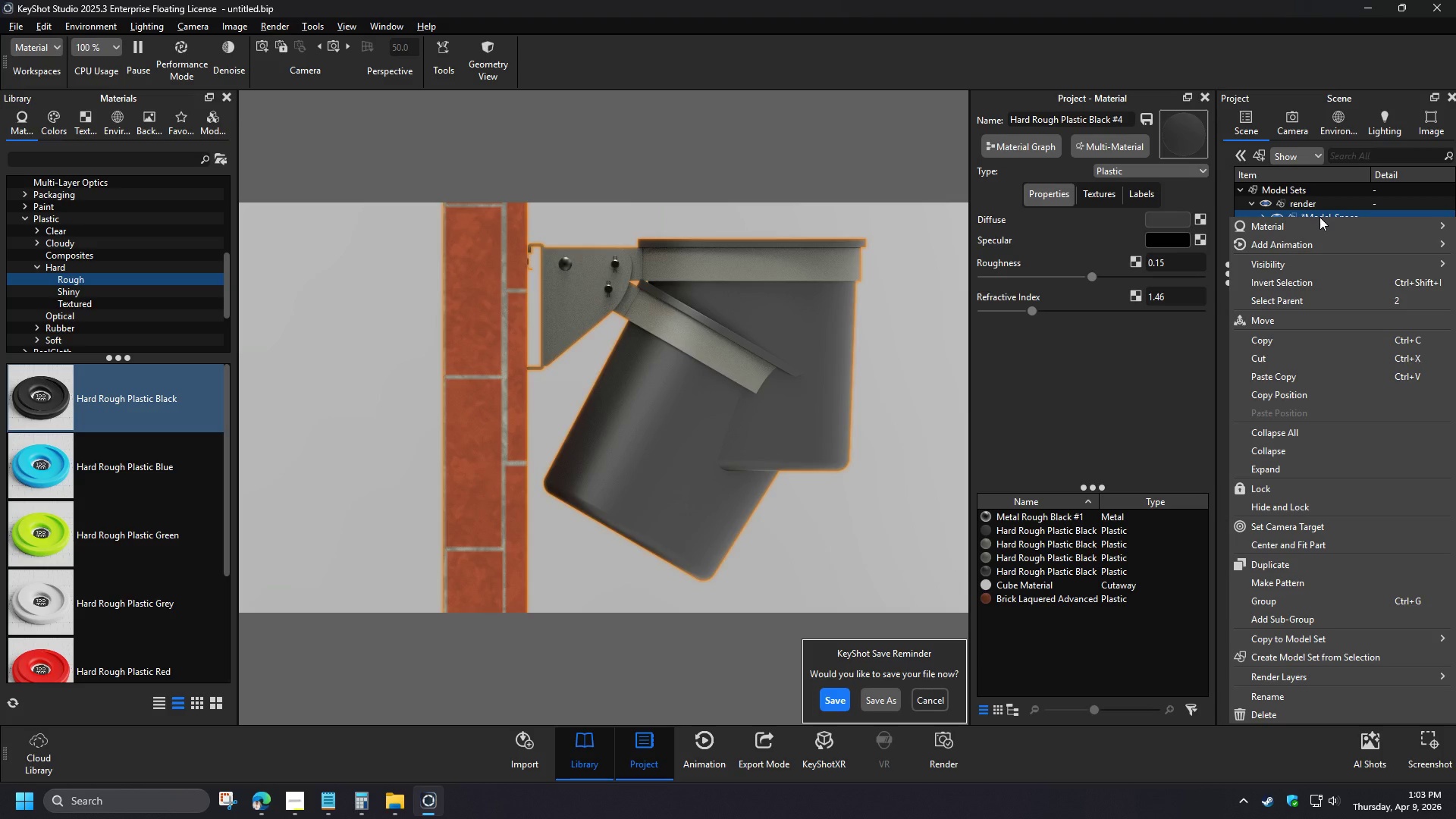 
left_click([1324, 212])
 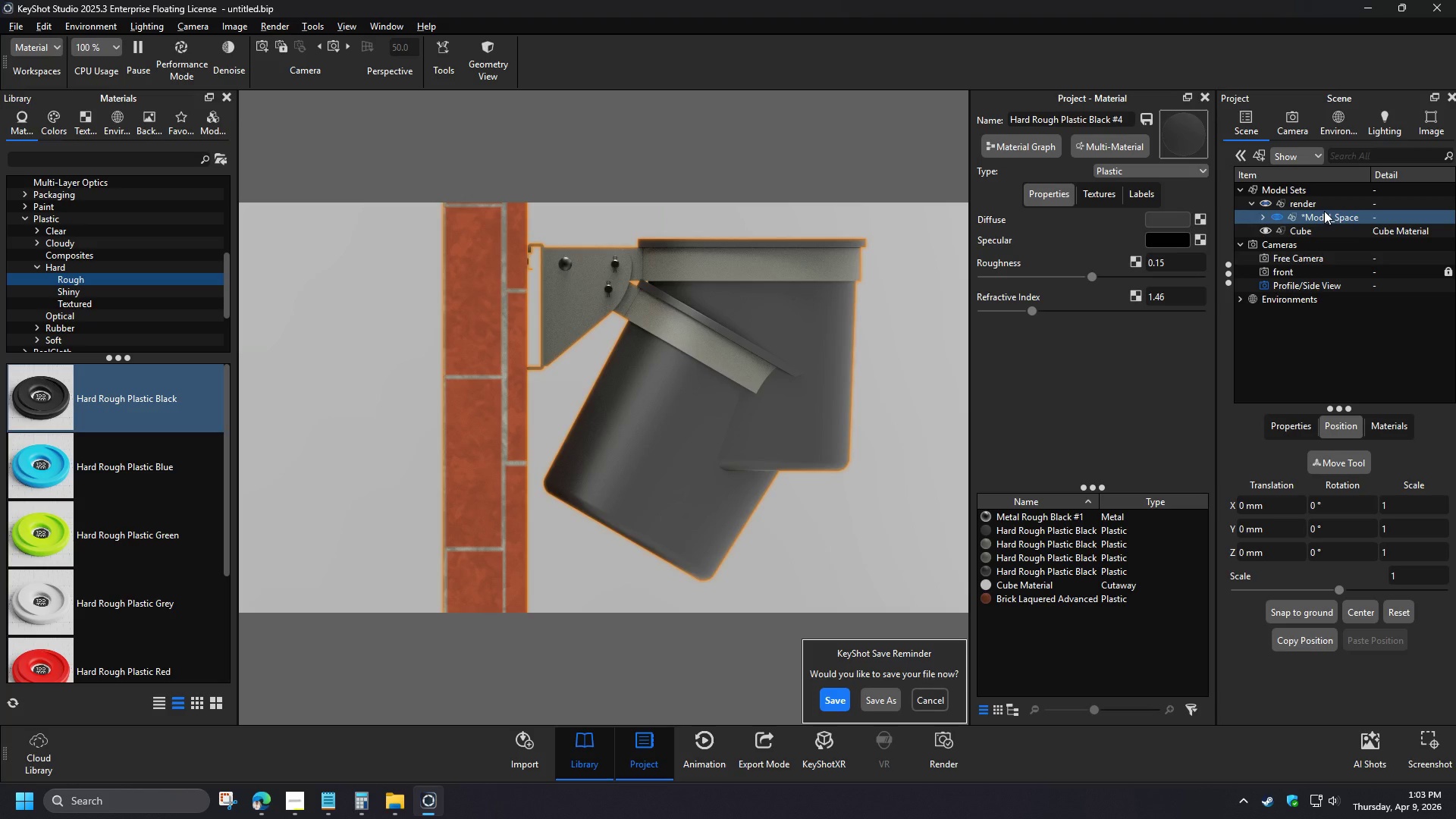 
left_click([1315, 335])
 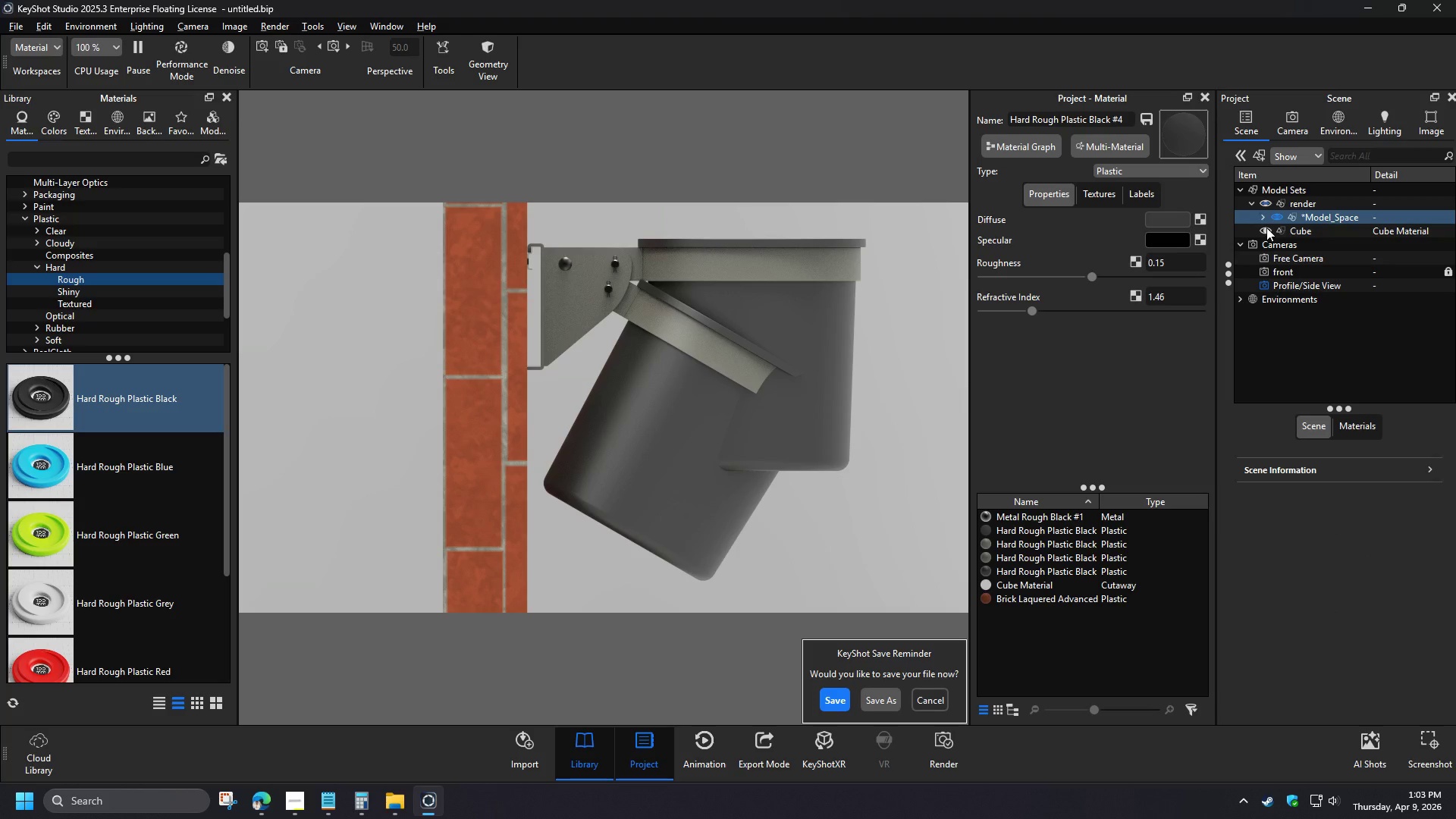 
left_click([1261, 220])
 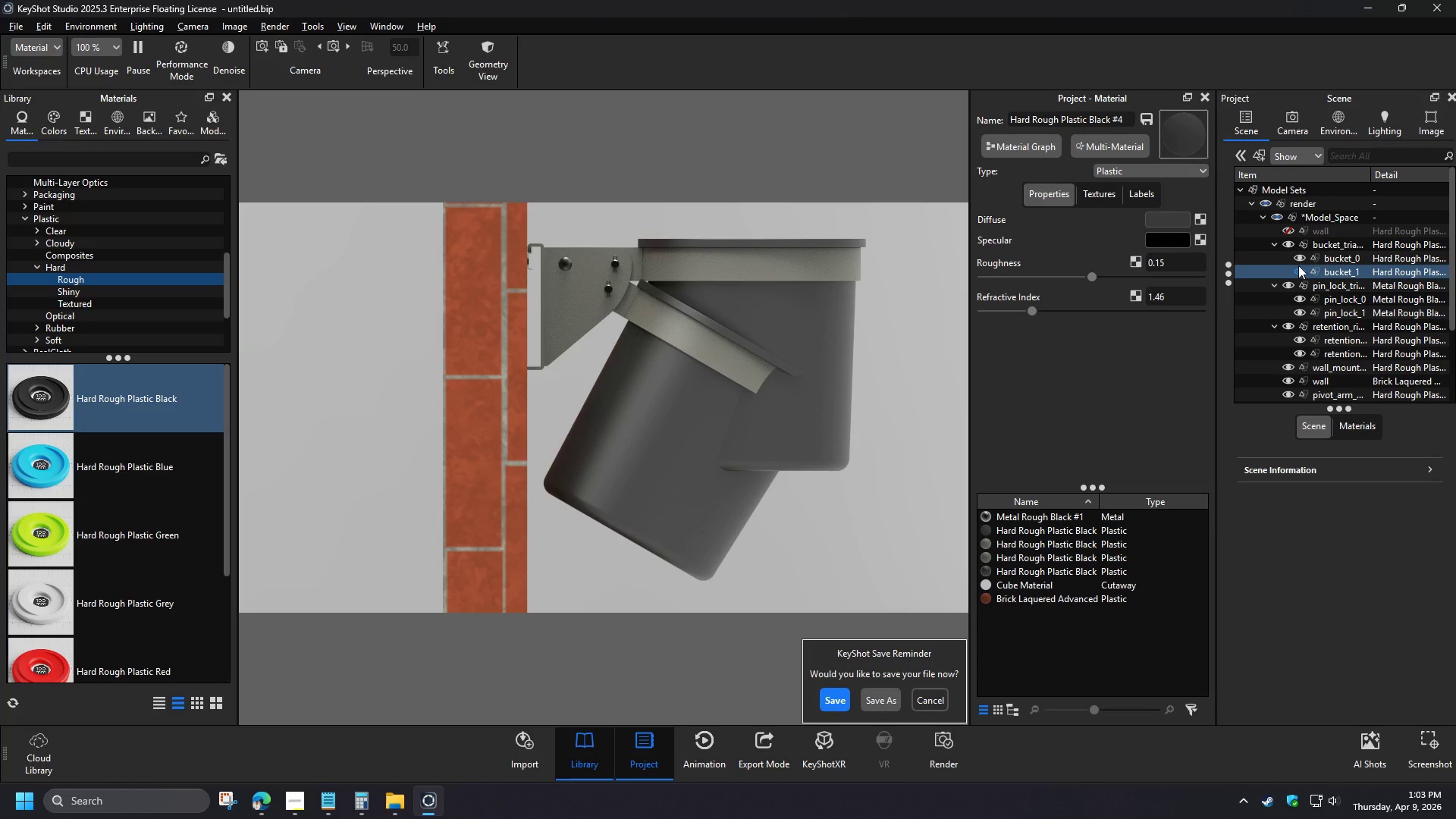 
wait(5.45)
 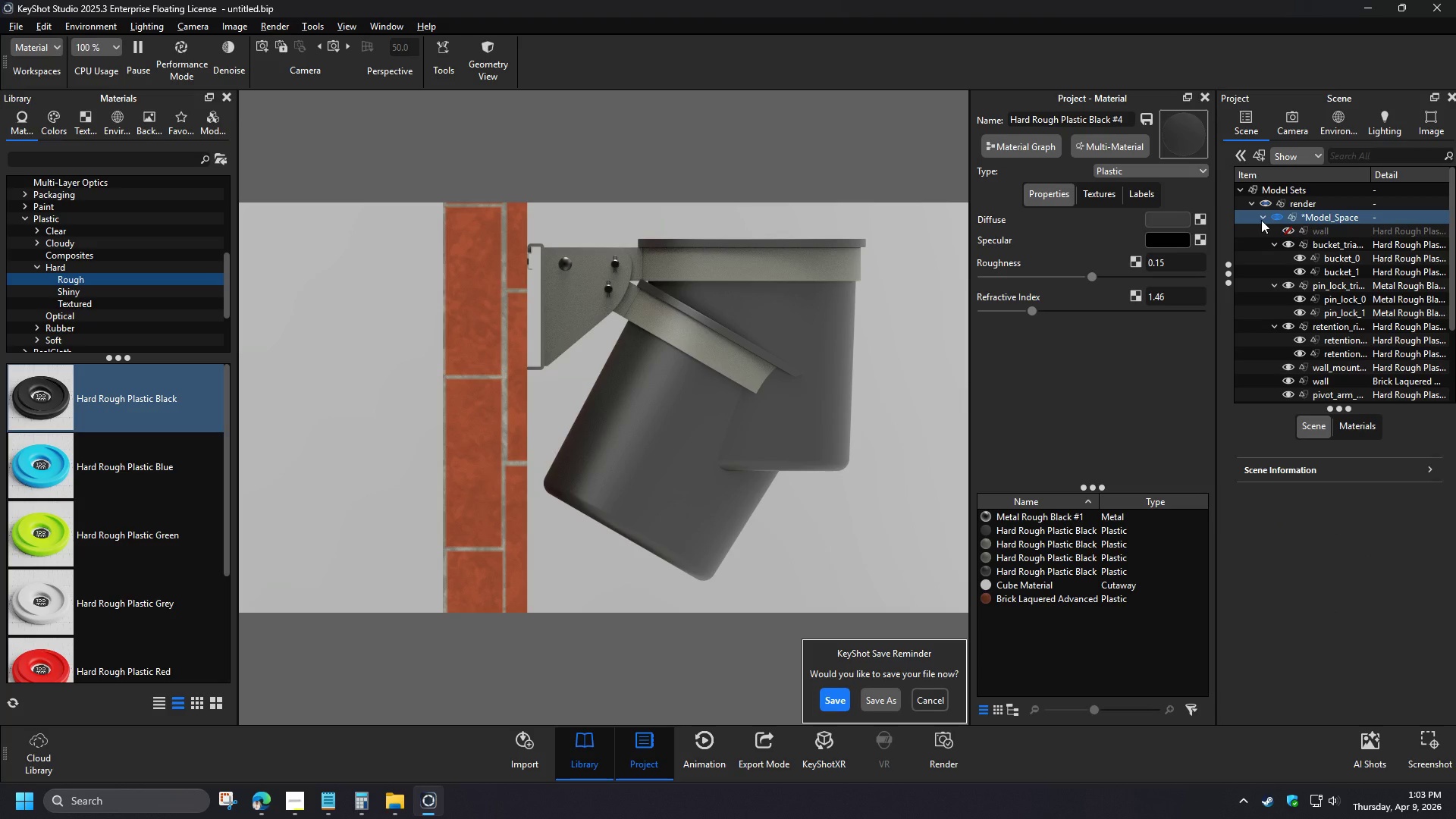 
left_click([298, 802])